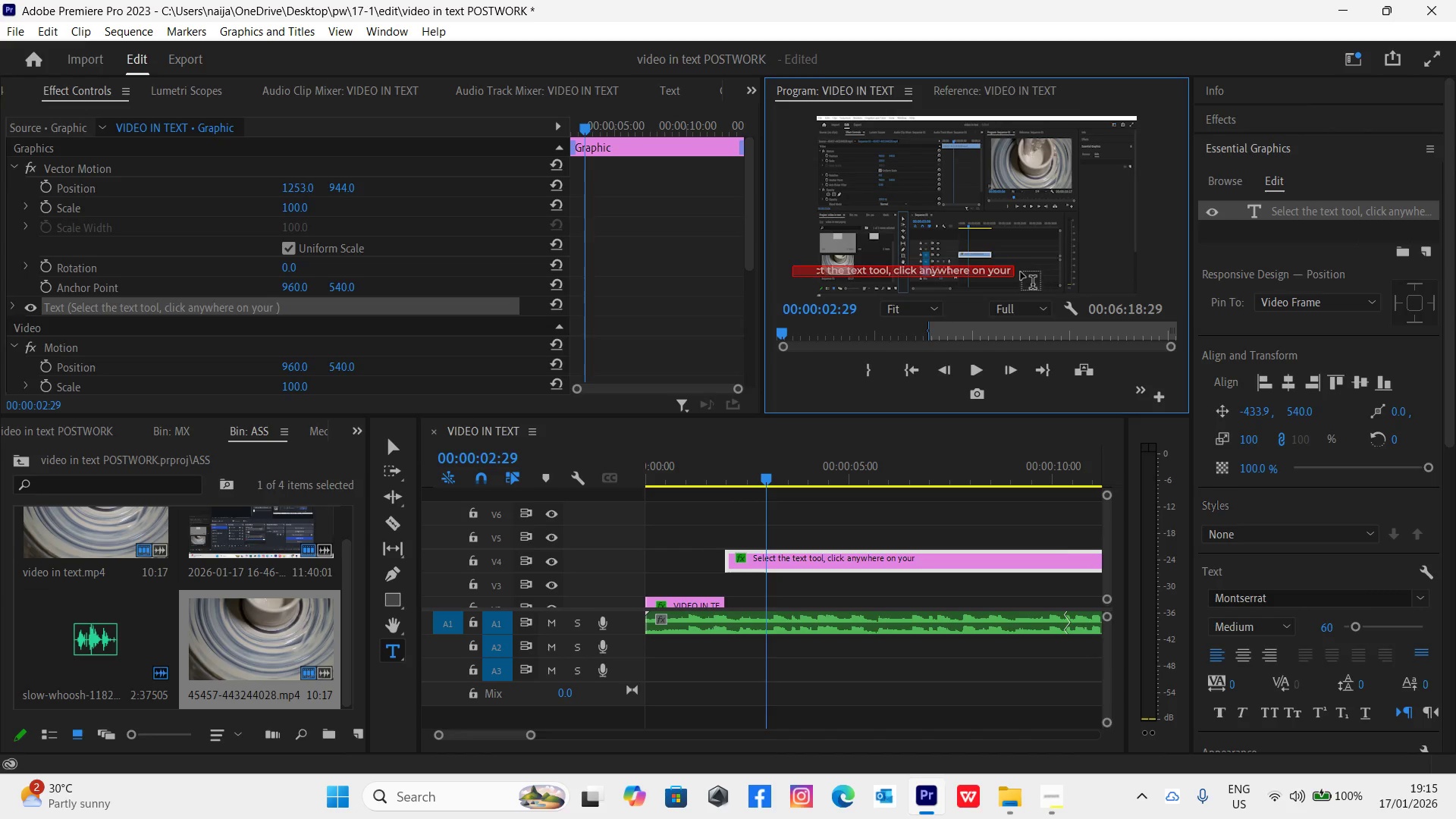 
left_click([1012, 274])
 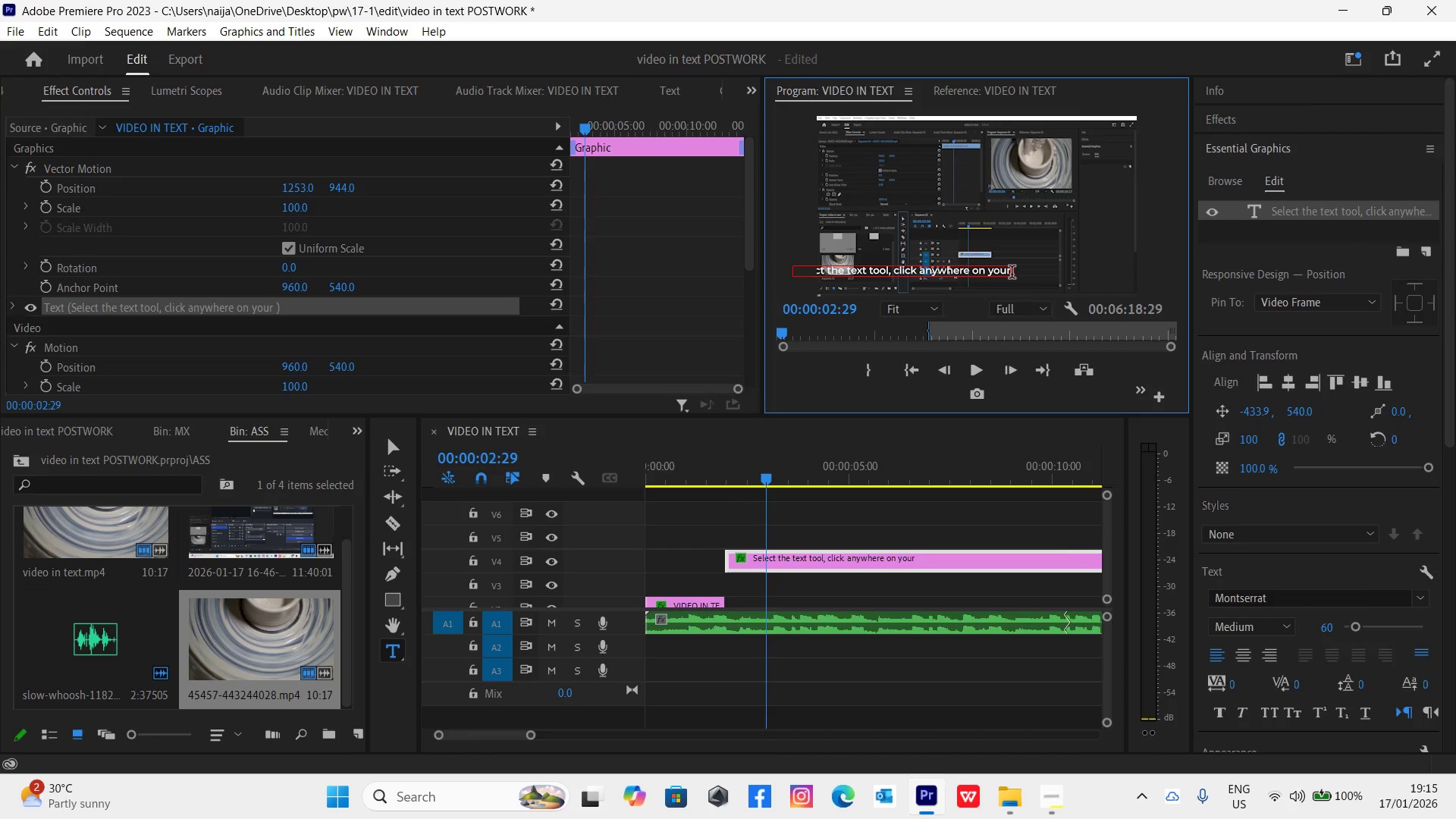 
type( monitor s)
key(Backspace)
key(Backspace)
key(Backspace)
key(Backspace)
key(Backspace)
key(Backspace)
key(Backspace)
key(Backspace)
key(Backspace)
 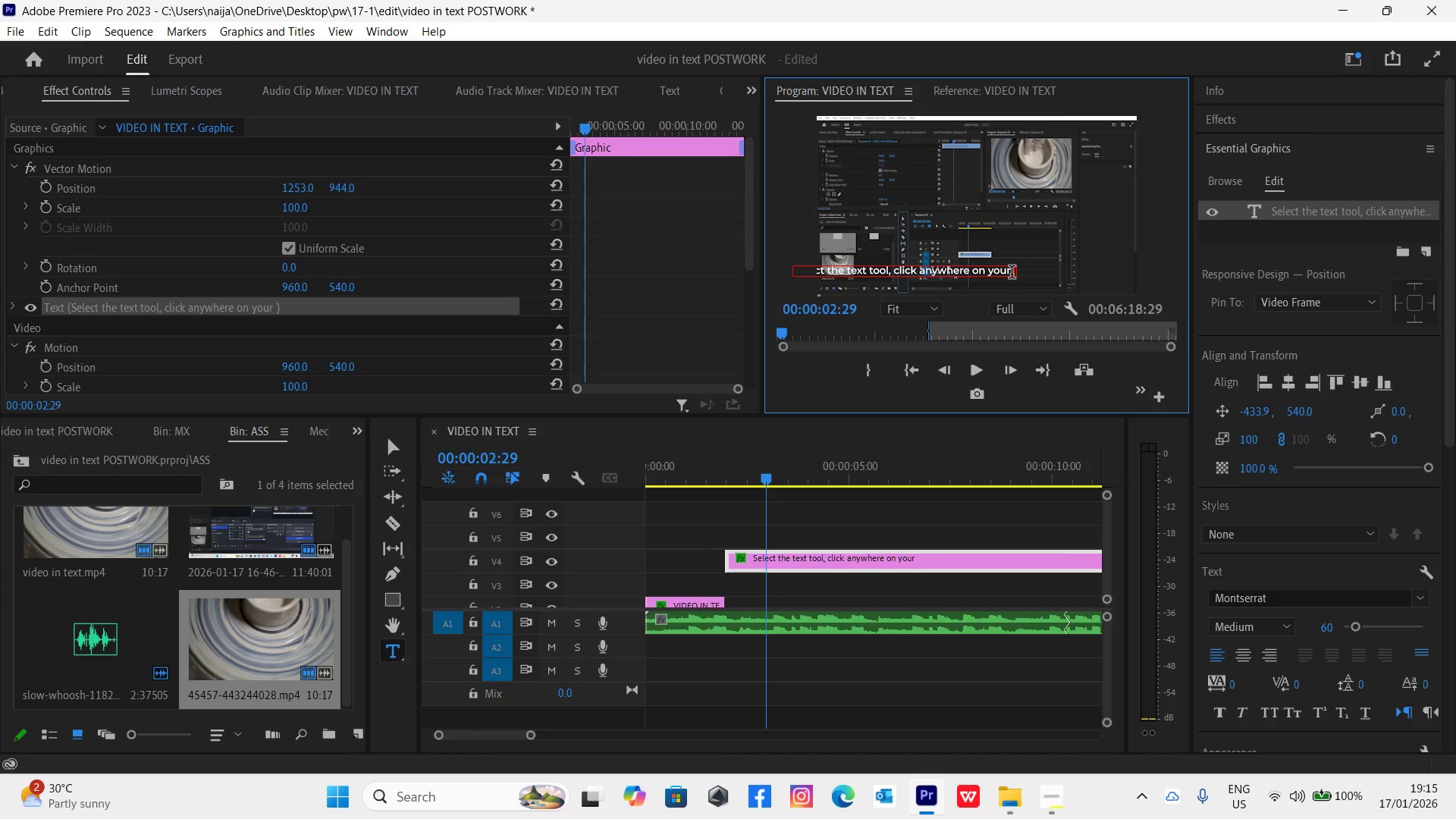 
hold_key(key=Backspace, duration=0.8)
 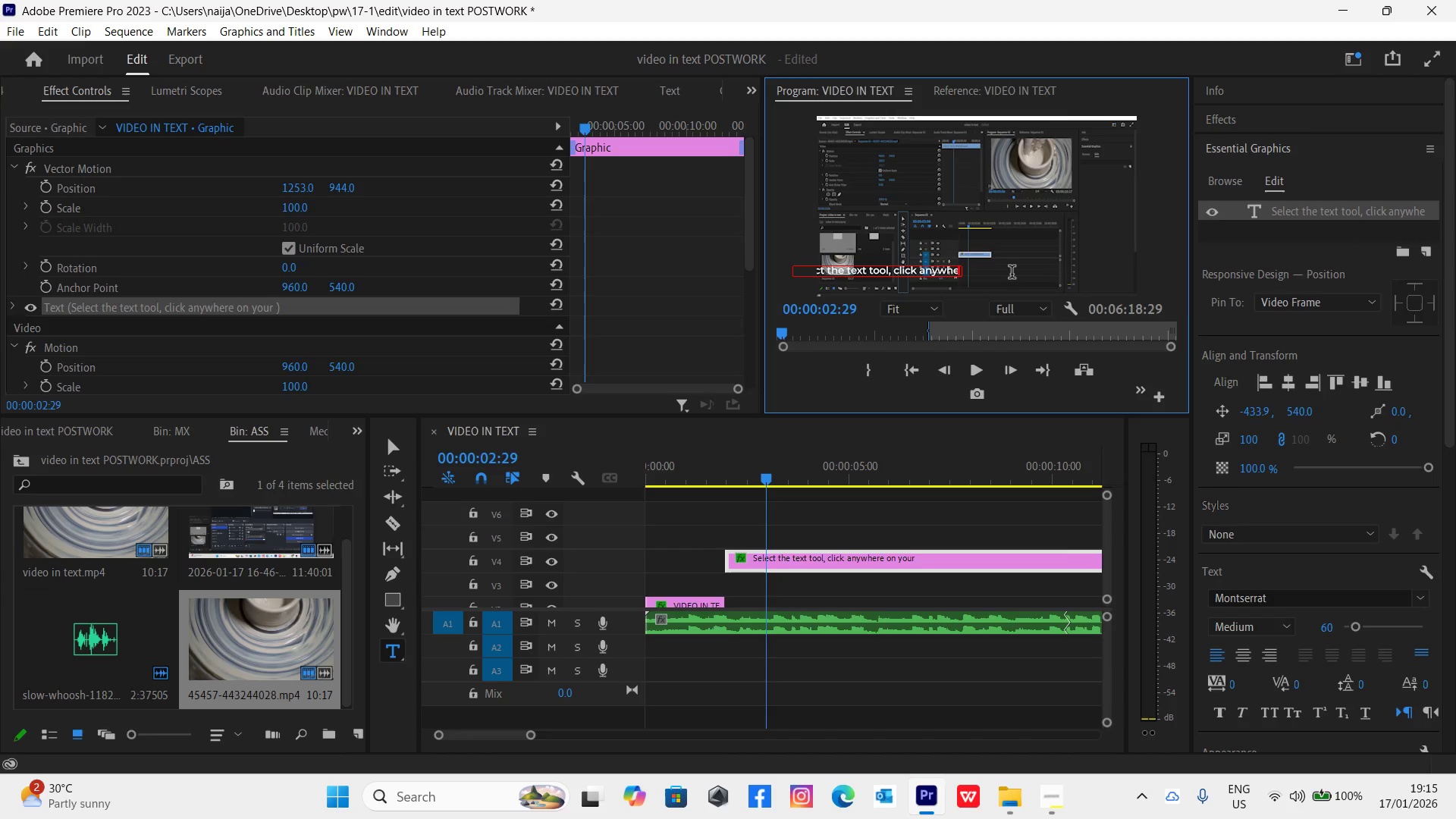 
key(Backspace)
key(Backspace)
key(Backspace)
key(Backspace)
key(Backspace)
key(Backspace)
key(Backspace)
key(Backspace)
key(Backspace)
key(Backspace)
key(Backspace)
key(Backspace)
type(and type)
 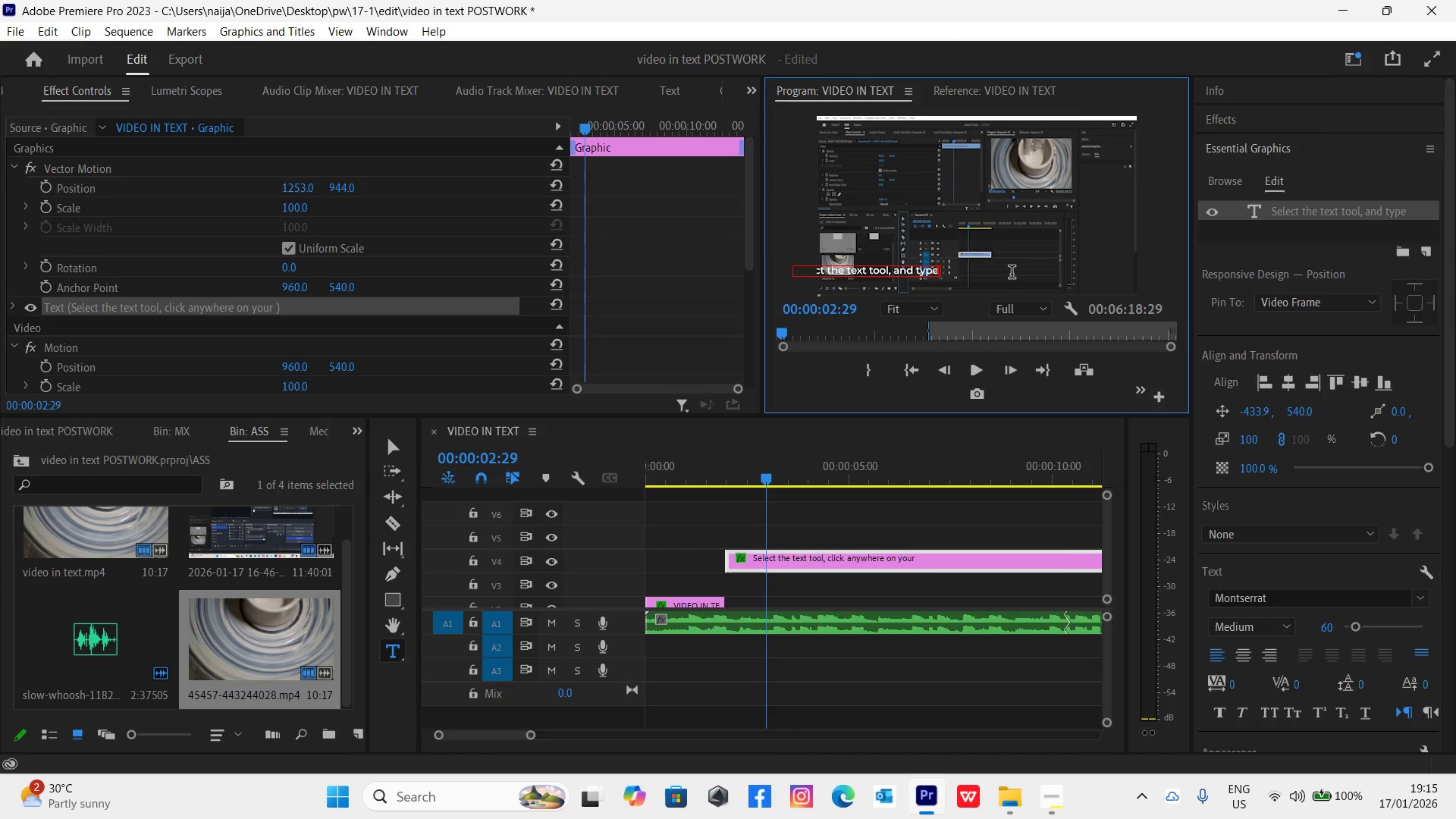 
key(Backspace)
key(Backspace)
key(Backspace)
key(Backspace)
key(Backspace)
key(Backspace)
key(Backspace)
key(Backspace)
type(click on your )
 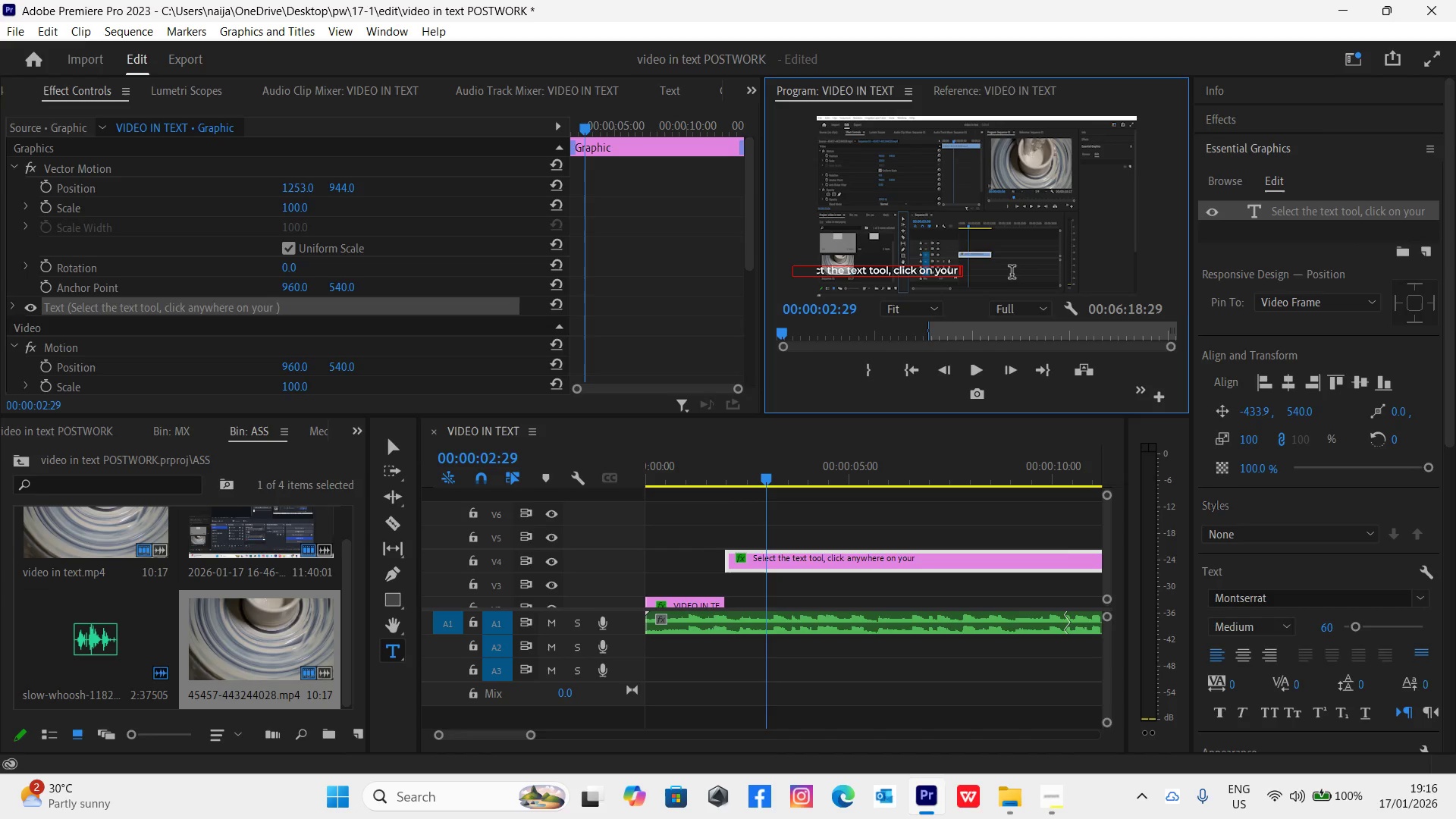 
wait(7.56)
 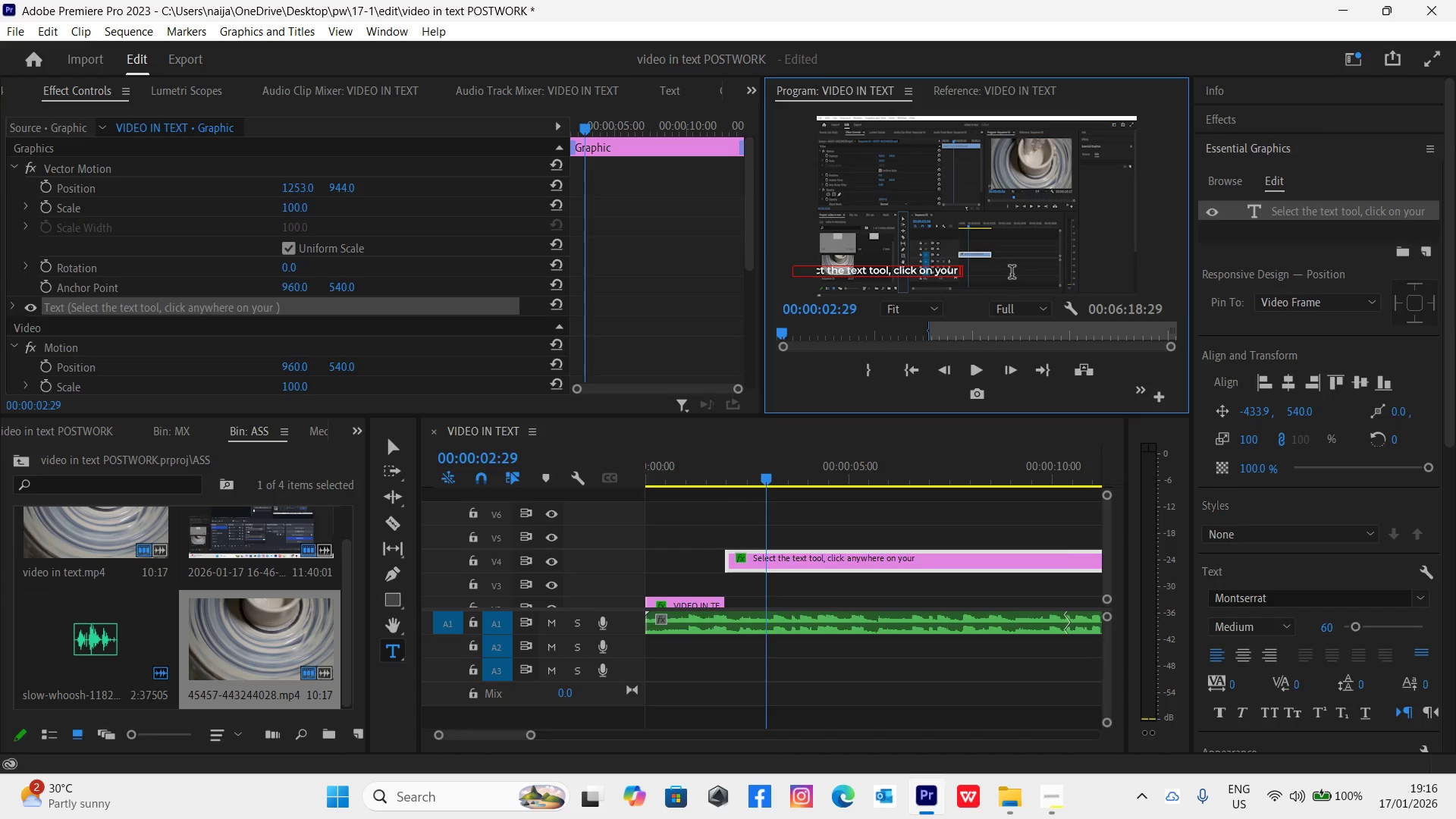 
type(project monitor and type)
 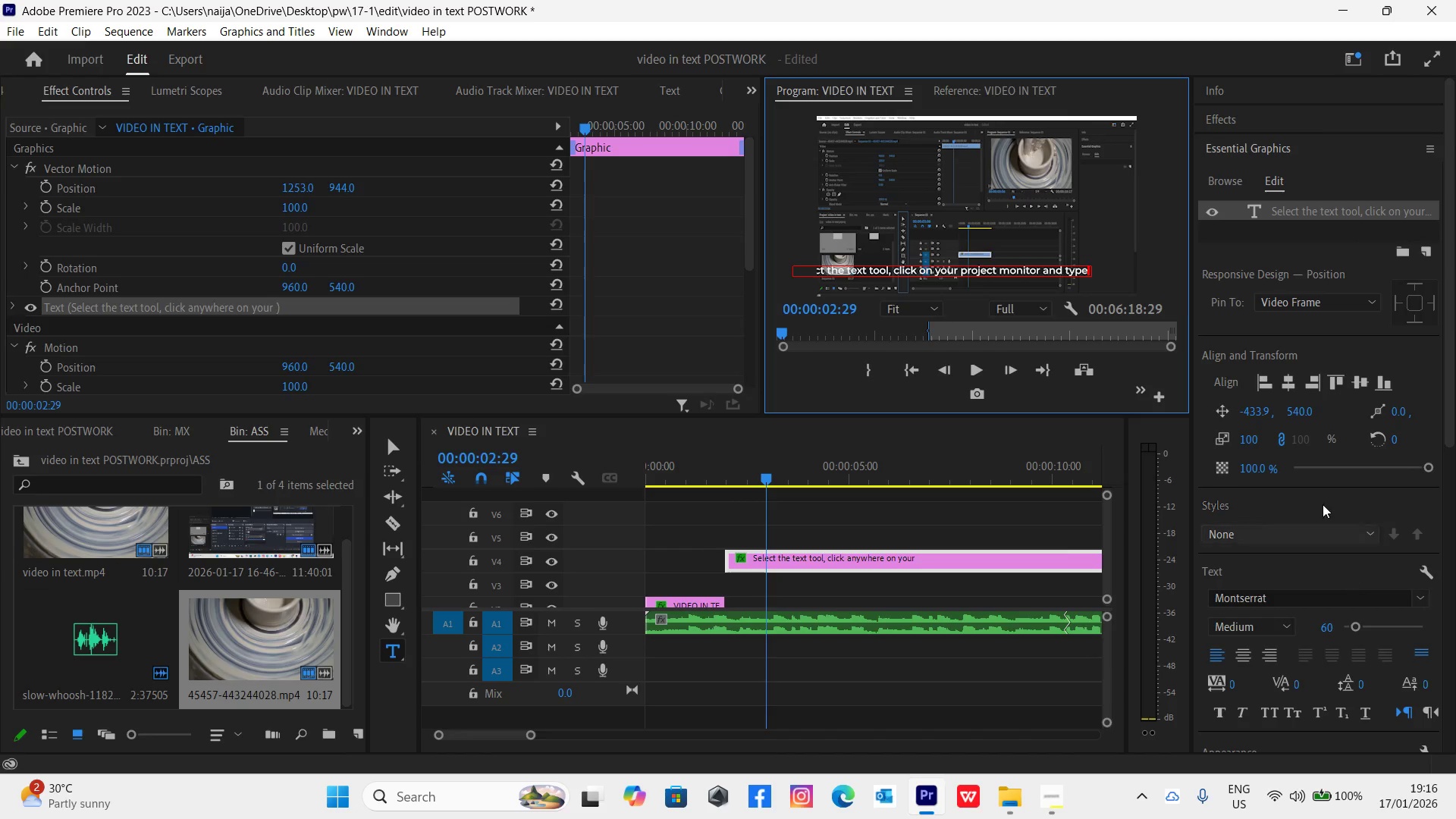 
double_click([1311, 210])
 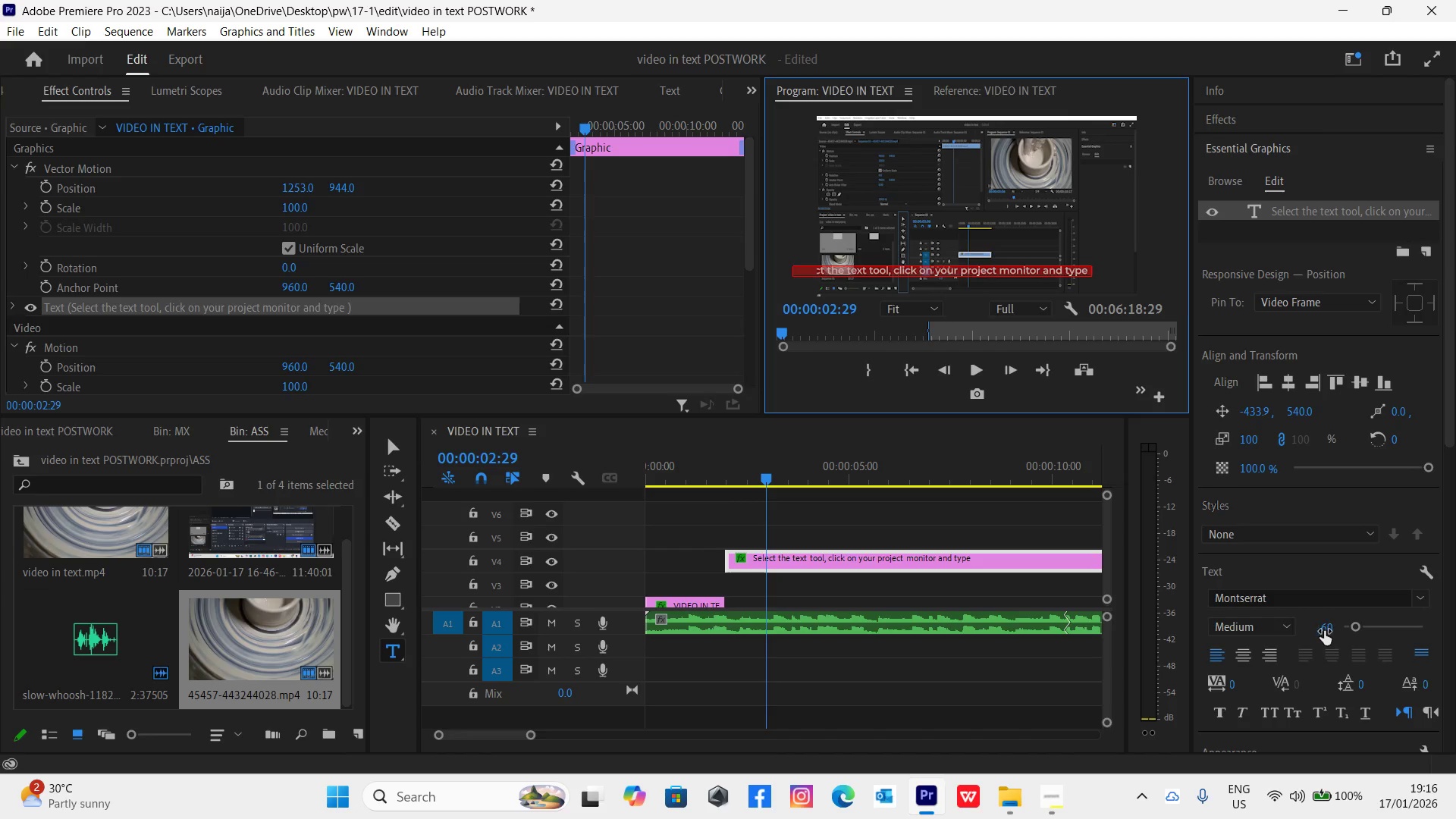 
left_click([1324, 626])
 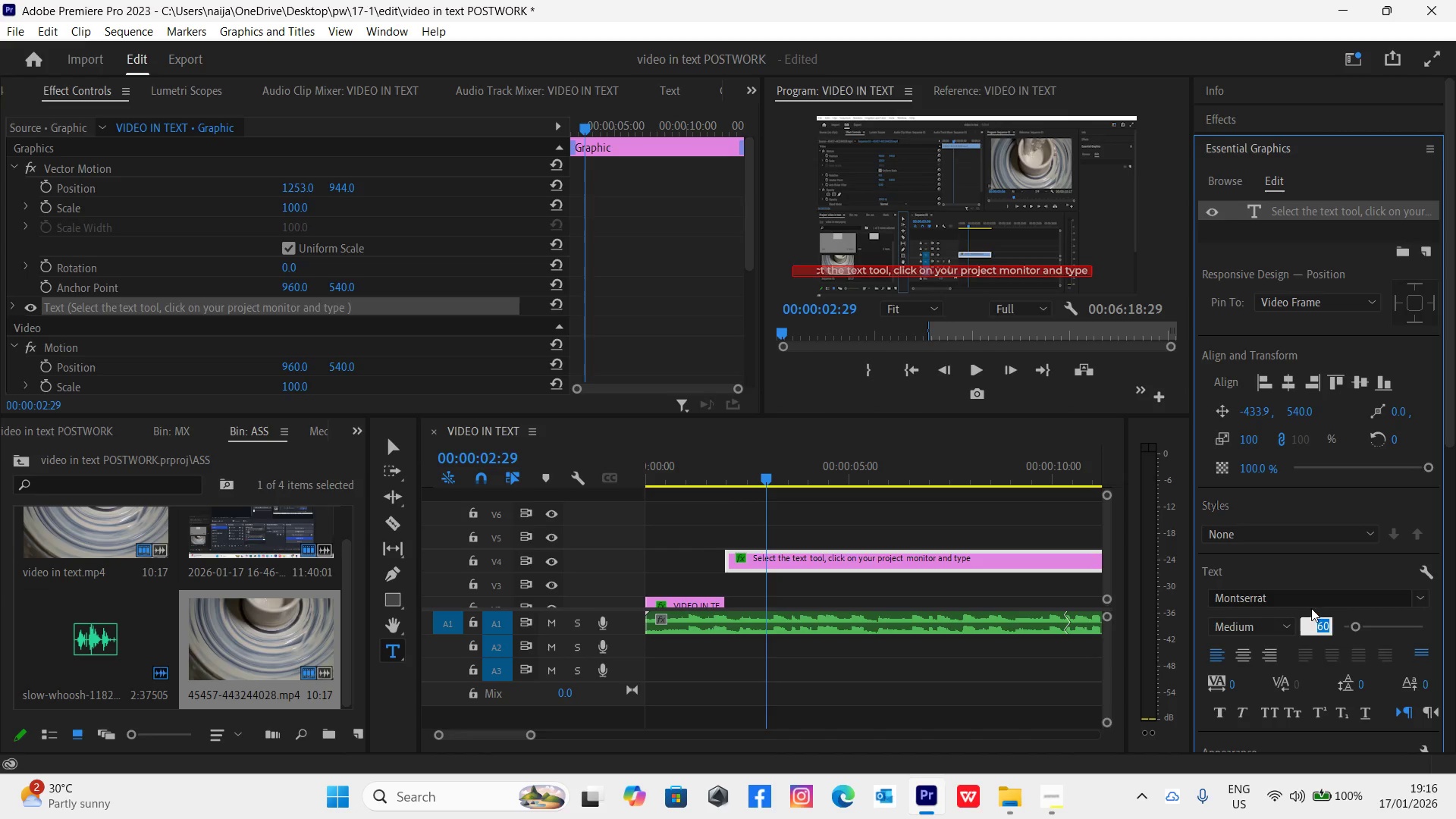 
type(40)
 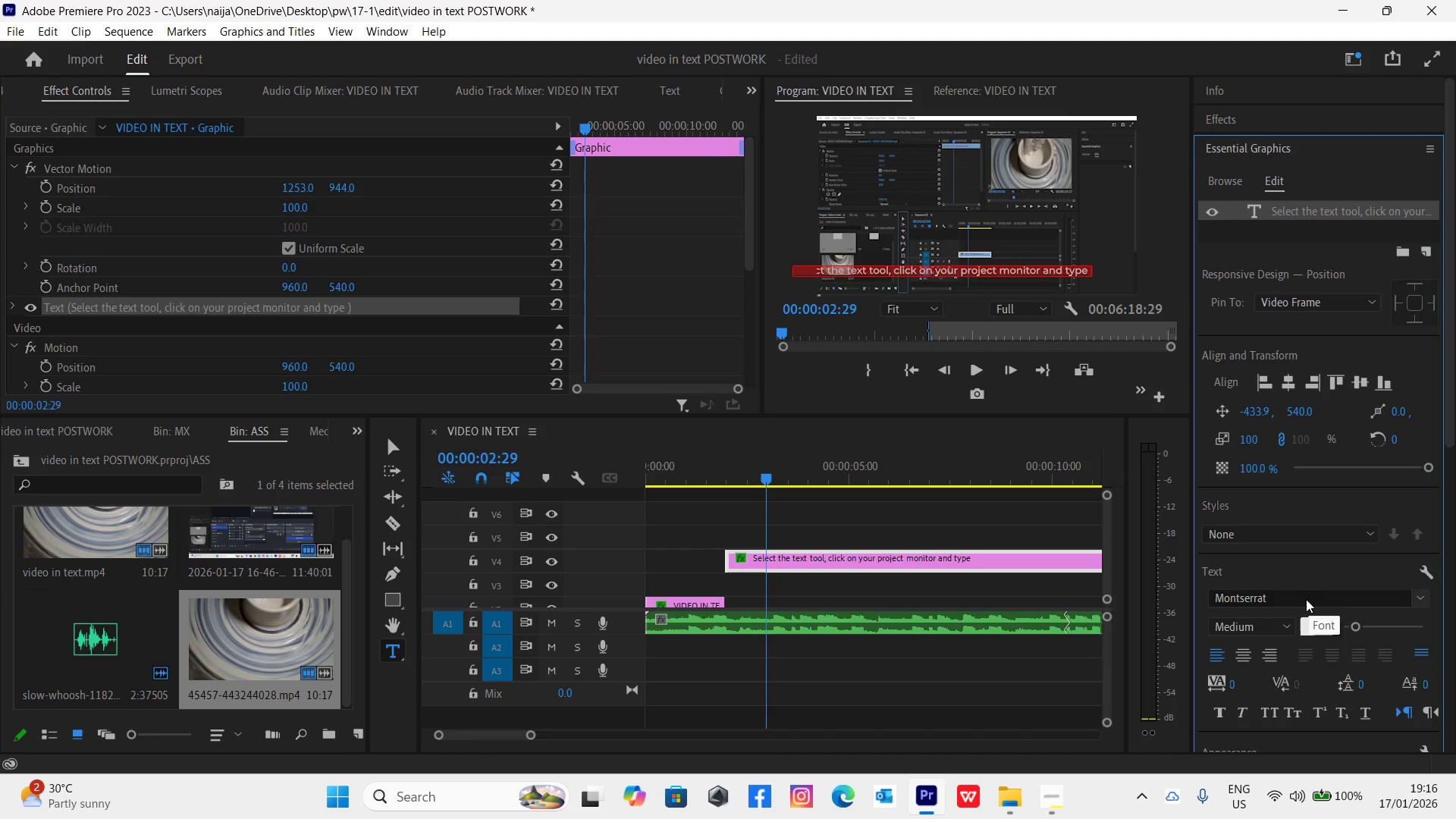 
key(Enter)
 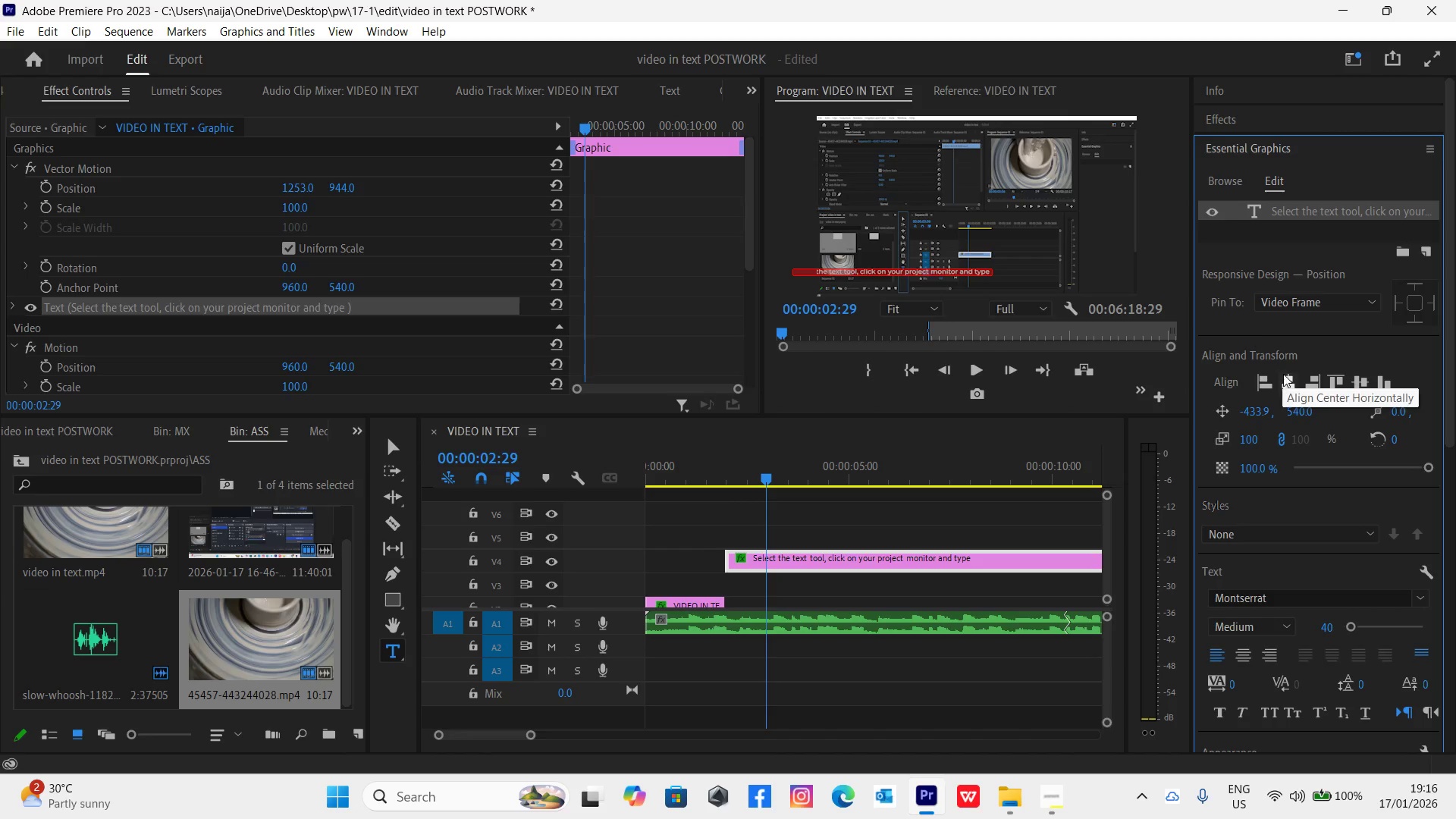 
left_click([1288, 379])
 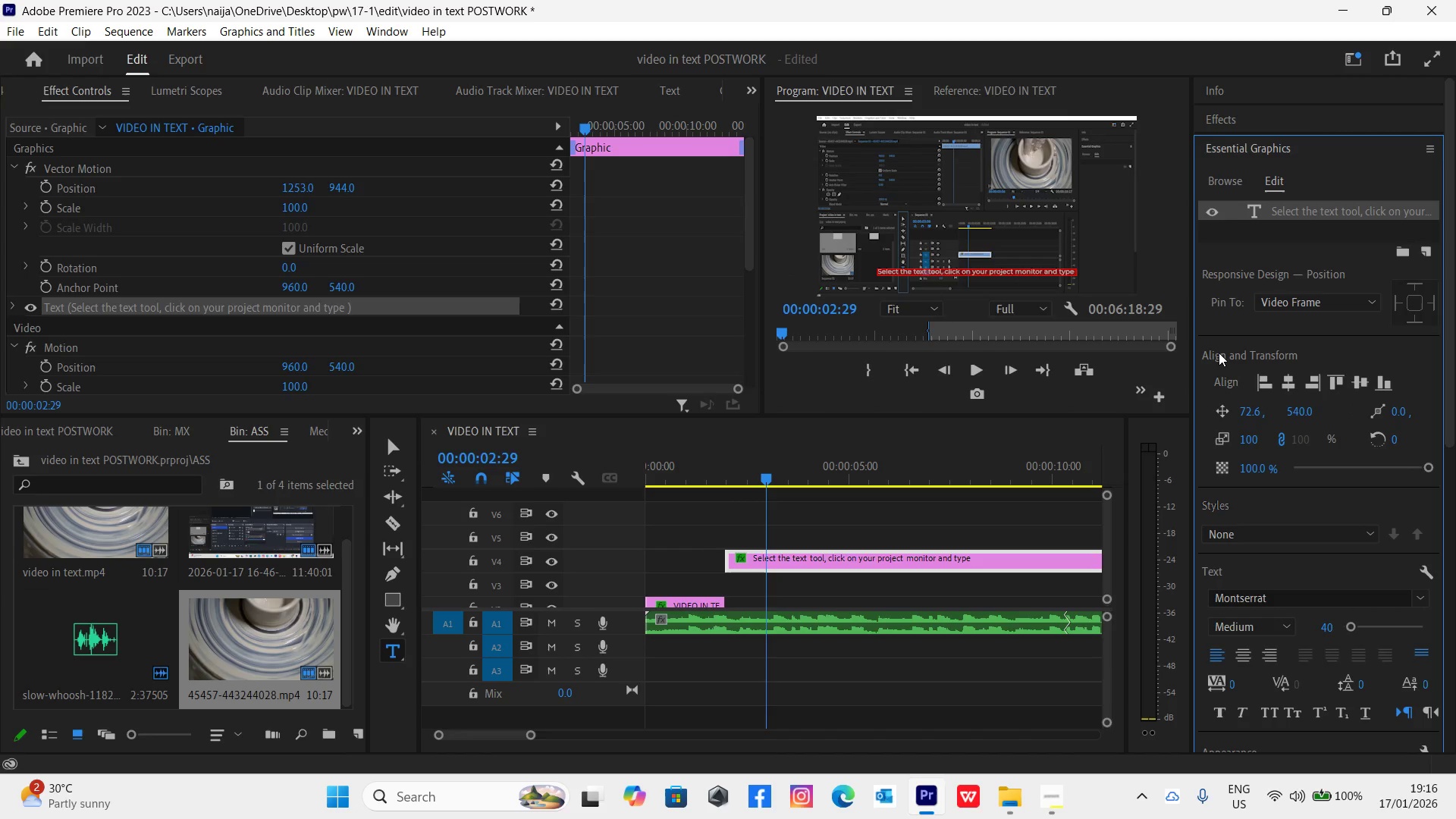 
key(Control+Backquote)
 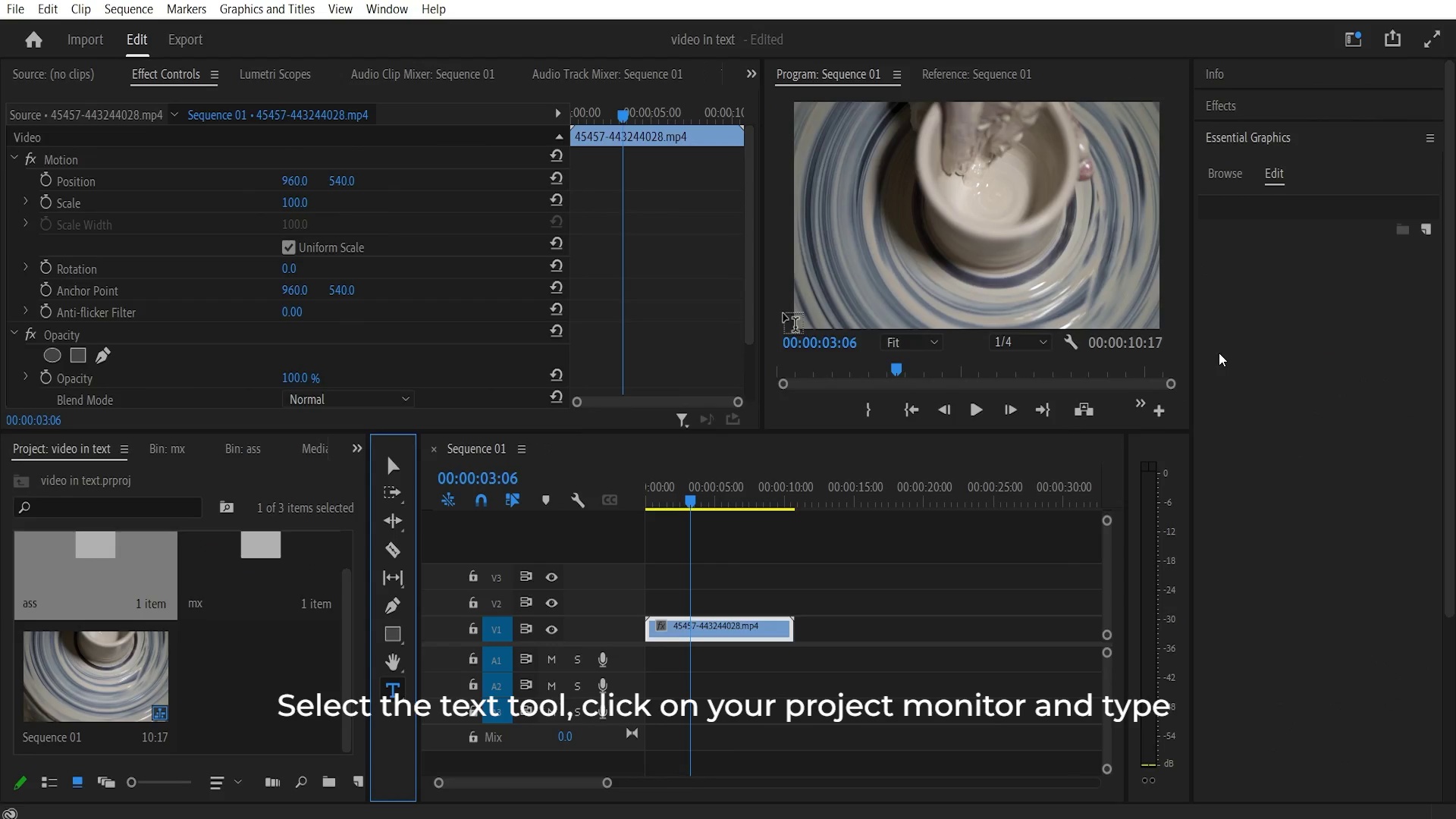 
key(Control+Backquote)
 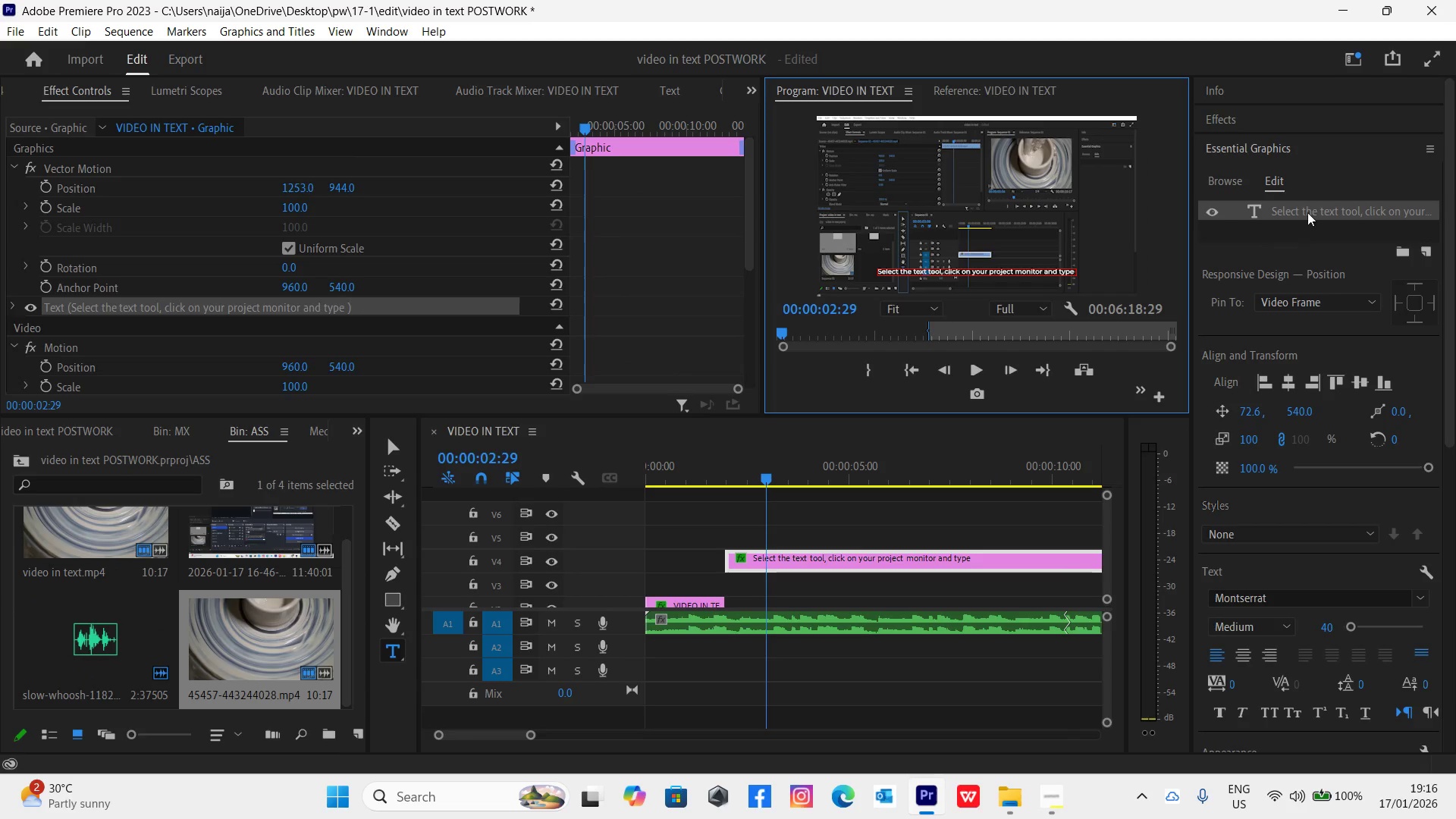 
double_click([1316, 204])
 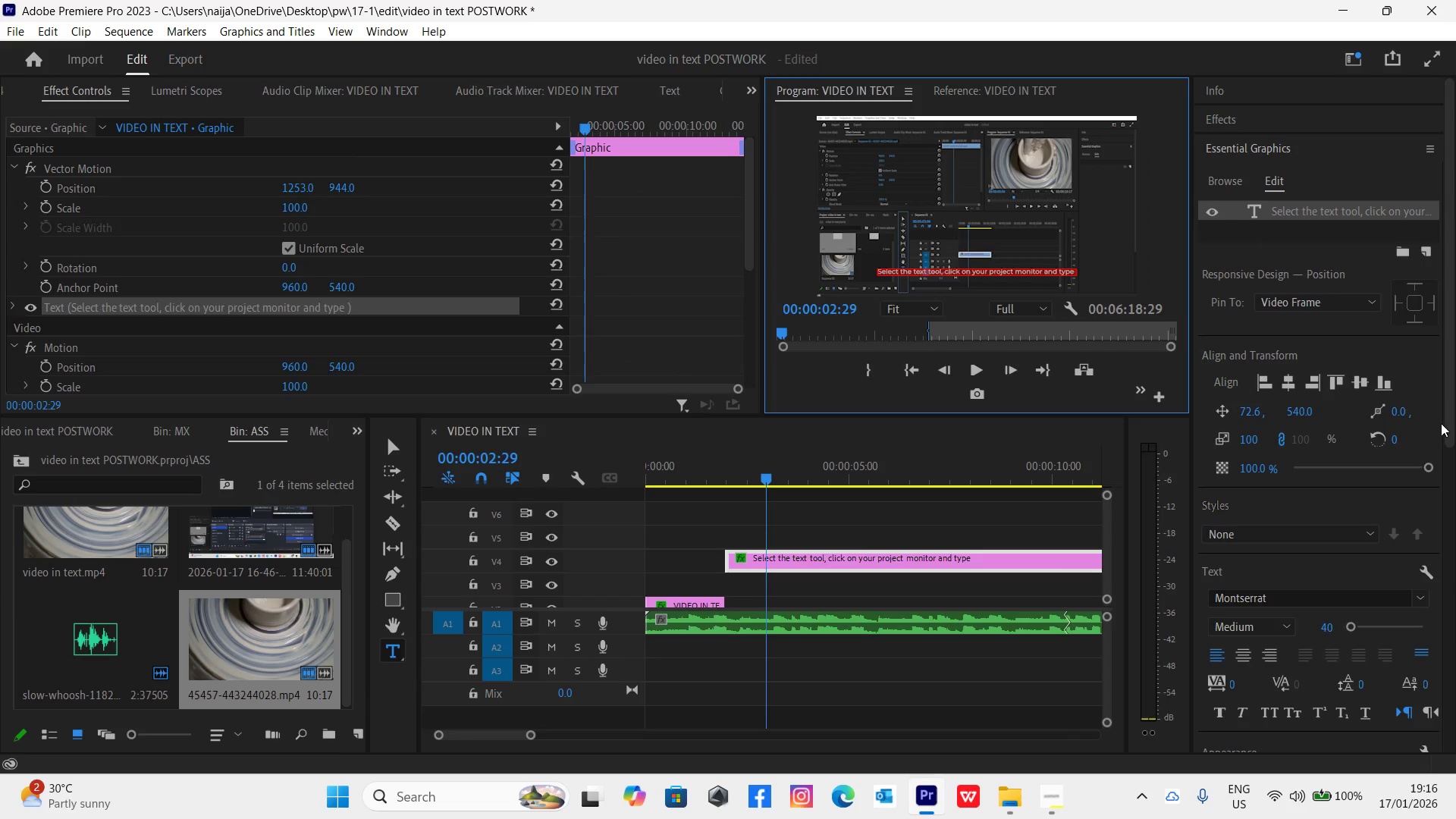 
left_click_drag(start_coordinate=[1451, 432], to_coordinate=[1455, 644])
 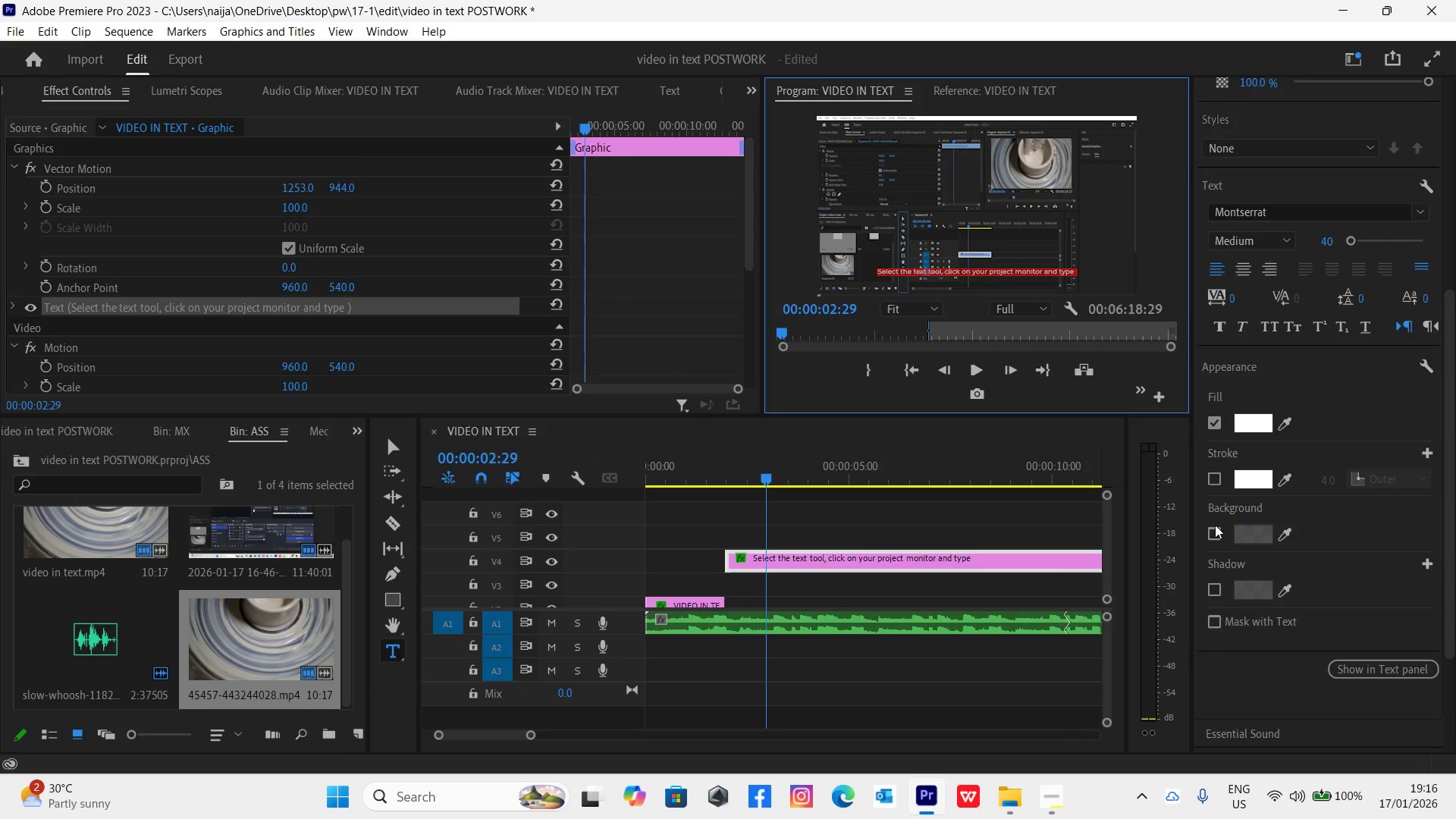 
left_click([1214, 530])
 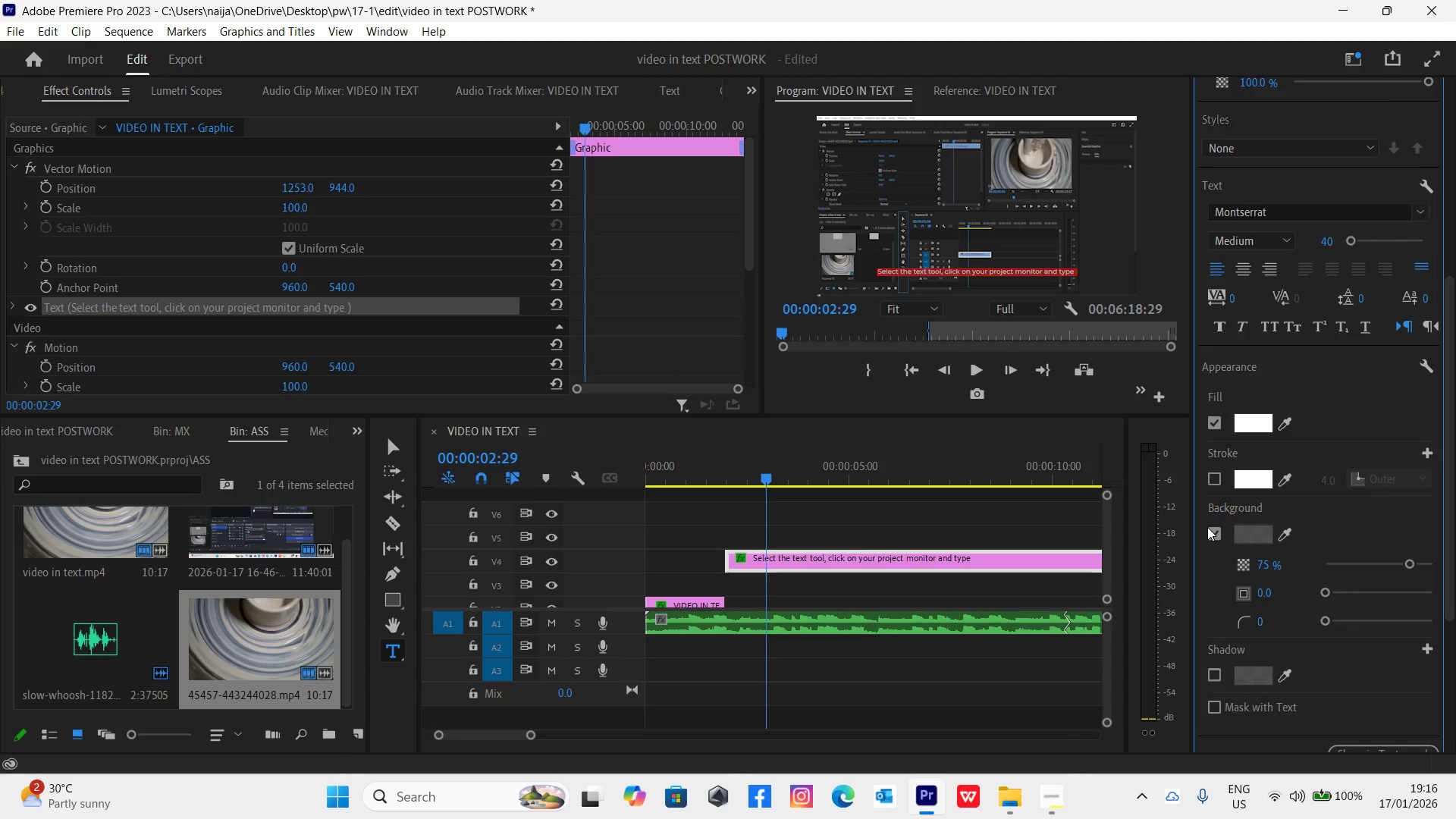 
key(Control+Backquote)
 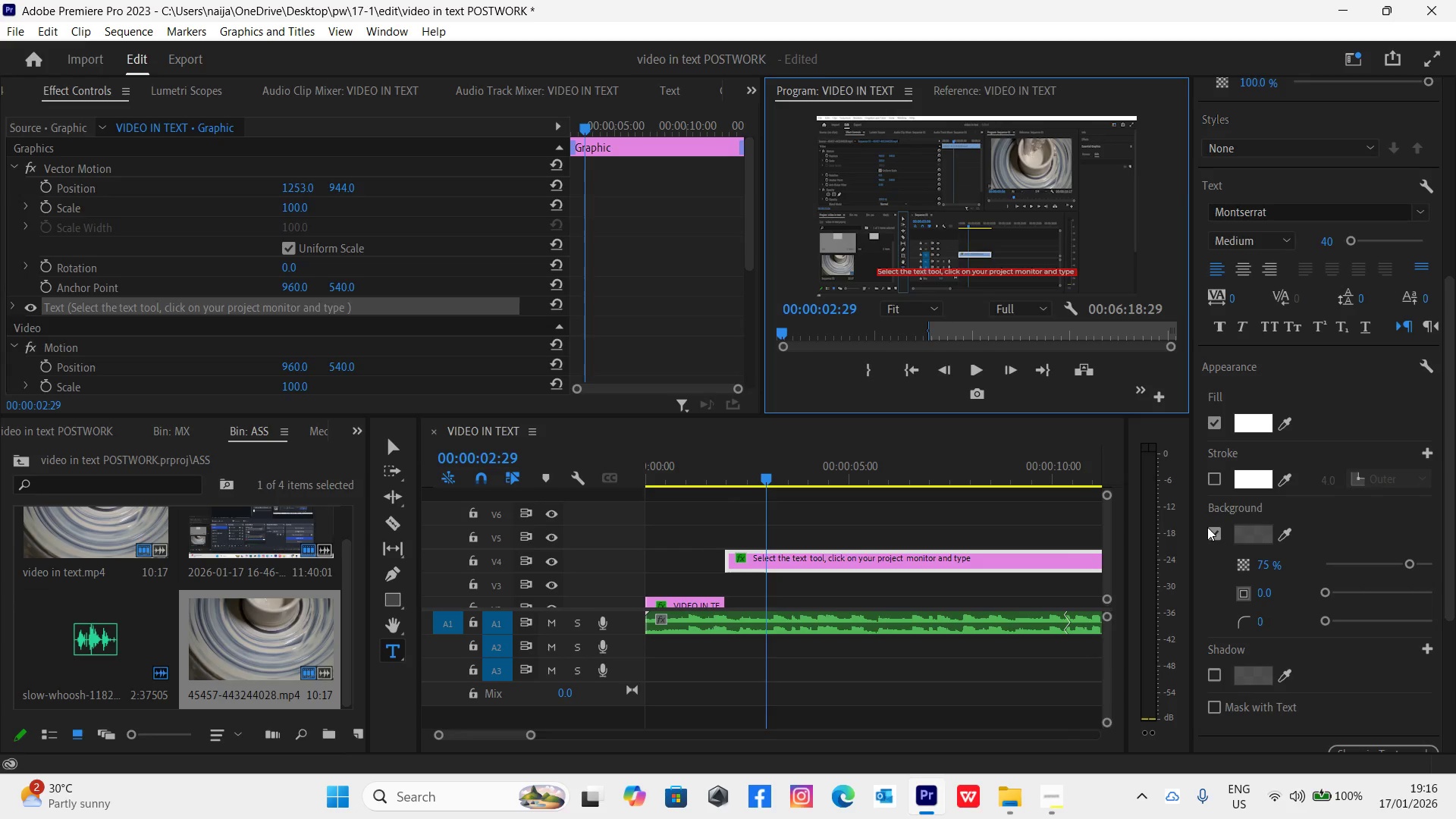 
key(Control+ControlLeft)
 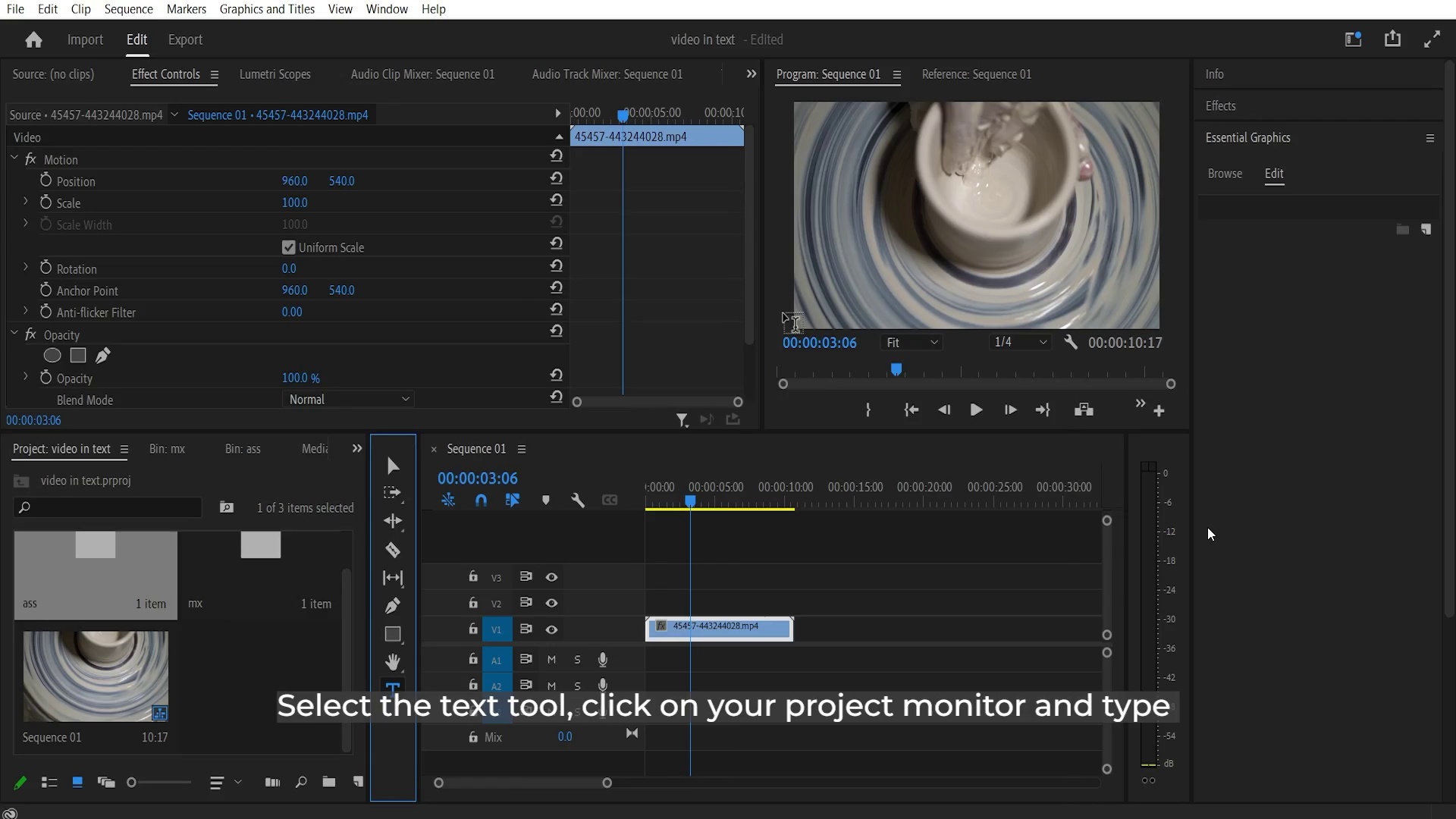 
hold_key(key=ControlLeft, duration=1.5)
 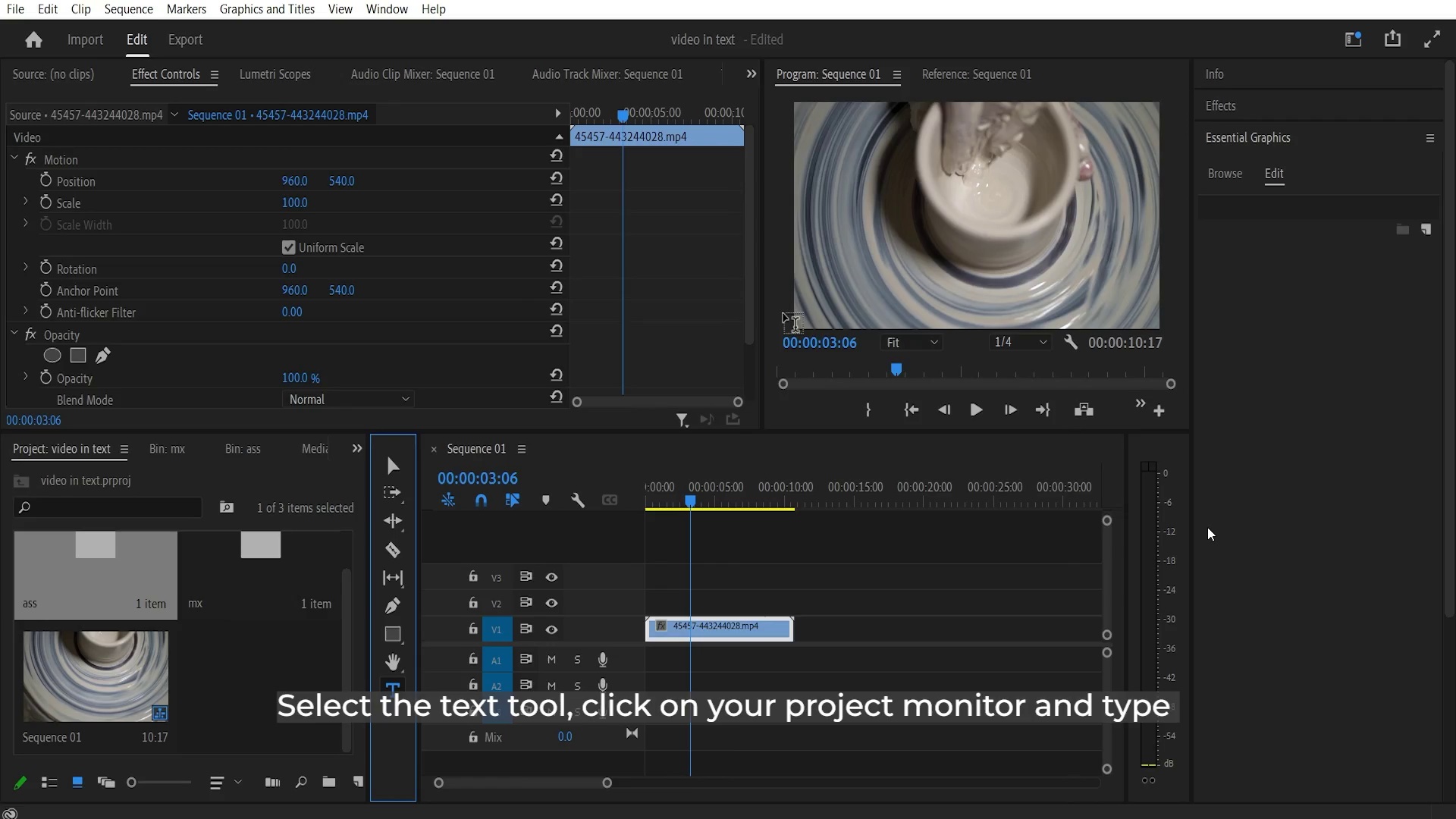 
hold_key(key=ControlLeft, duration=1.5)
 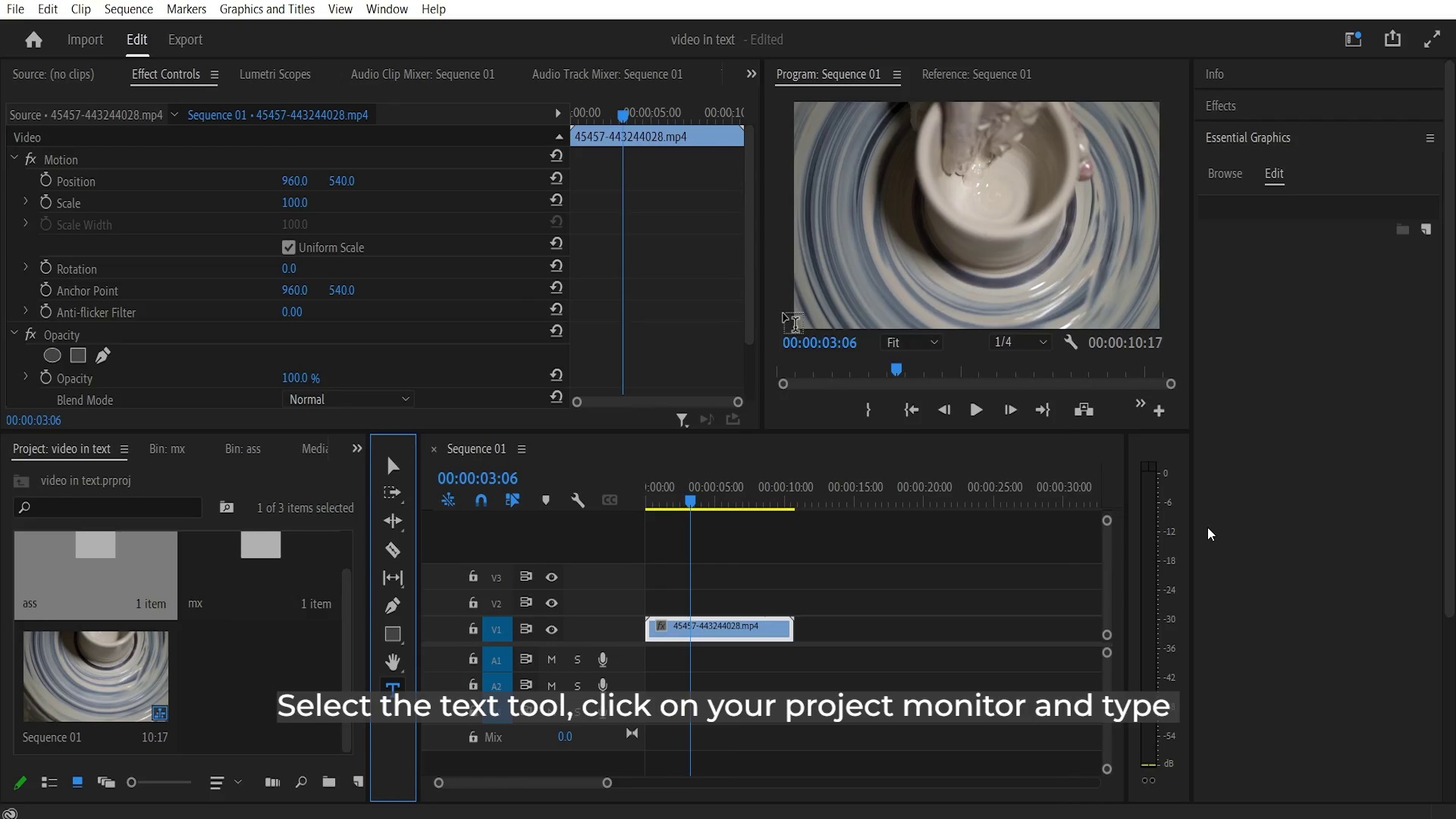 
hold_key(key=ControlLeft, duration=1.51)
 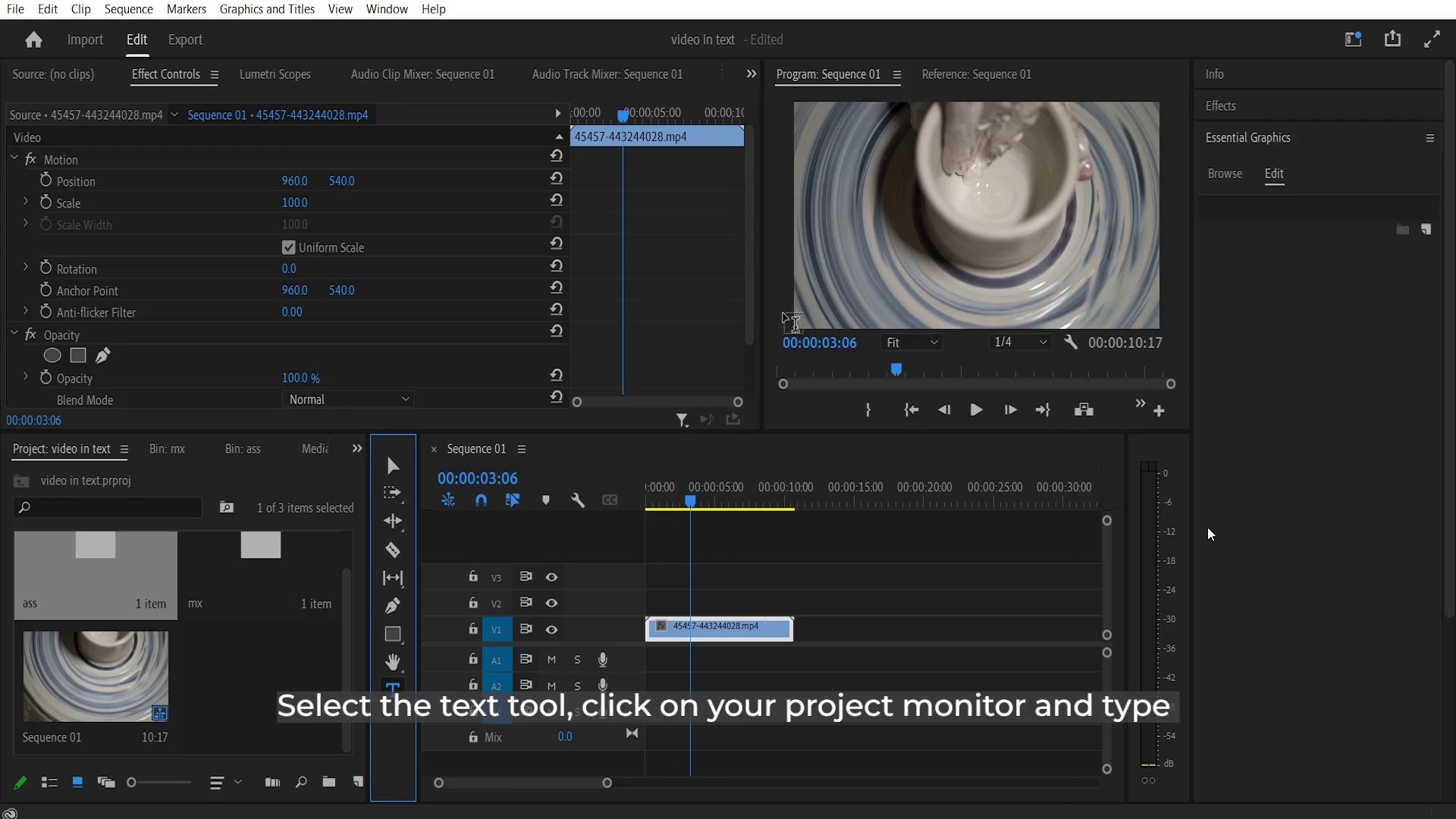 
hold_key(key=ControlLeft, duration=1.52)
 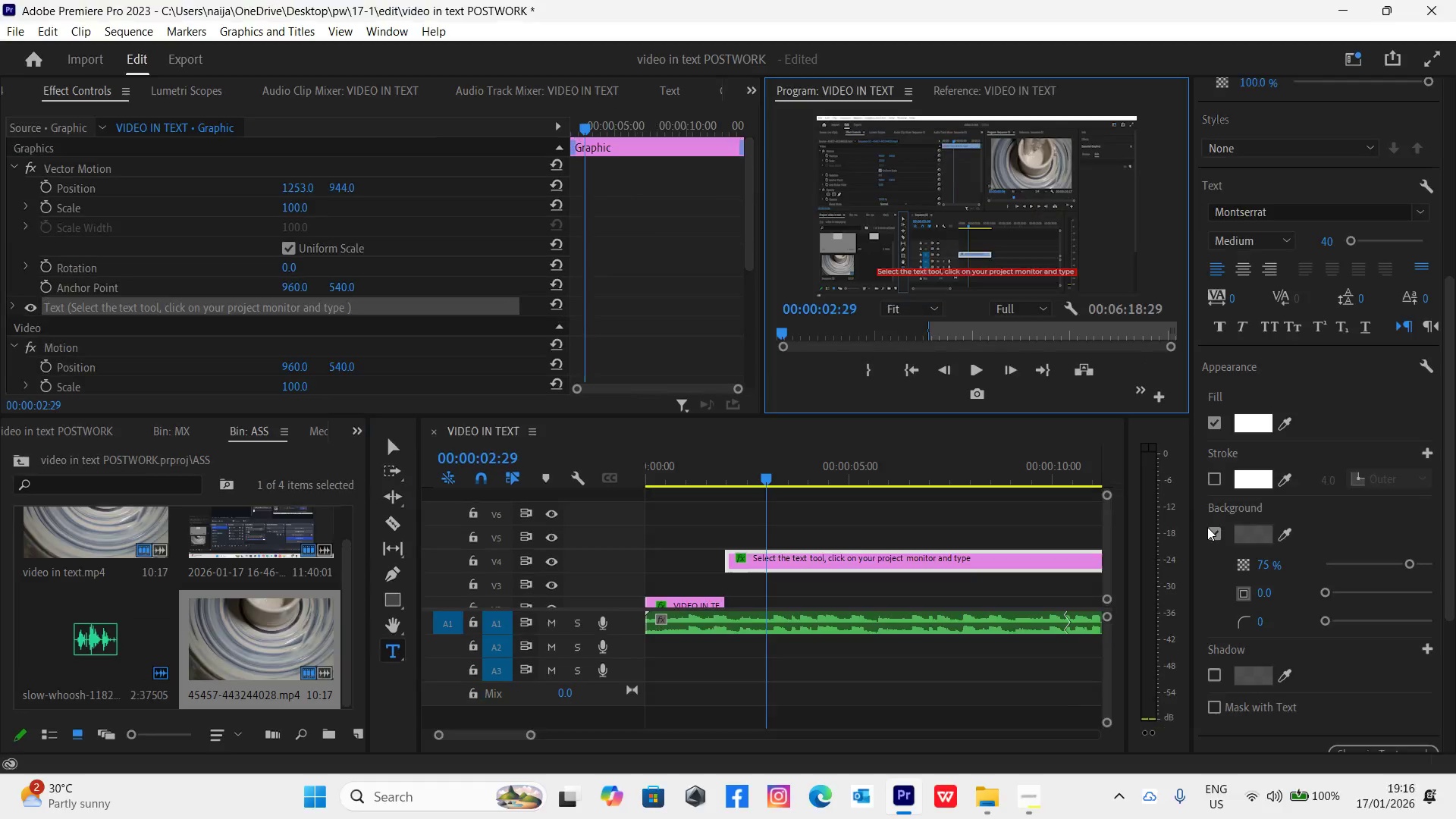 
key(Control+Backquote)
 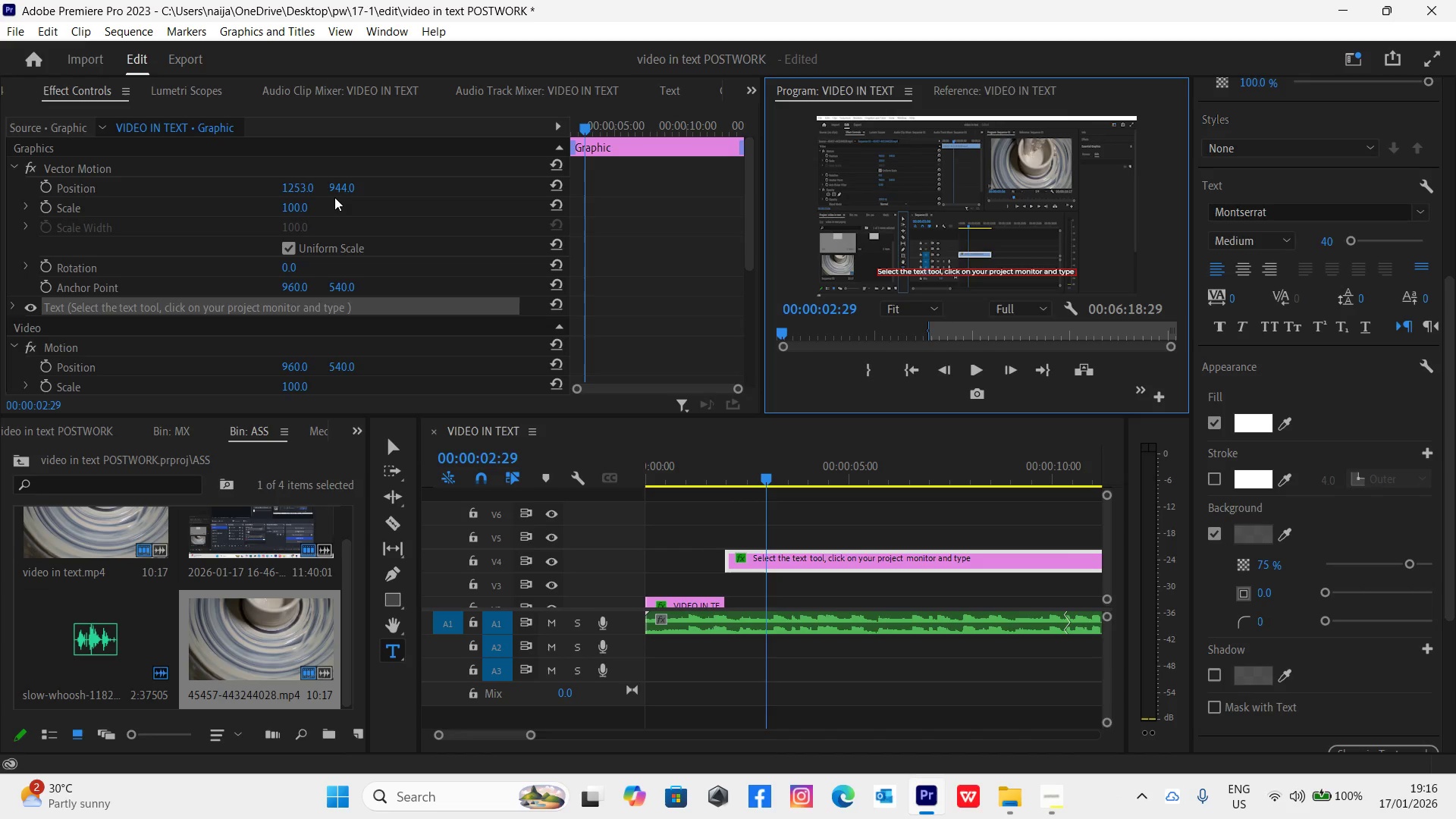 
left_click_drag(start_coordinate=[338, 184], to_coordinate=[30, 254])
 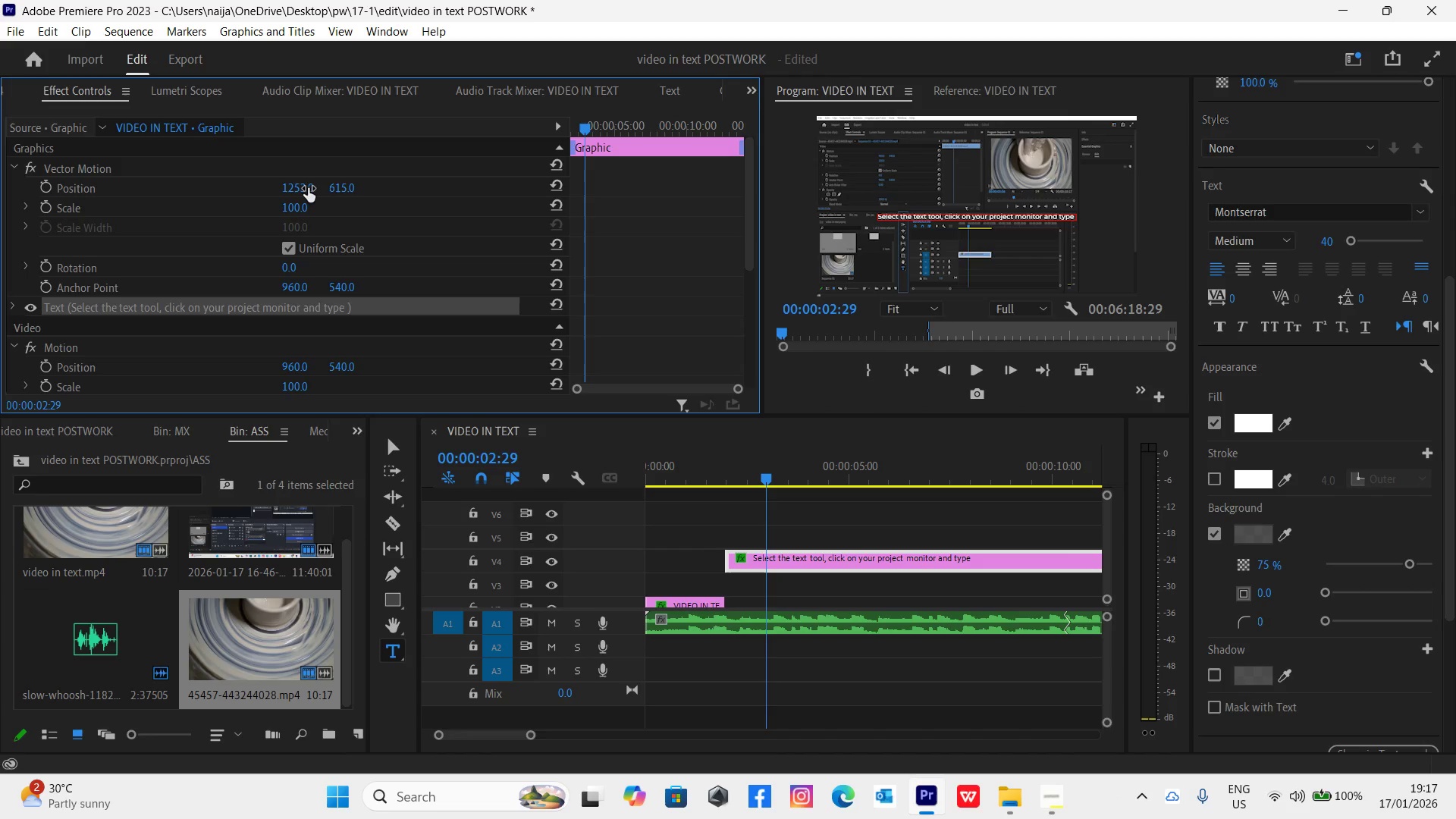 
left_click_drag(start_coordinate=[306, 187], to_coordinate=[655, 199])
 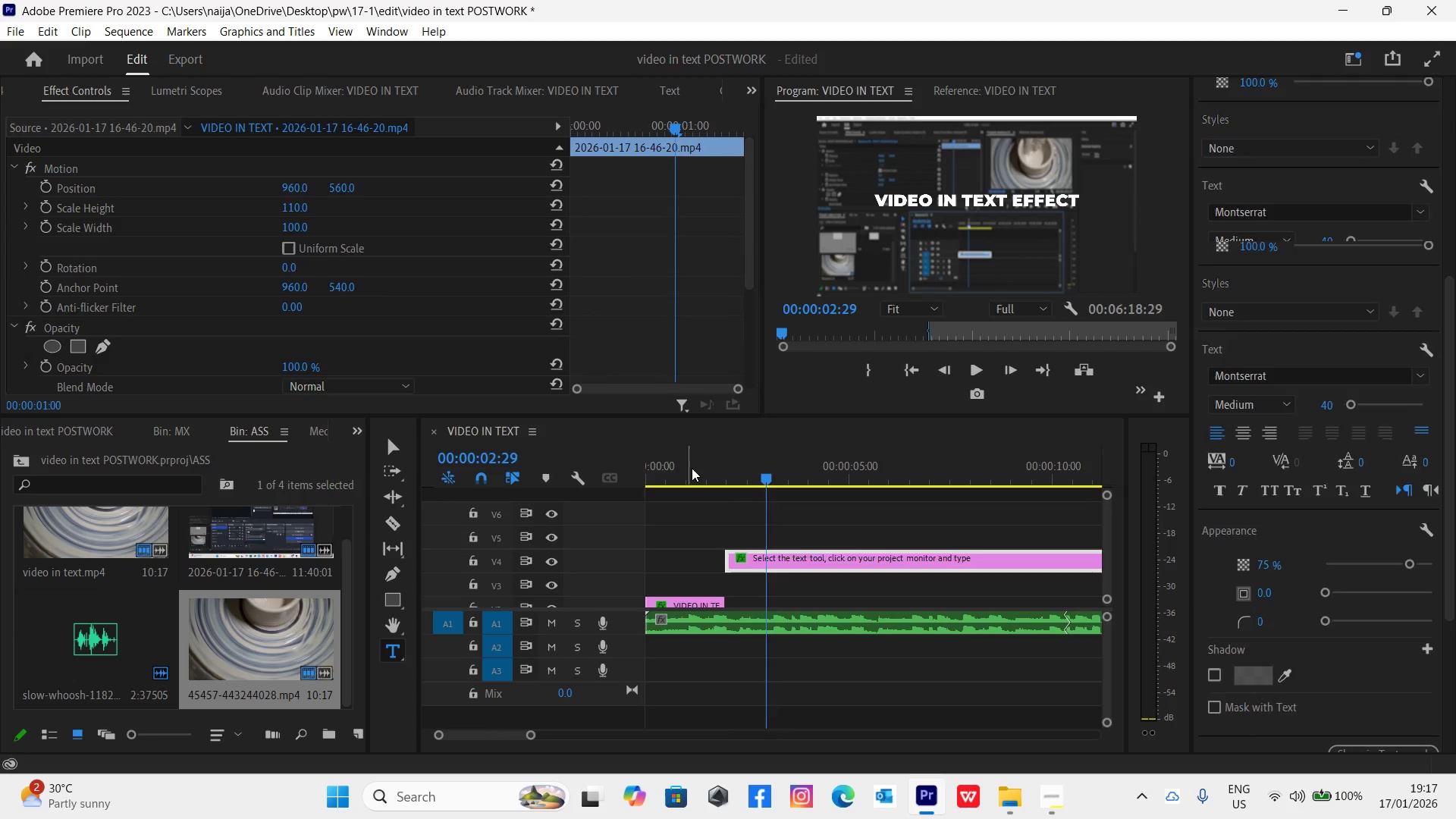 
key(Control+Backquote)
 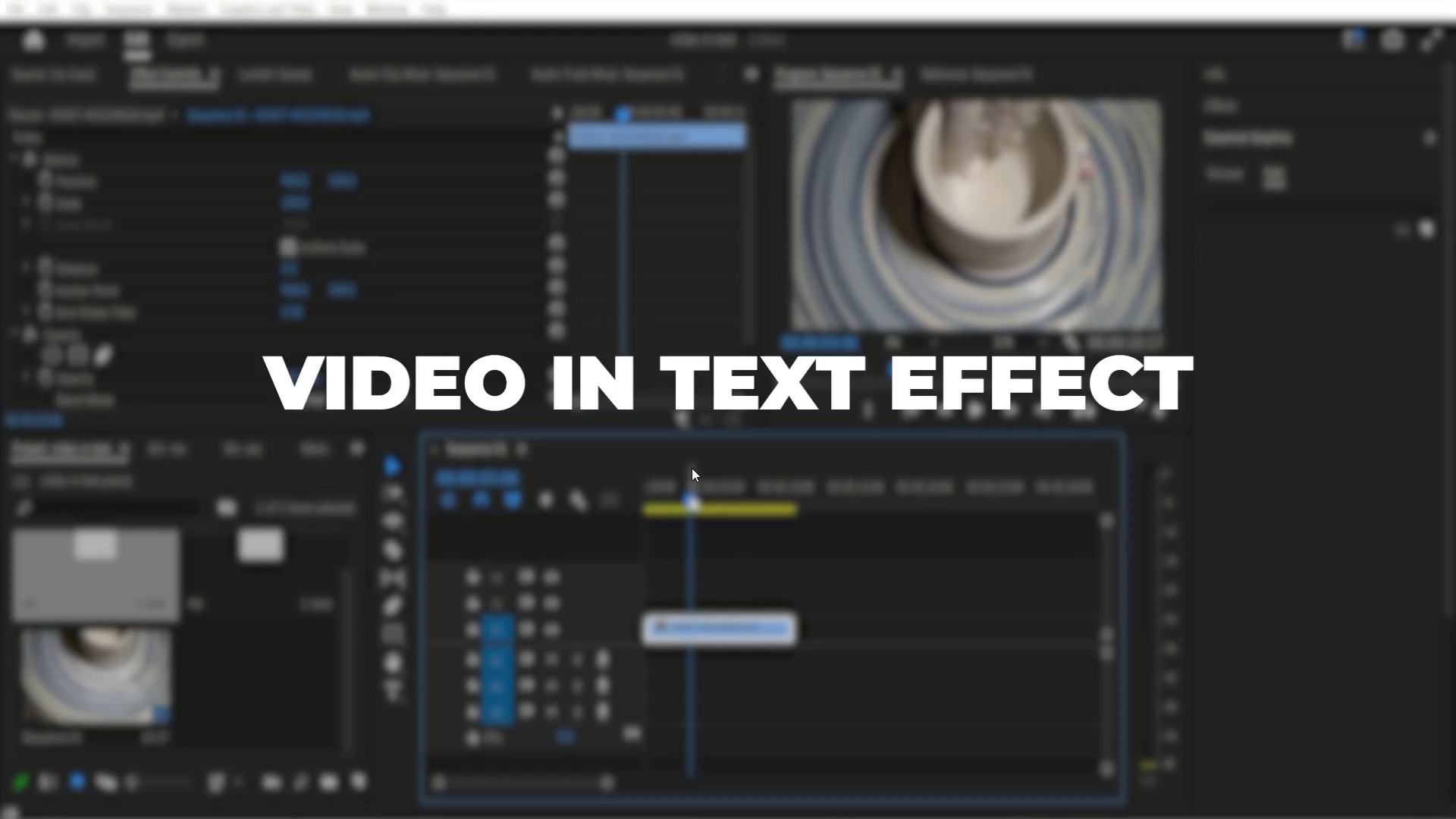 
key(Space)
 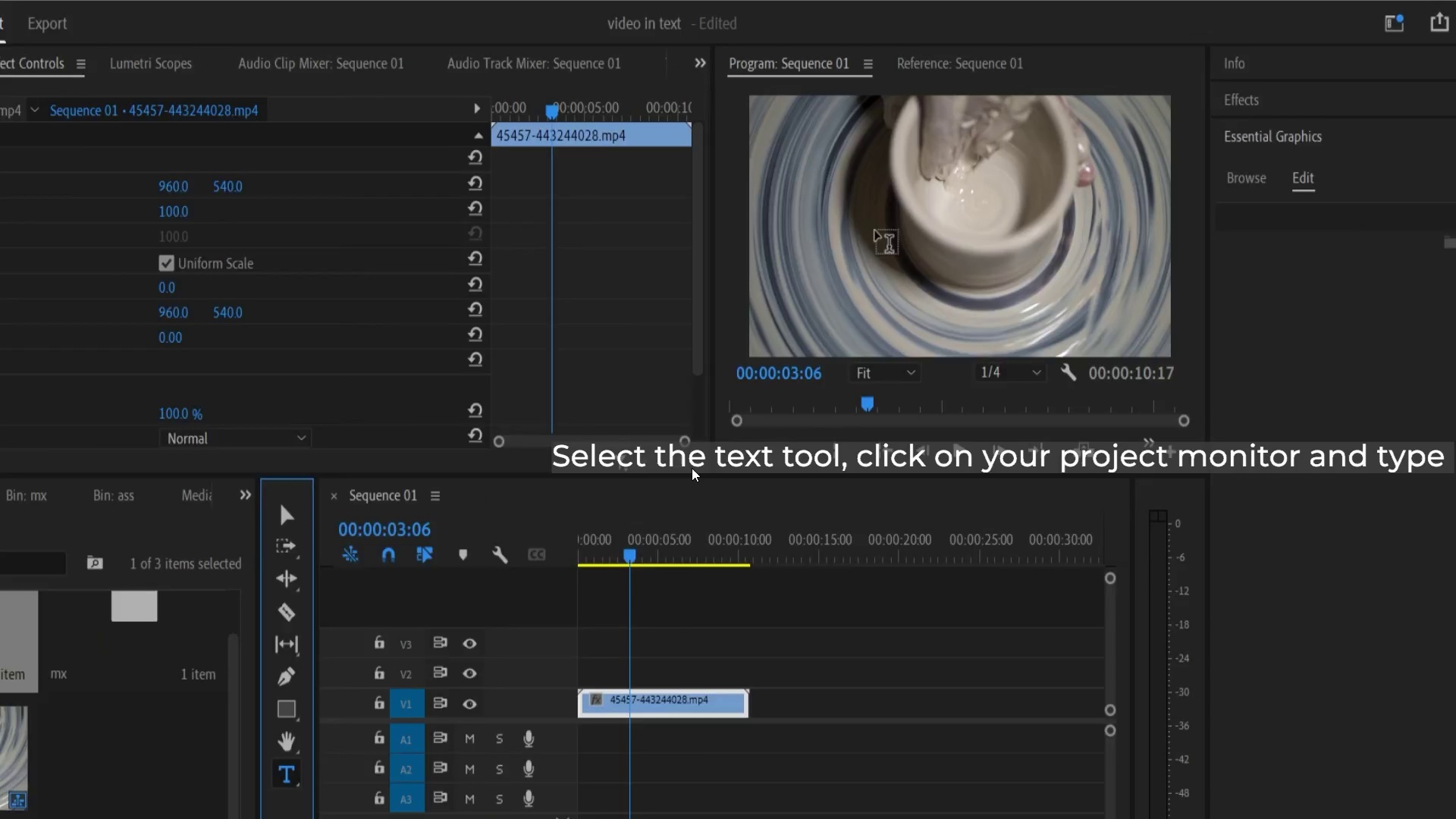 
key(Space)
 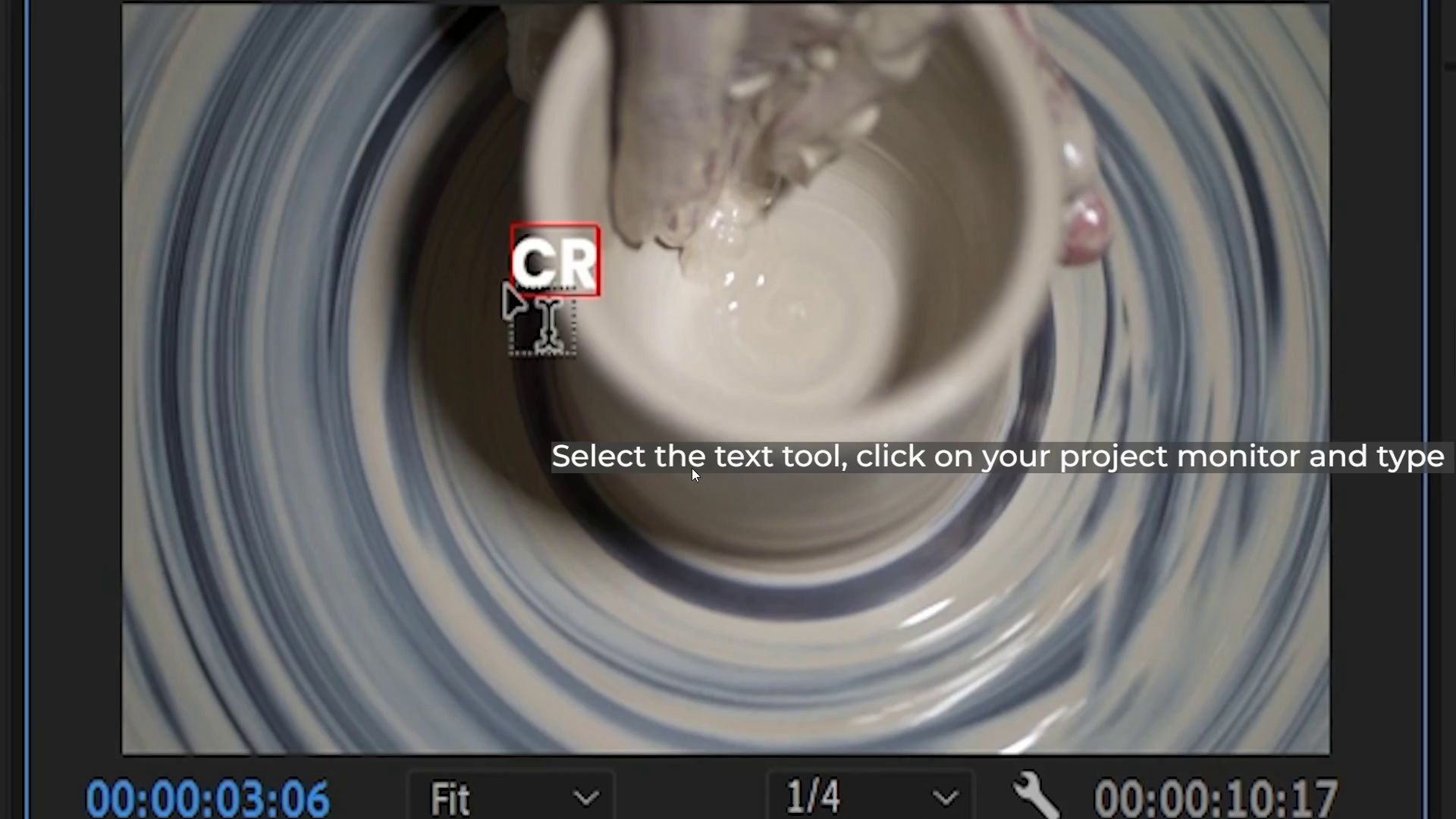 
wait(12.27)
 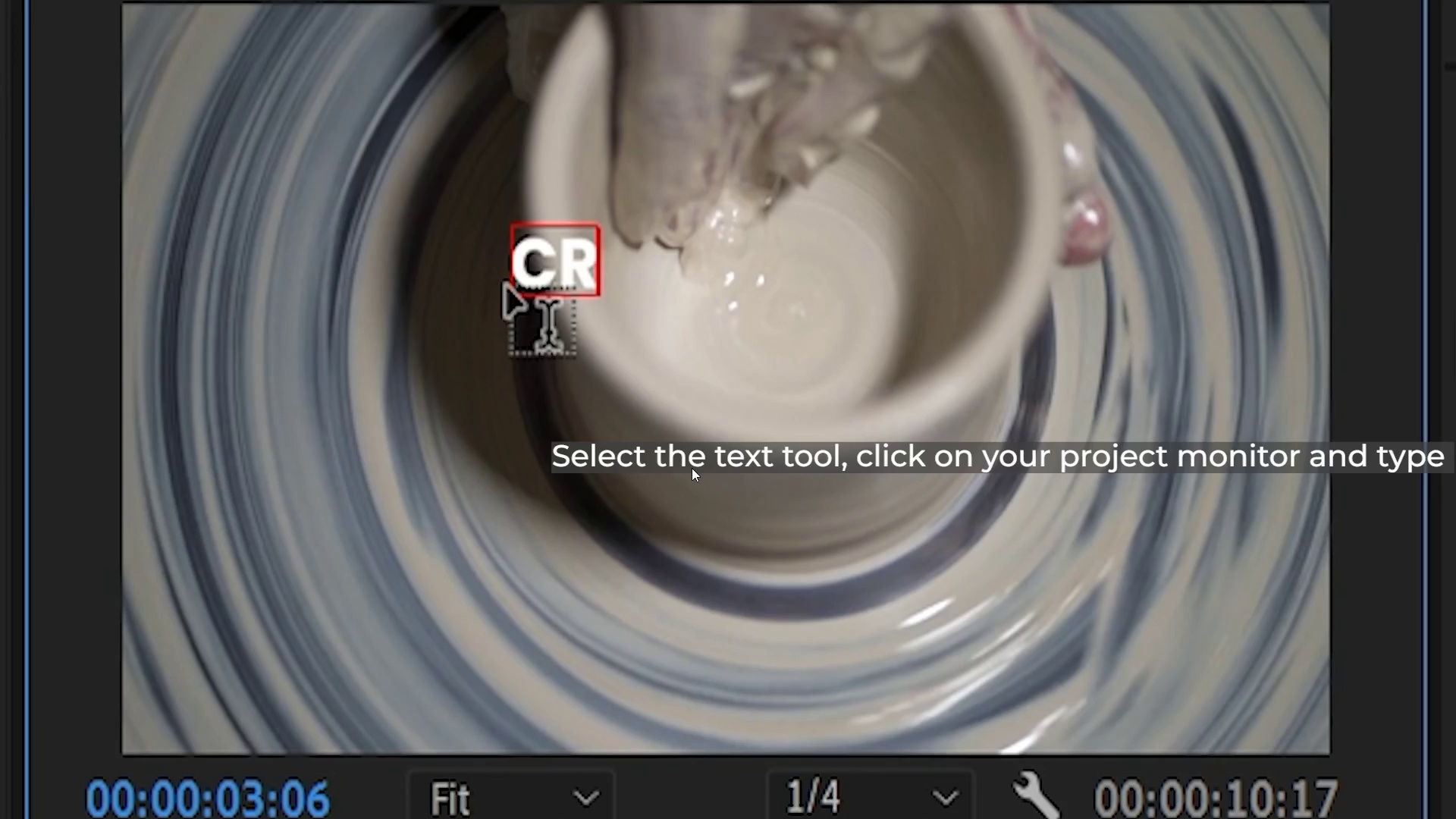 
key(Control+Backquote)
 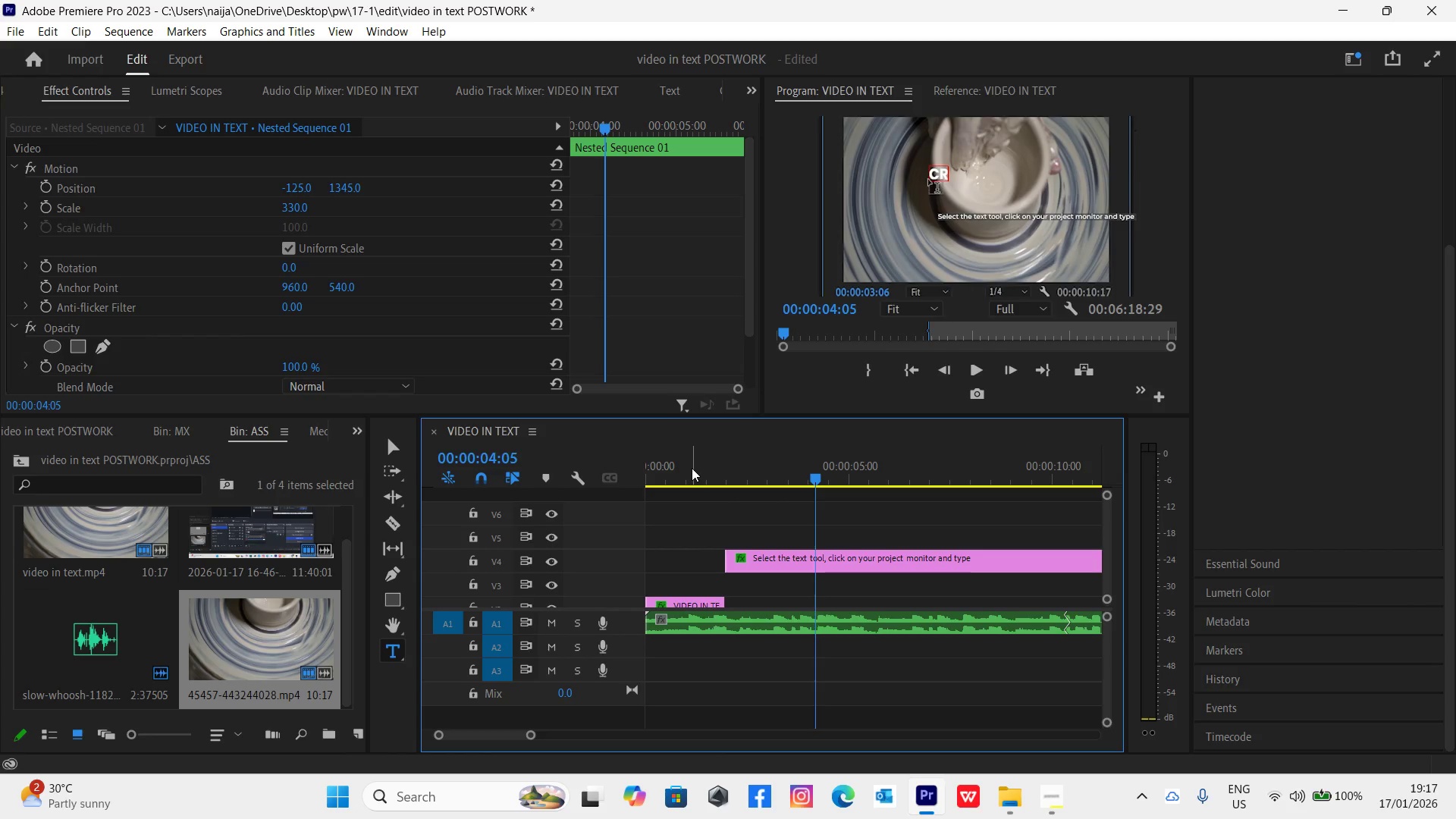 
wait(5.44)
 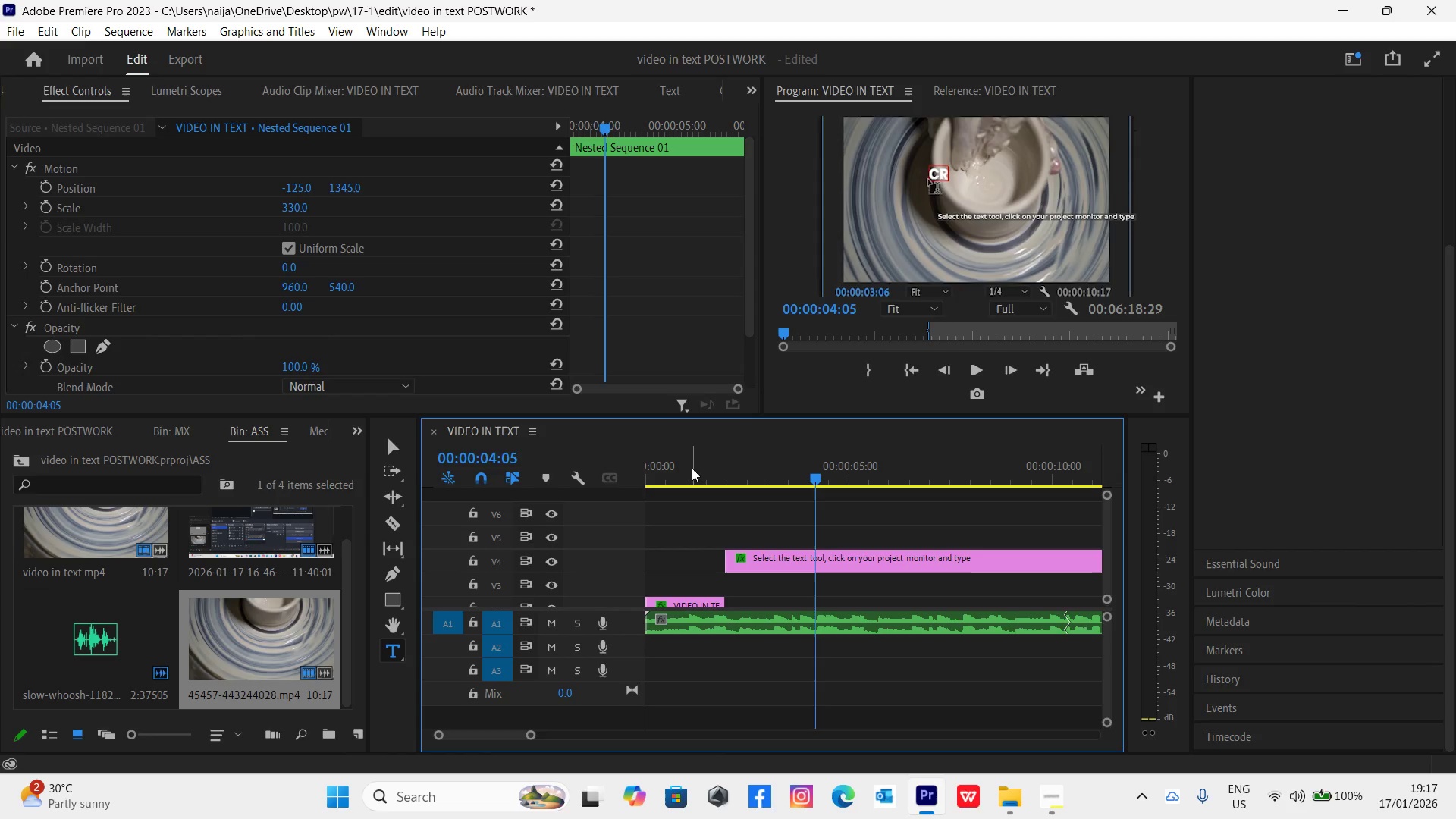 
left_click_drag(start_coordinate=[719, 473], to_coordinate=[778, 508])
 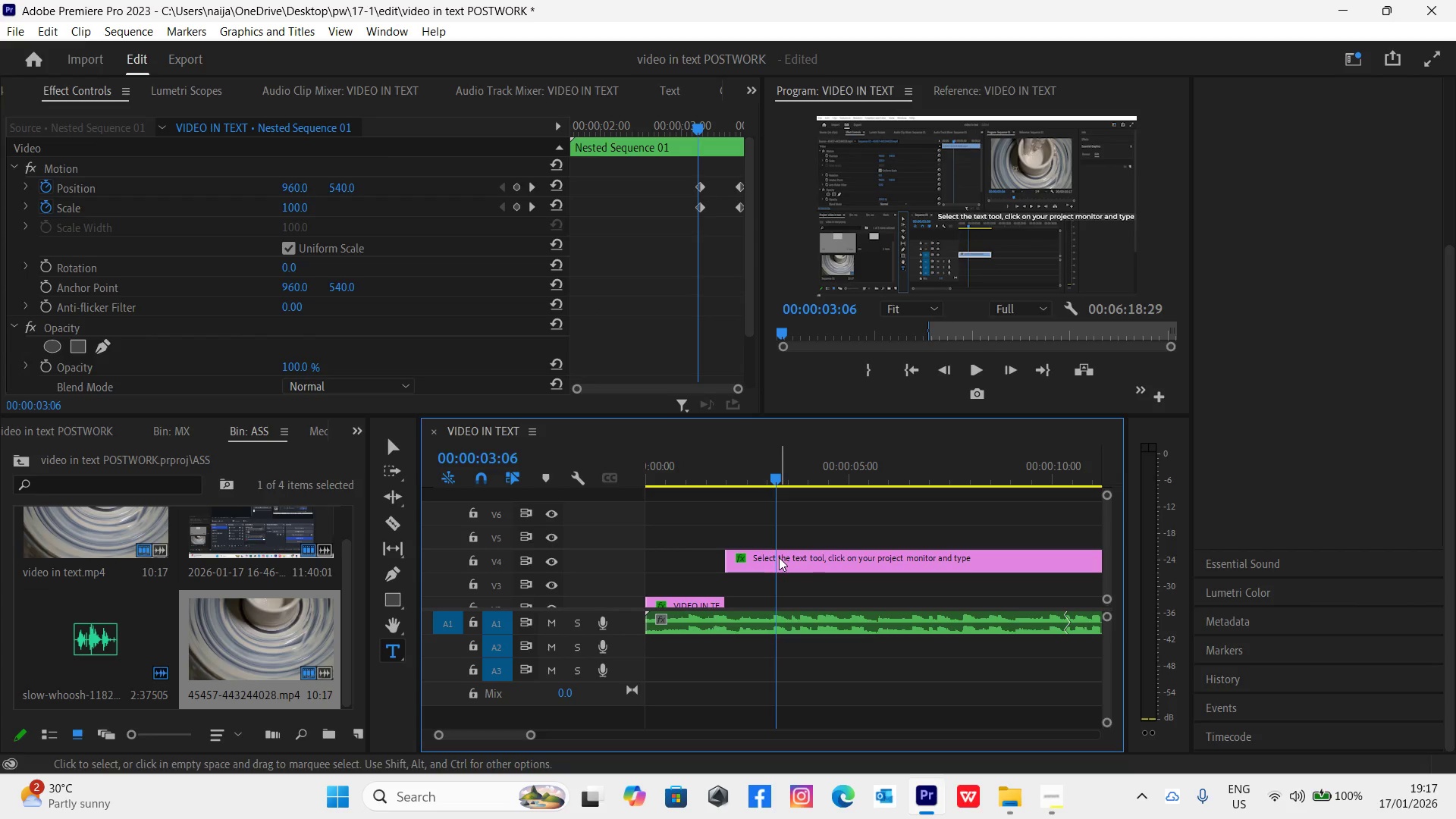 
left_click([780, 557])
 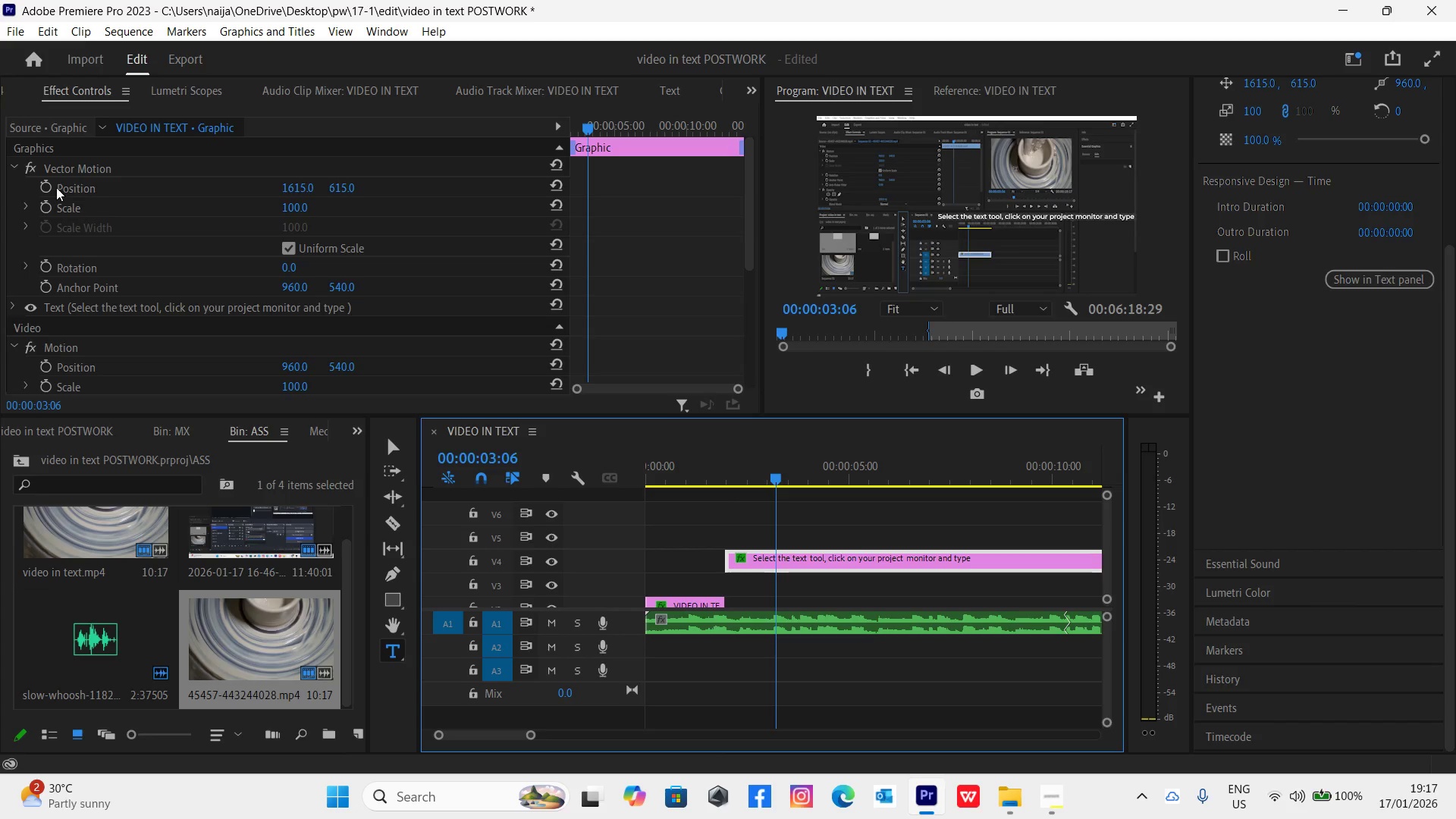 
left_click([49, 185])
 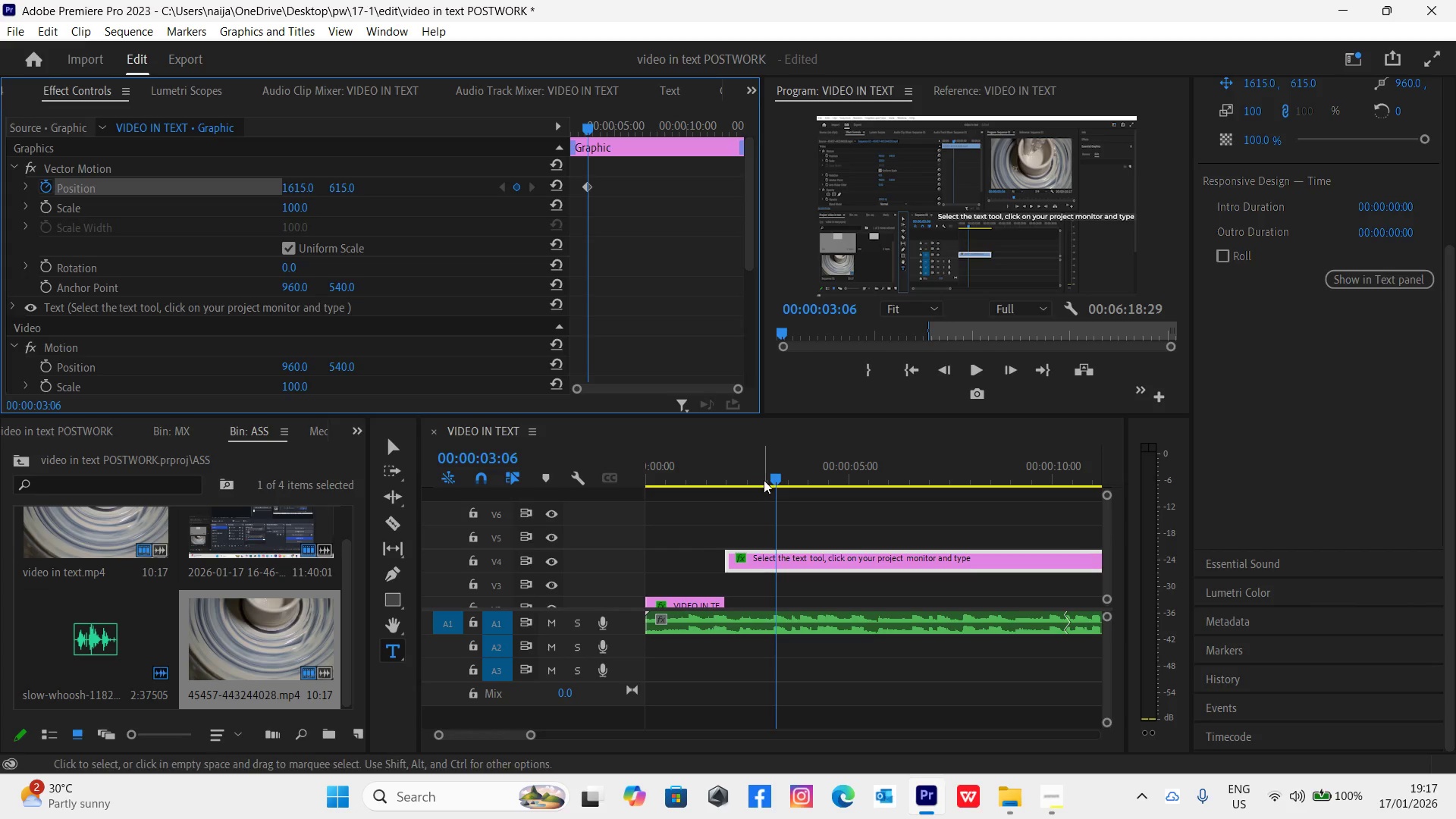 
left_click_drag(start_coordinate=[777, 476], to_coordinate=[801, 488])
 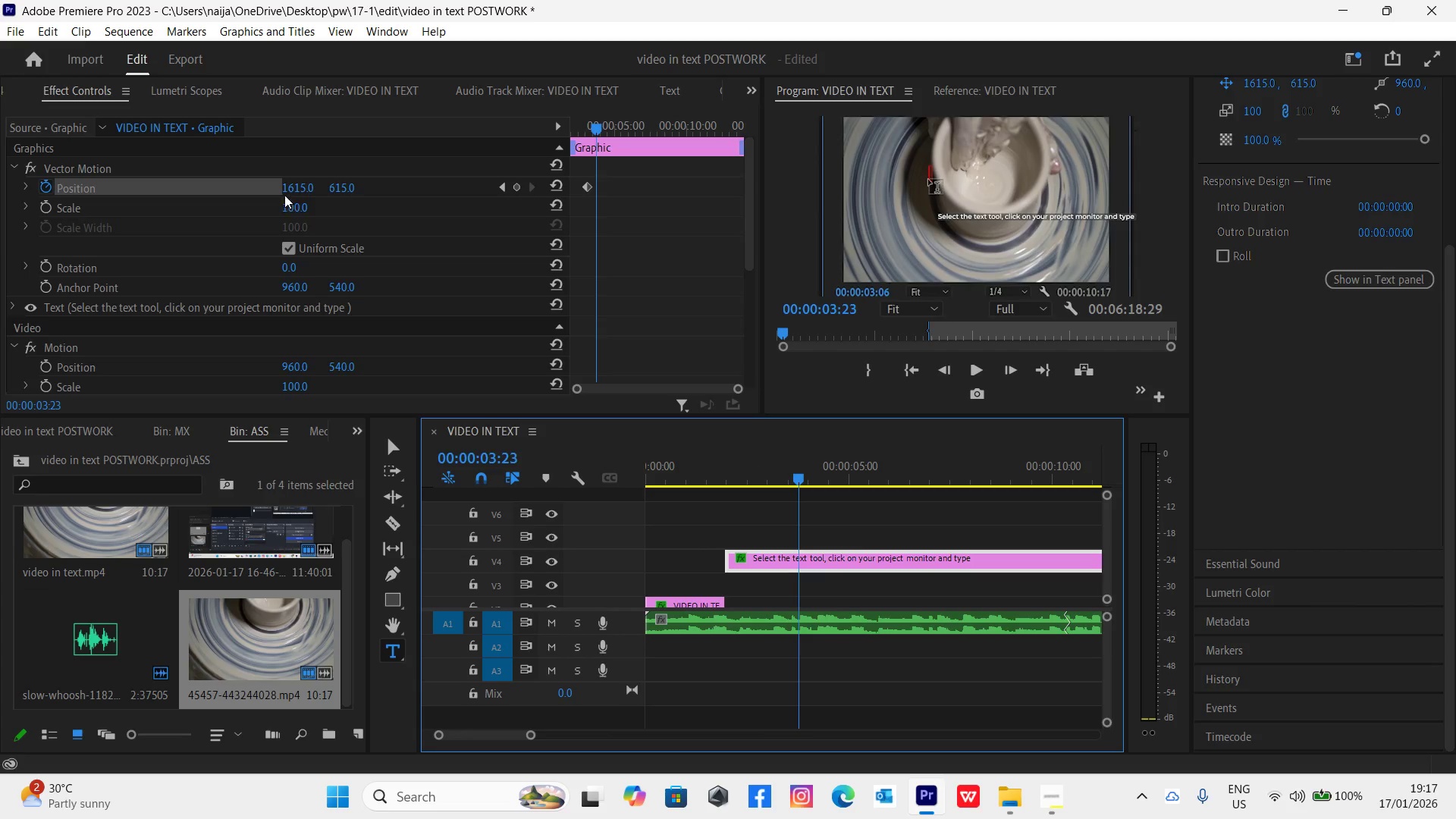 
left_click_drag(start_coordinate=[287, 188], to_coordinate=[249, 188])
 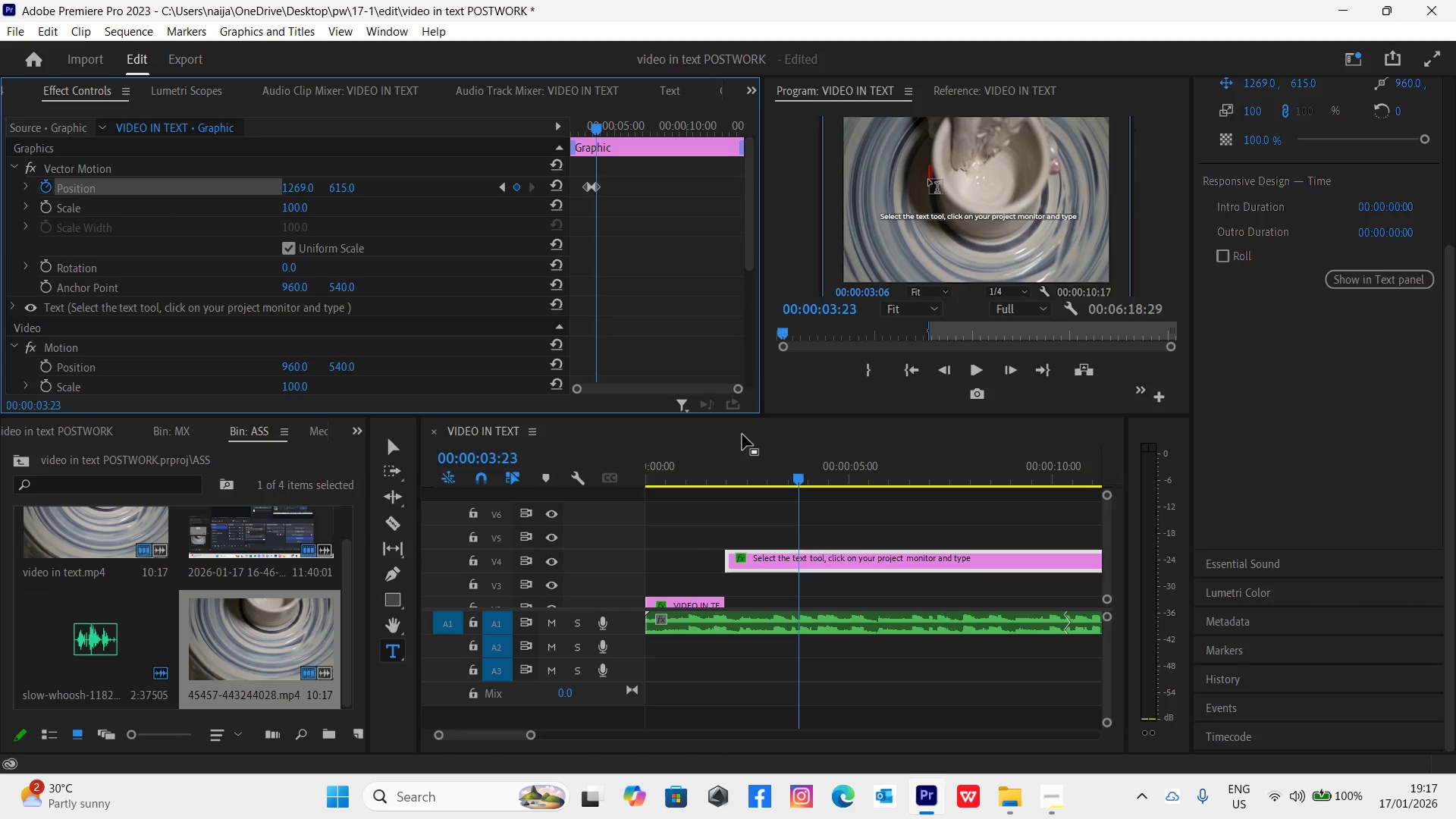 
left_click([739, 461])
 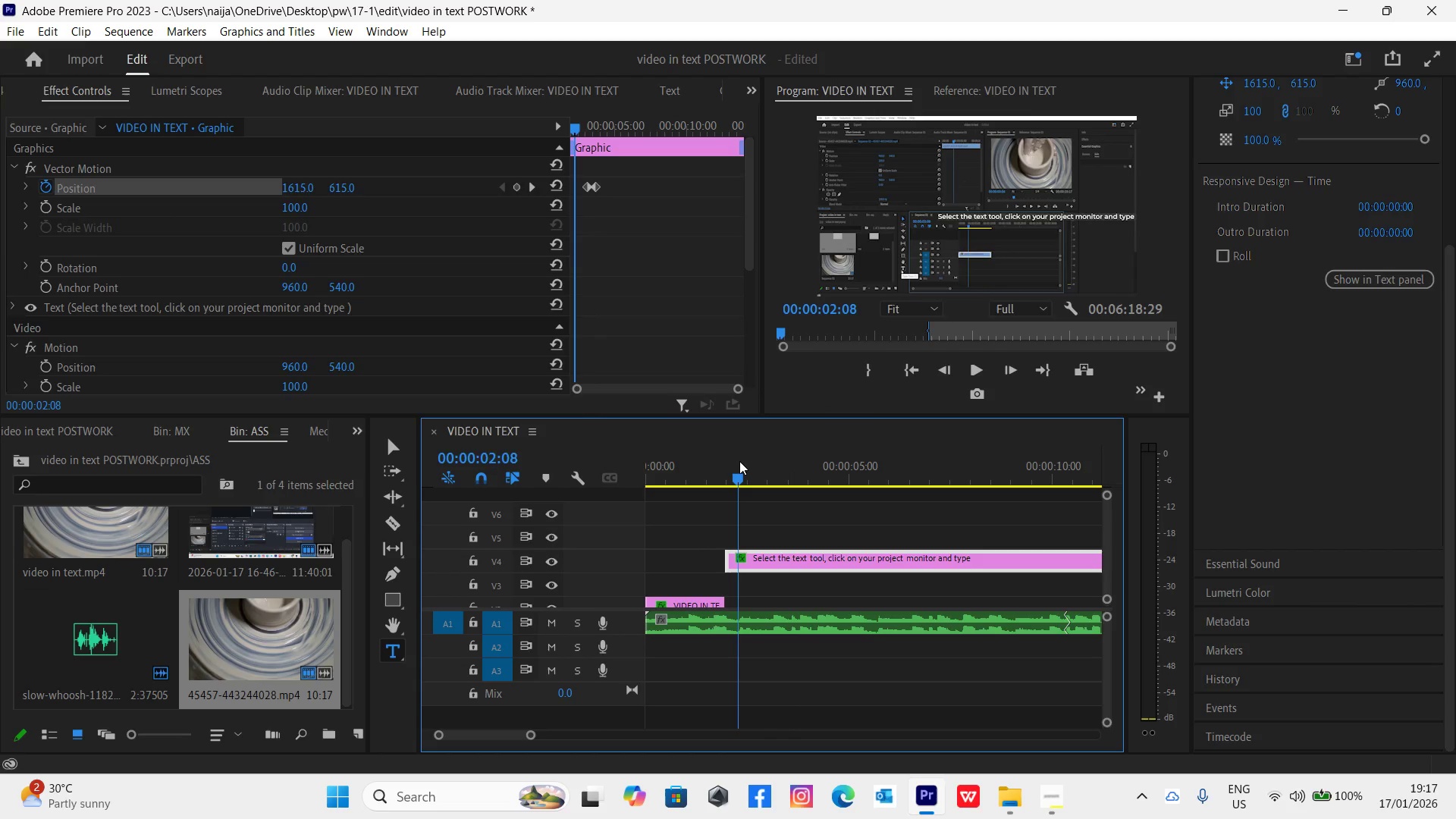 
key(B)
 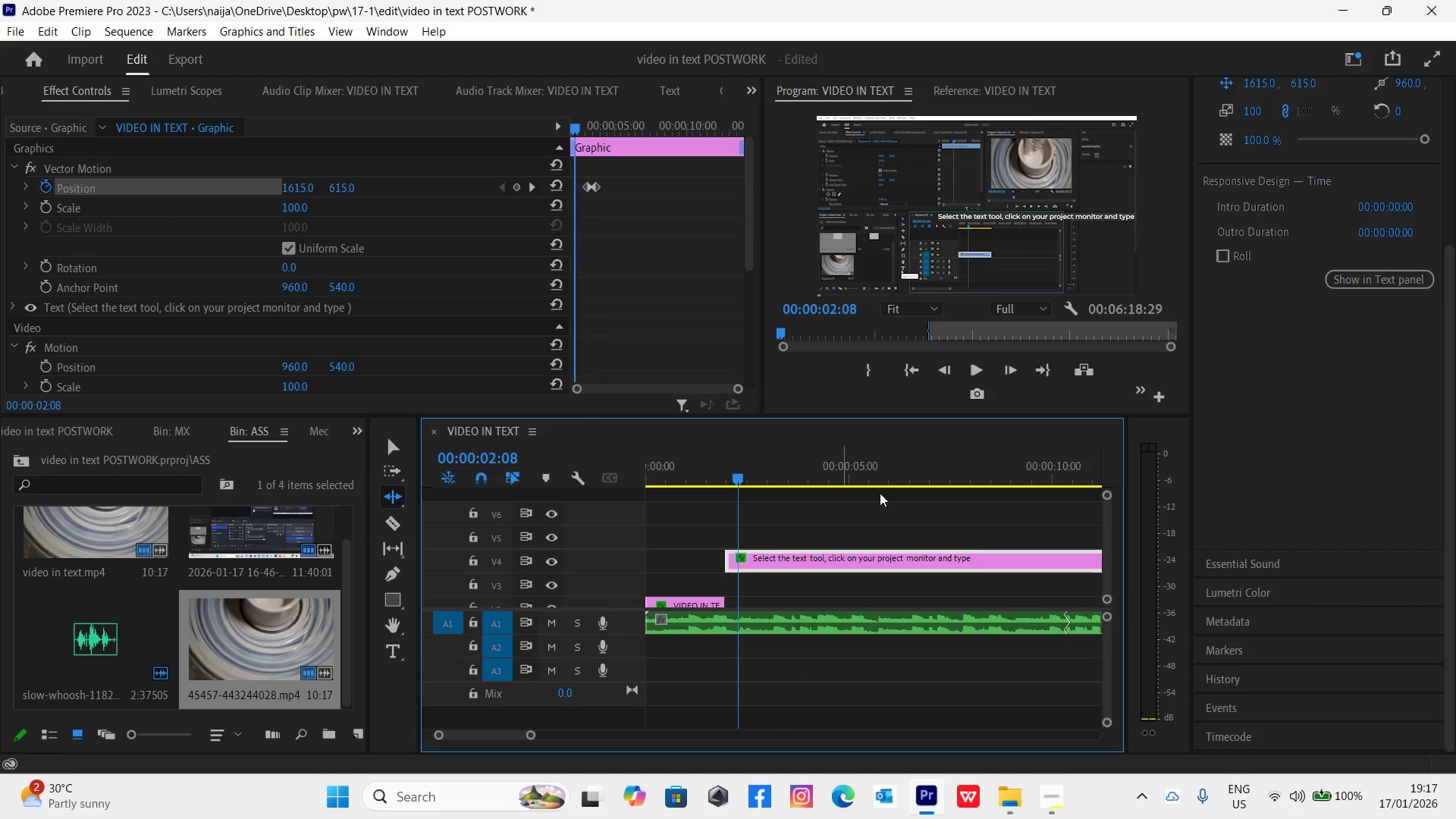 
key(V)
 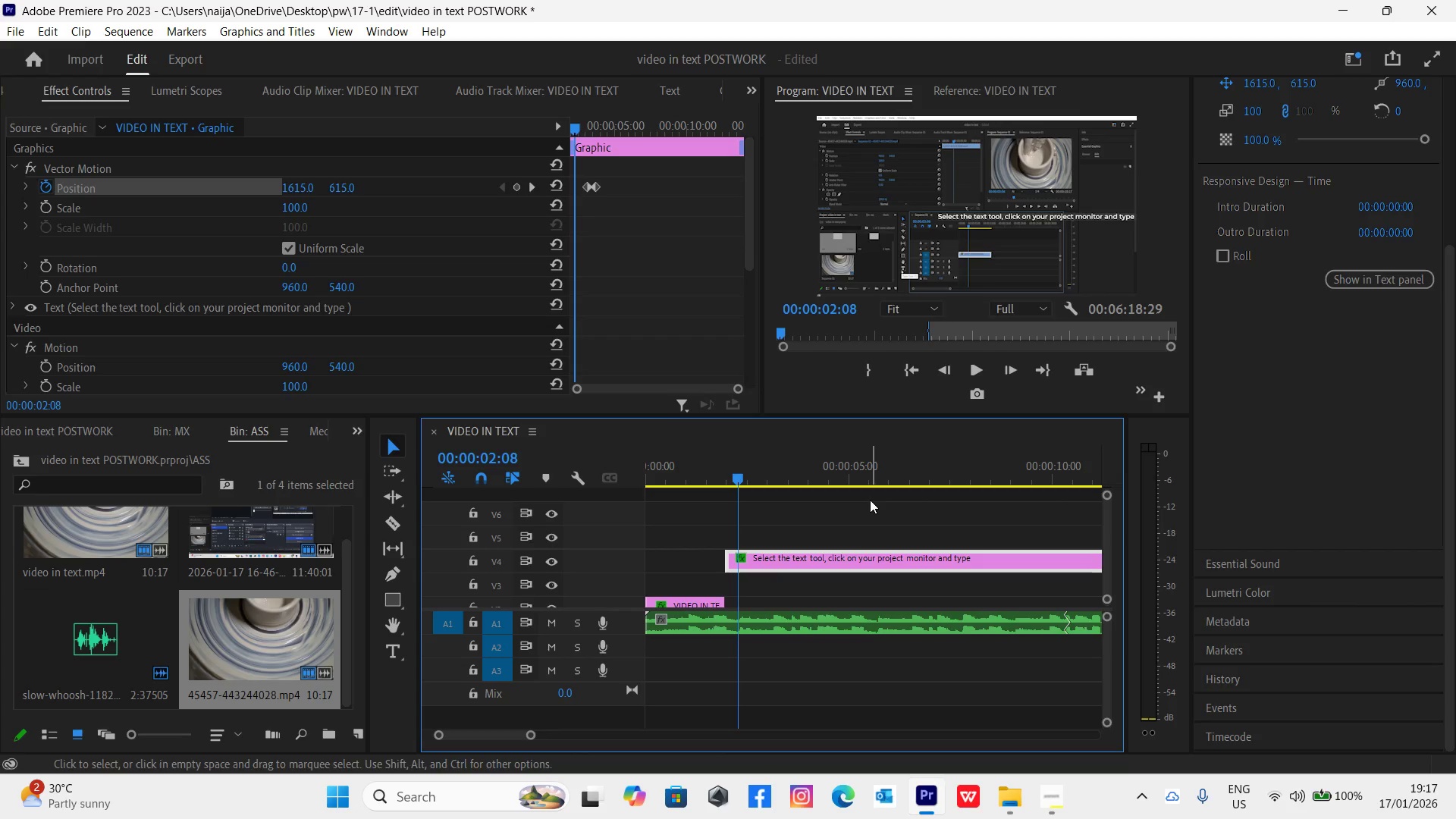 
key(Space)
 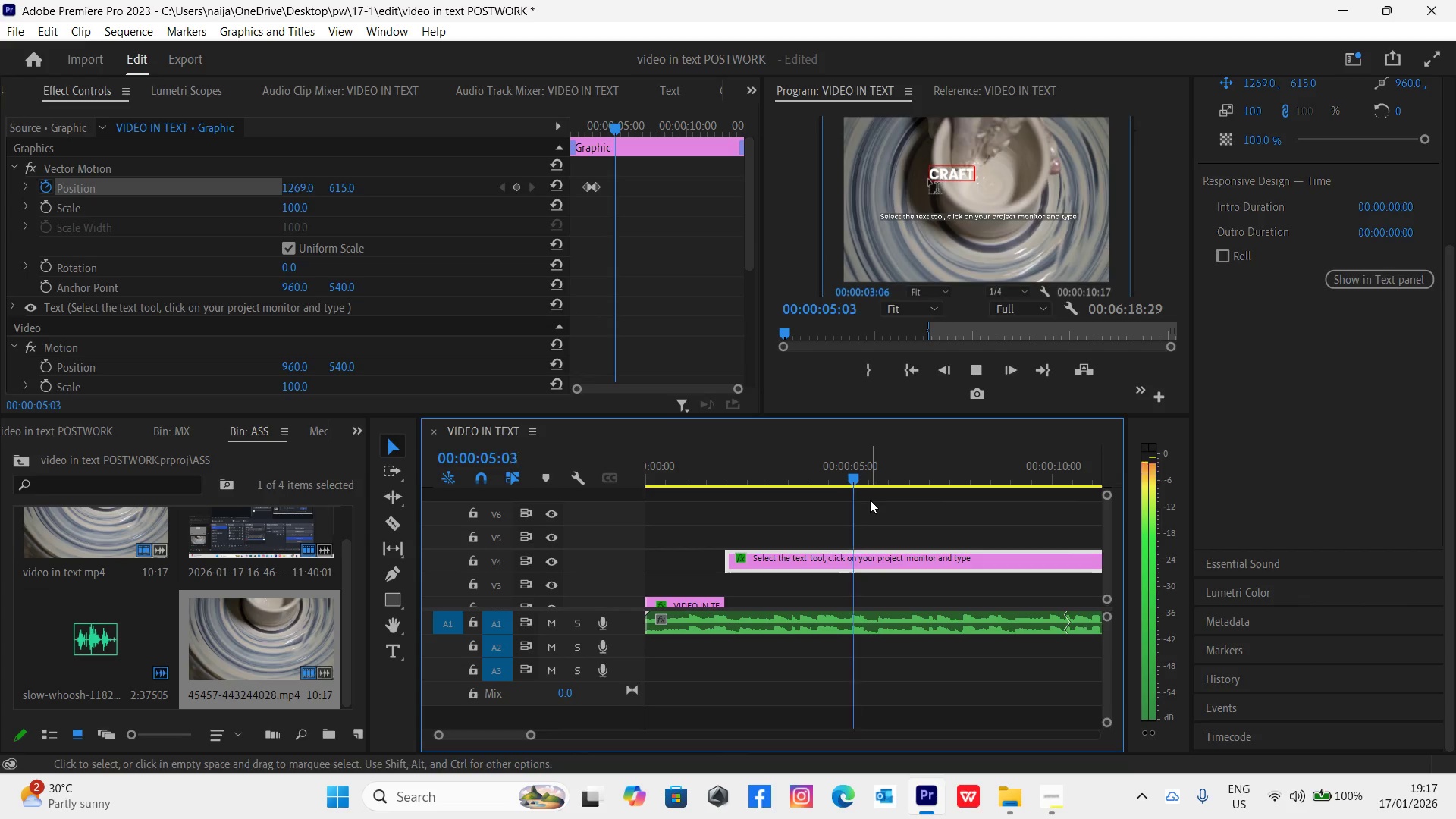 
key(Space)
 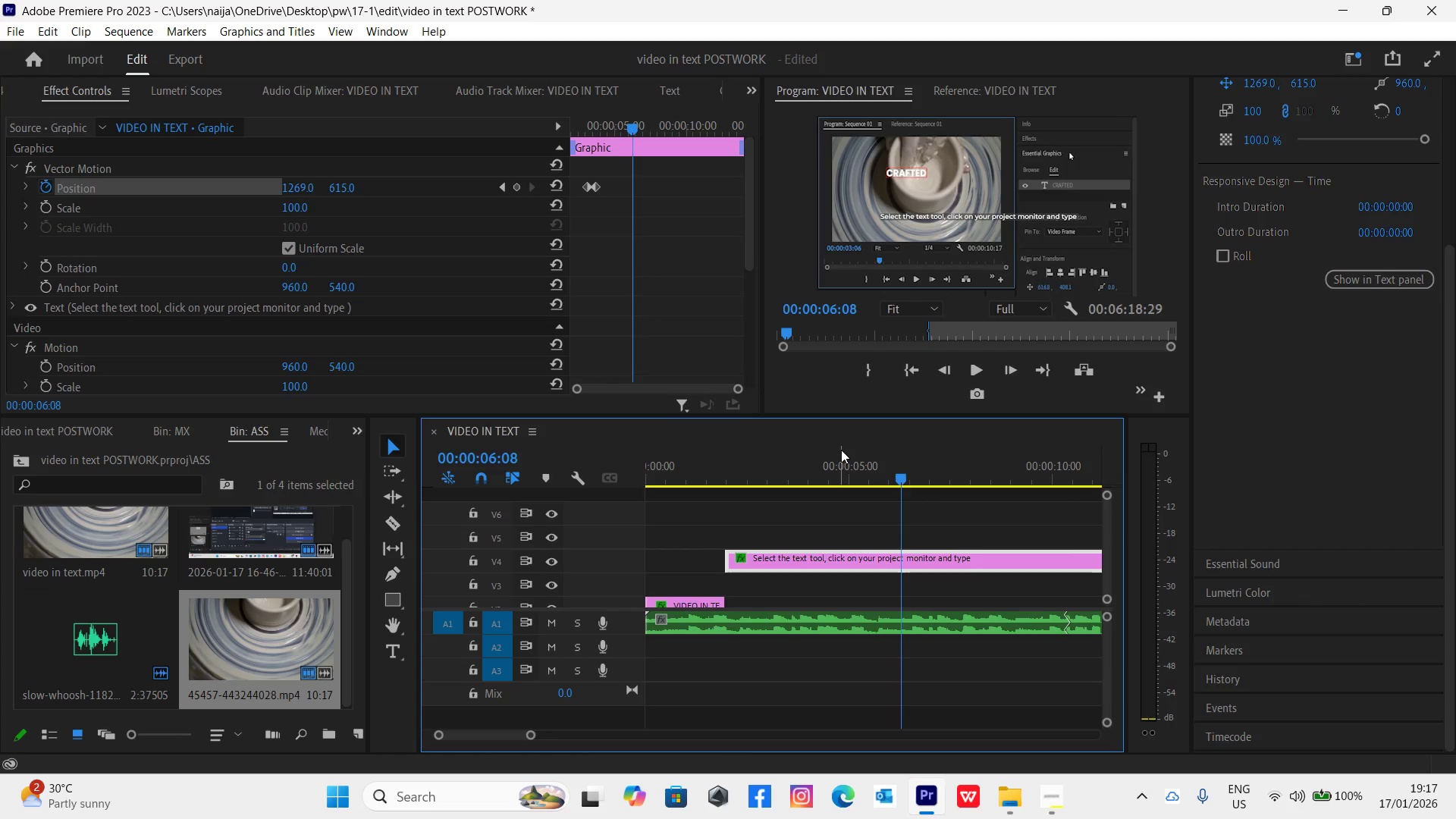 
left_click([842, 465])
 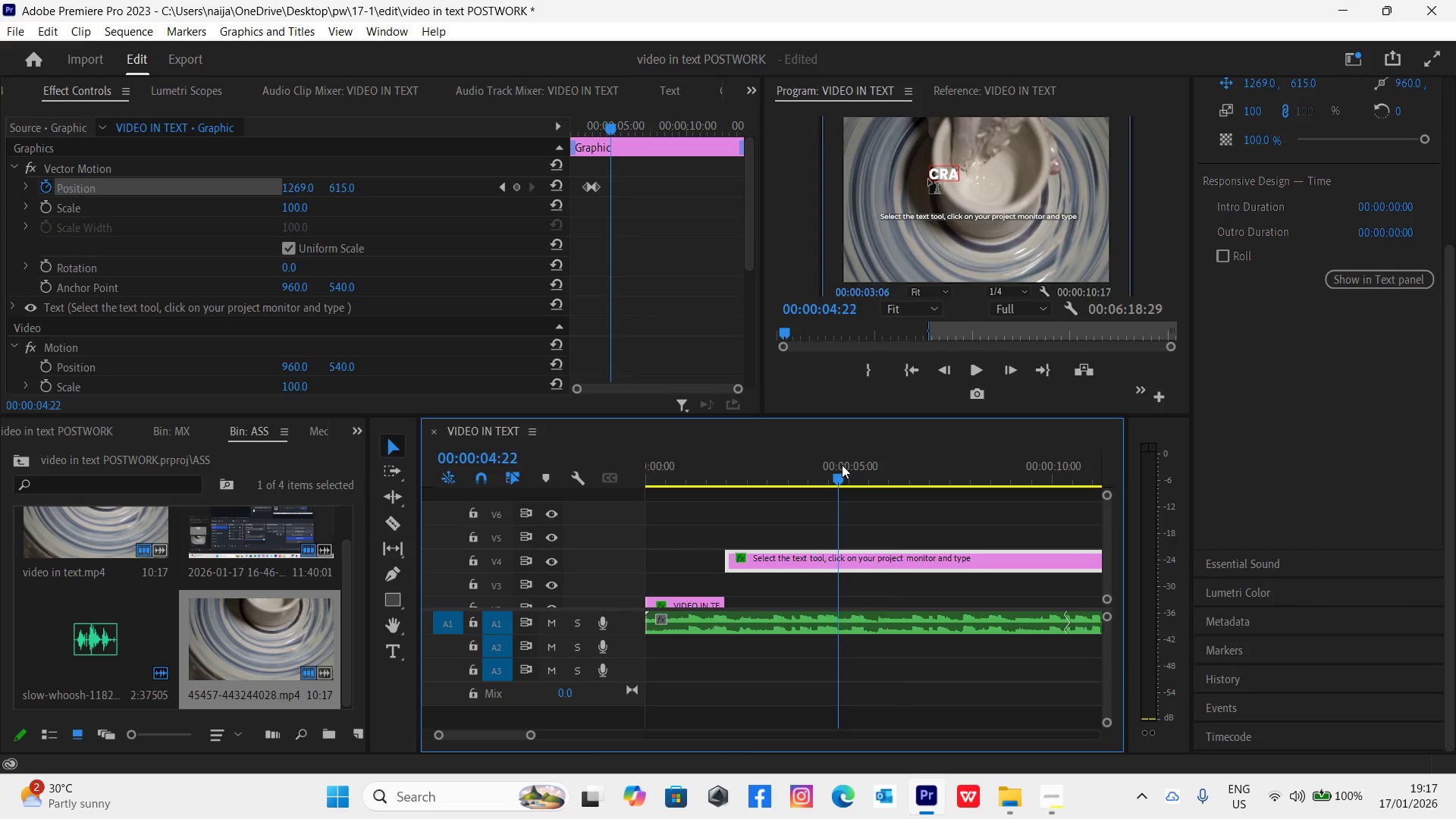 
key(Space)
 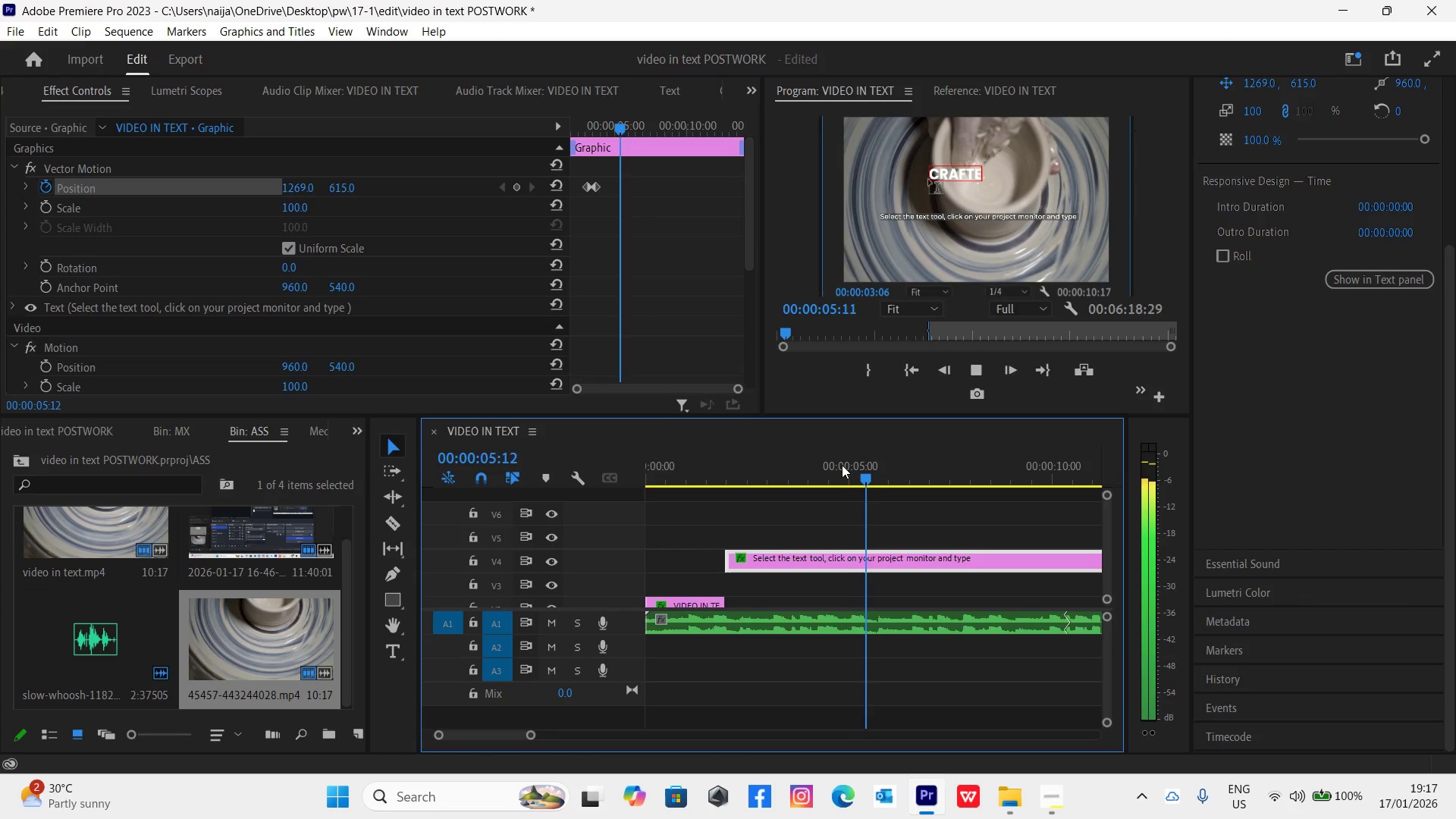 
key(Space)
 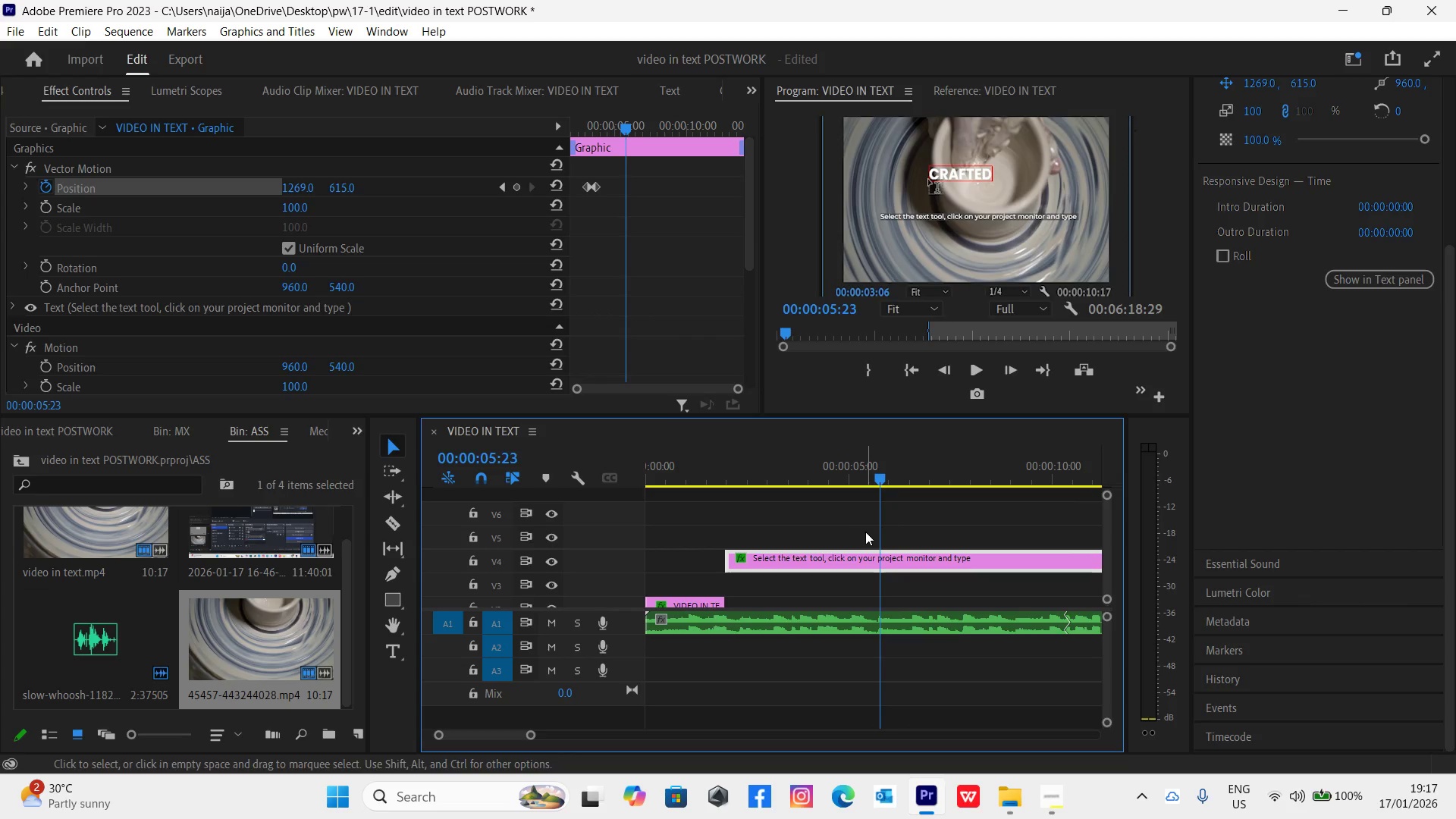 
key(C)
 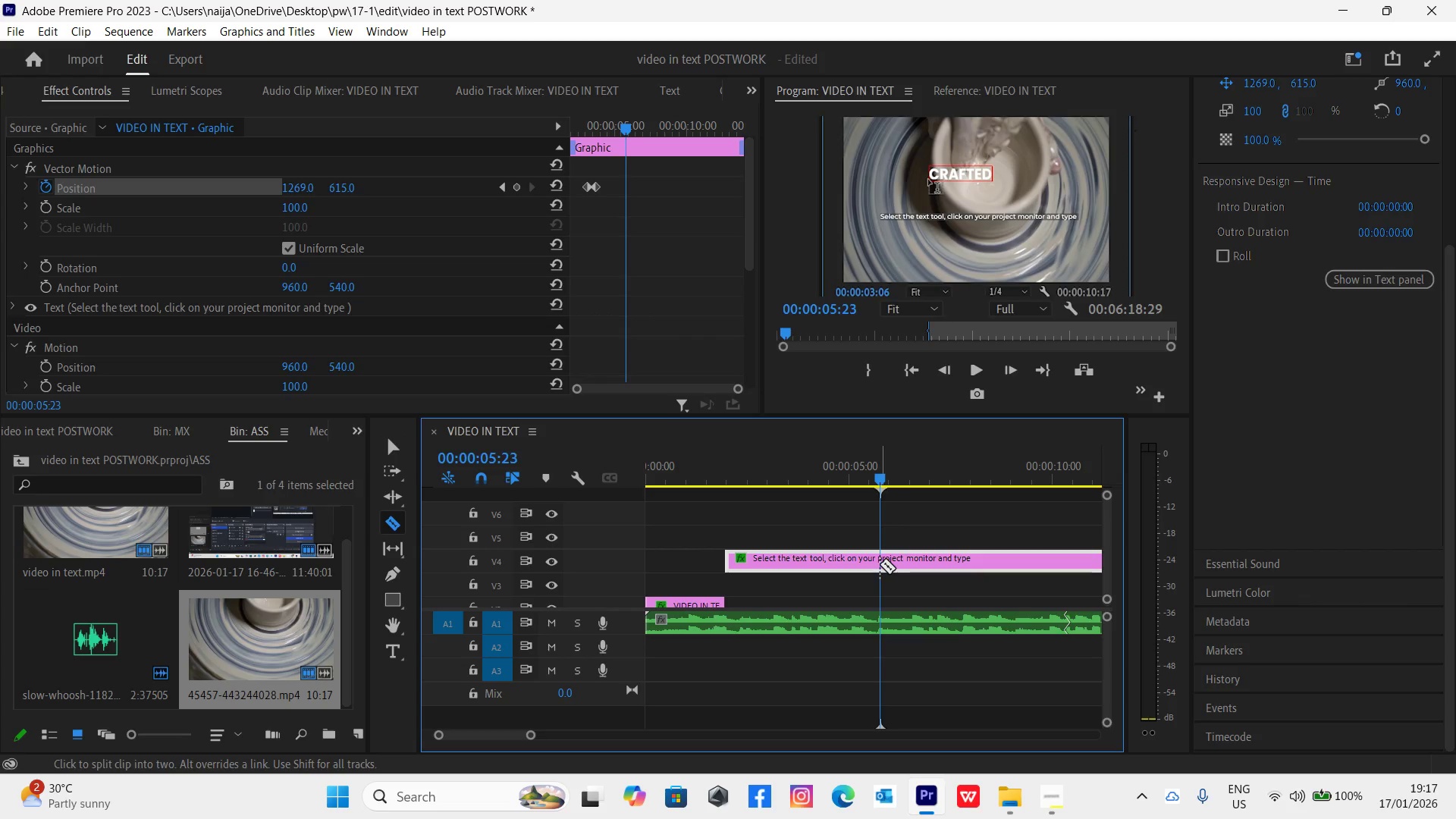 
left_click([877, 561])
 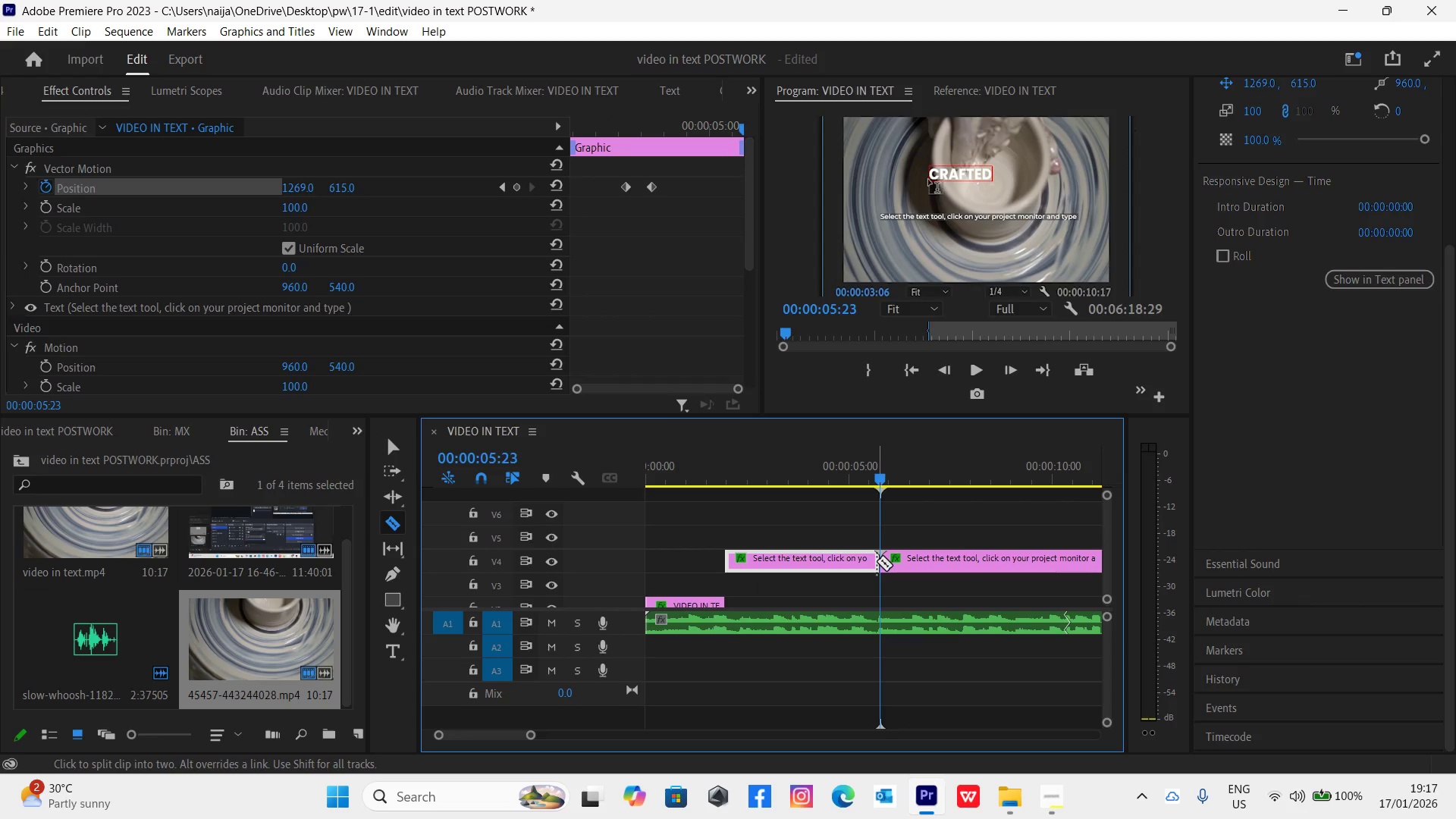 
key(V)
 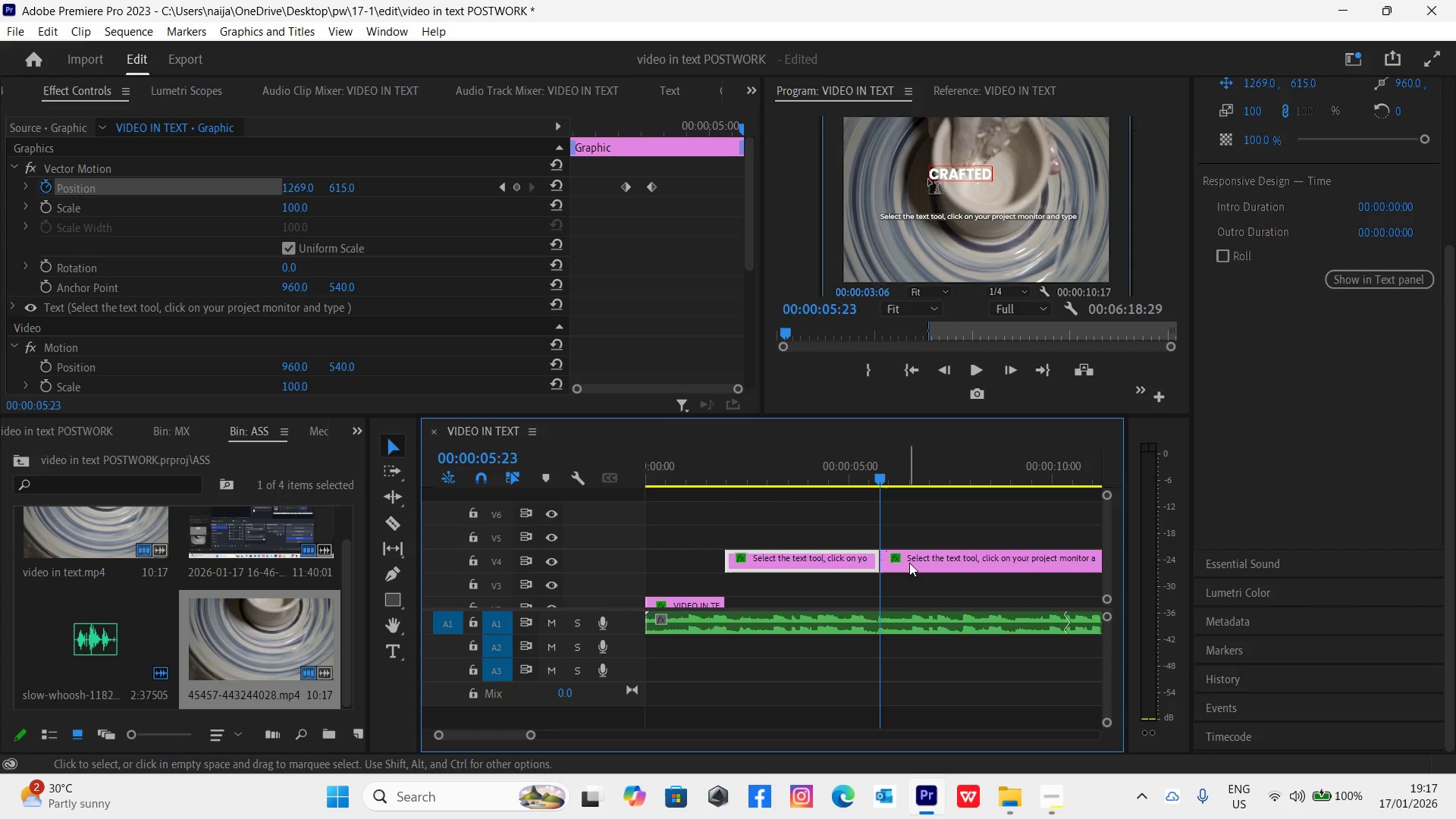 
left_click_drag(start_coordinate=[915, 558], to_coordinate=[1015, 558])
 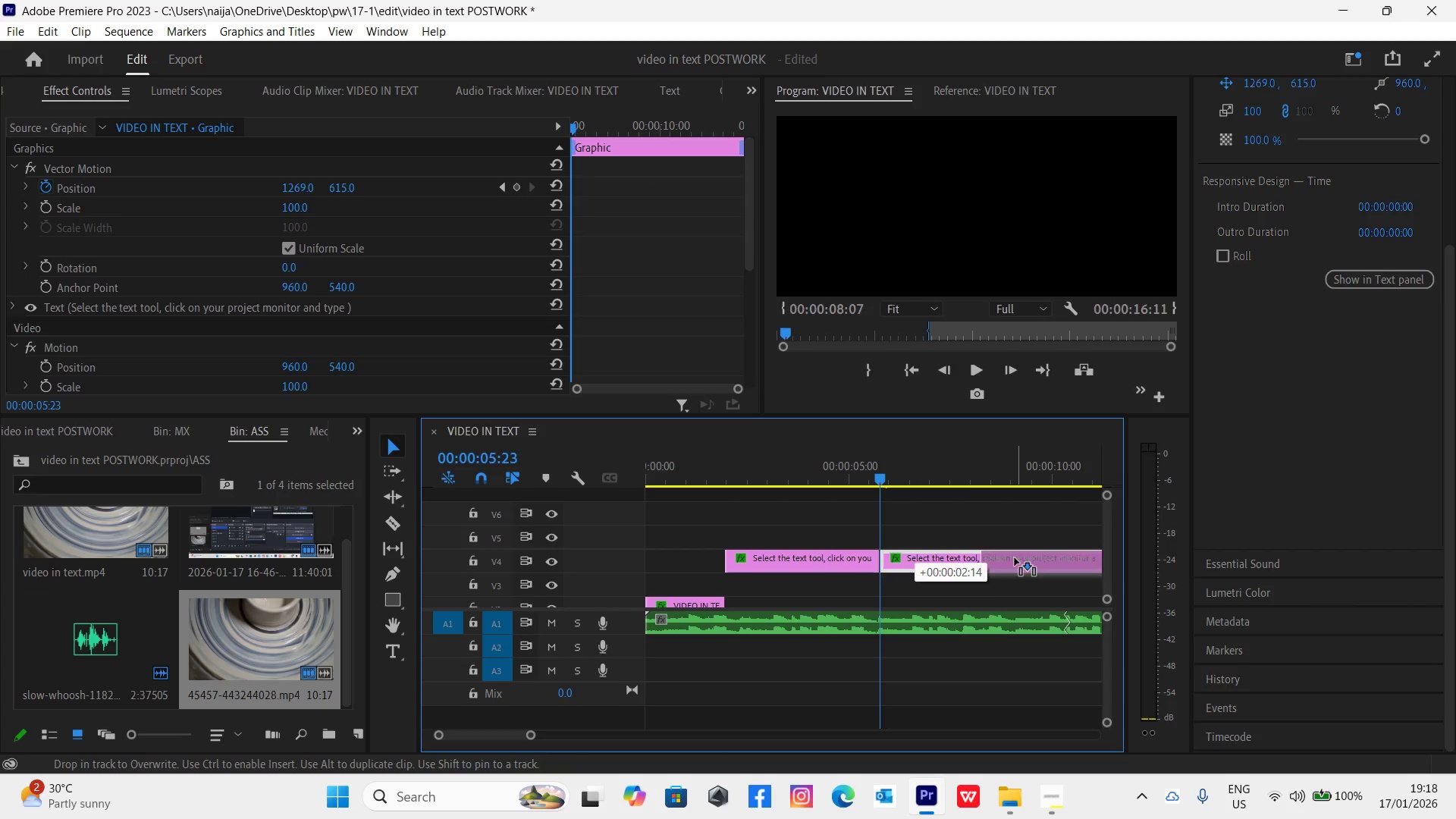 
key(Space)
 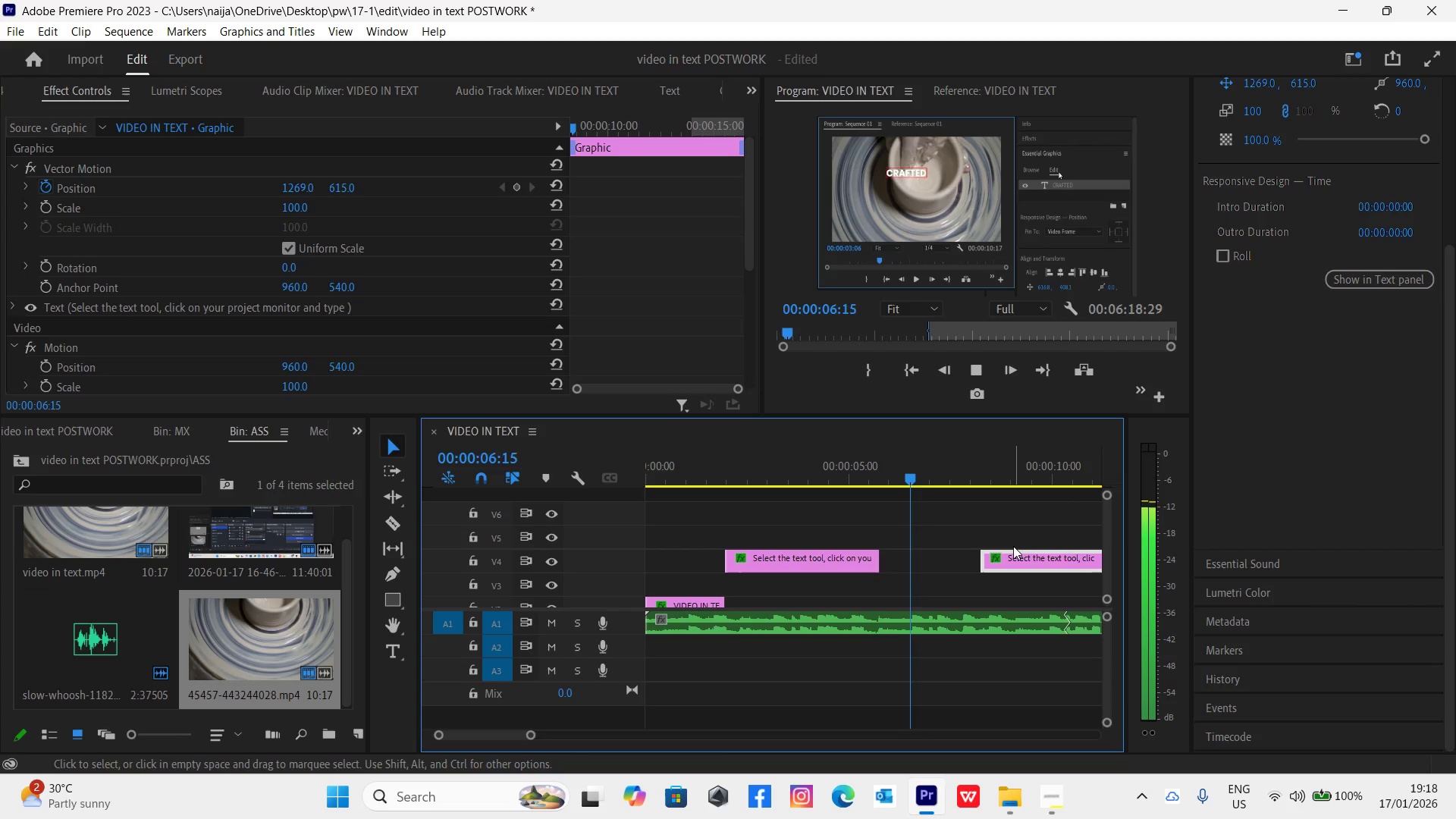 
key(Space)
 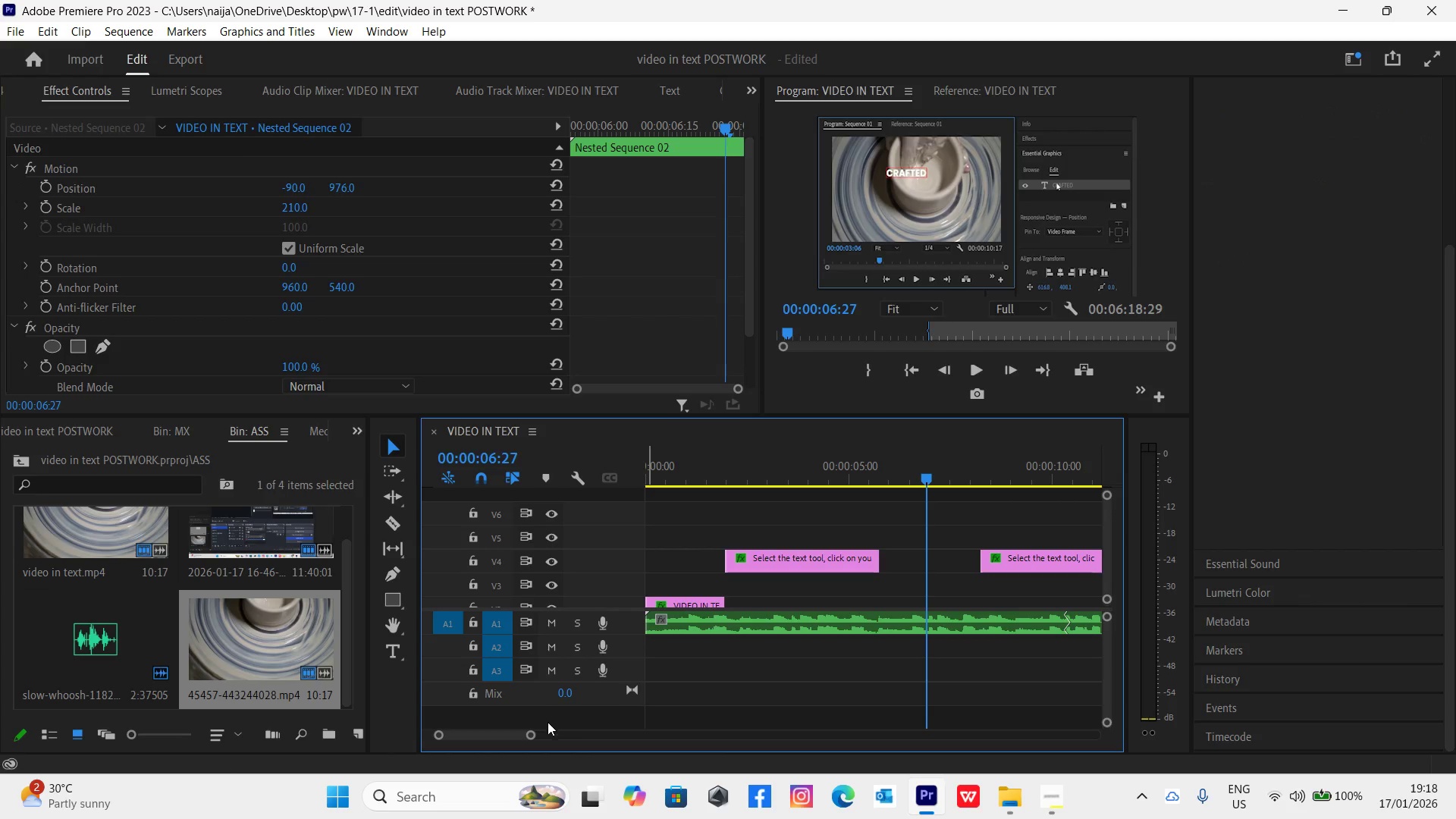 
left_click_drag(start_coordinate=[532, 732], to_coordinate=[553, 735])
 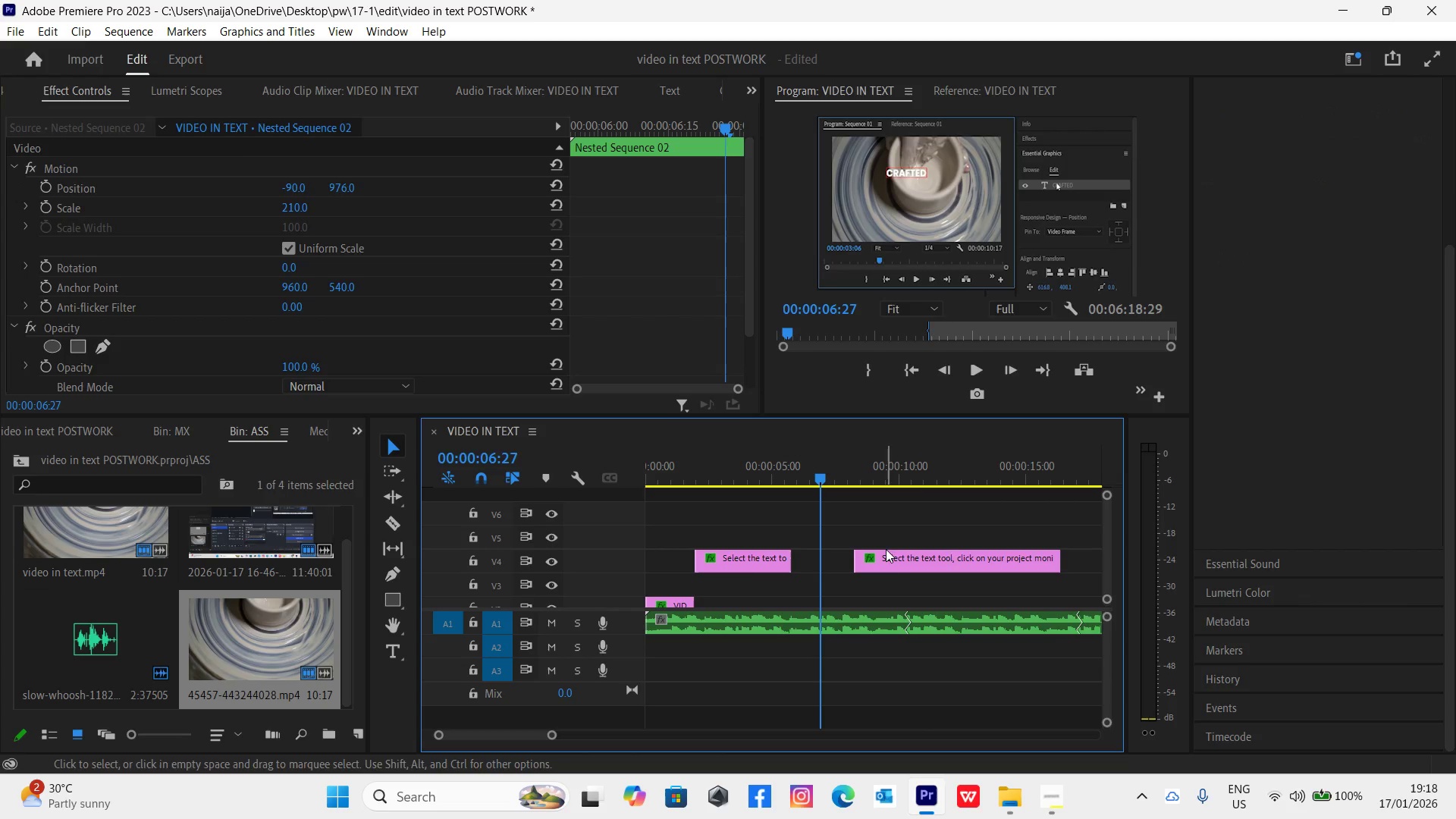 
left_click_drag(start_coordinate=[891, 561], to_coordinate=[849, 561])
 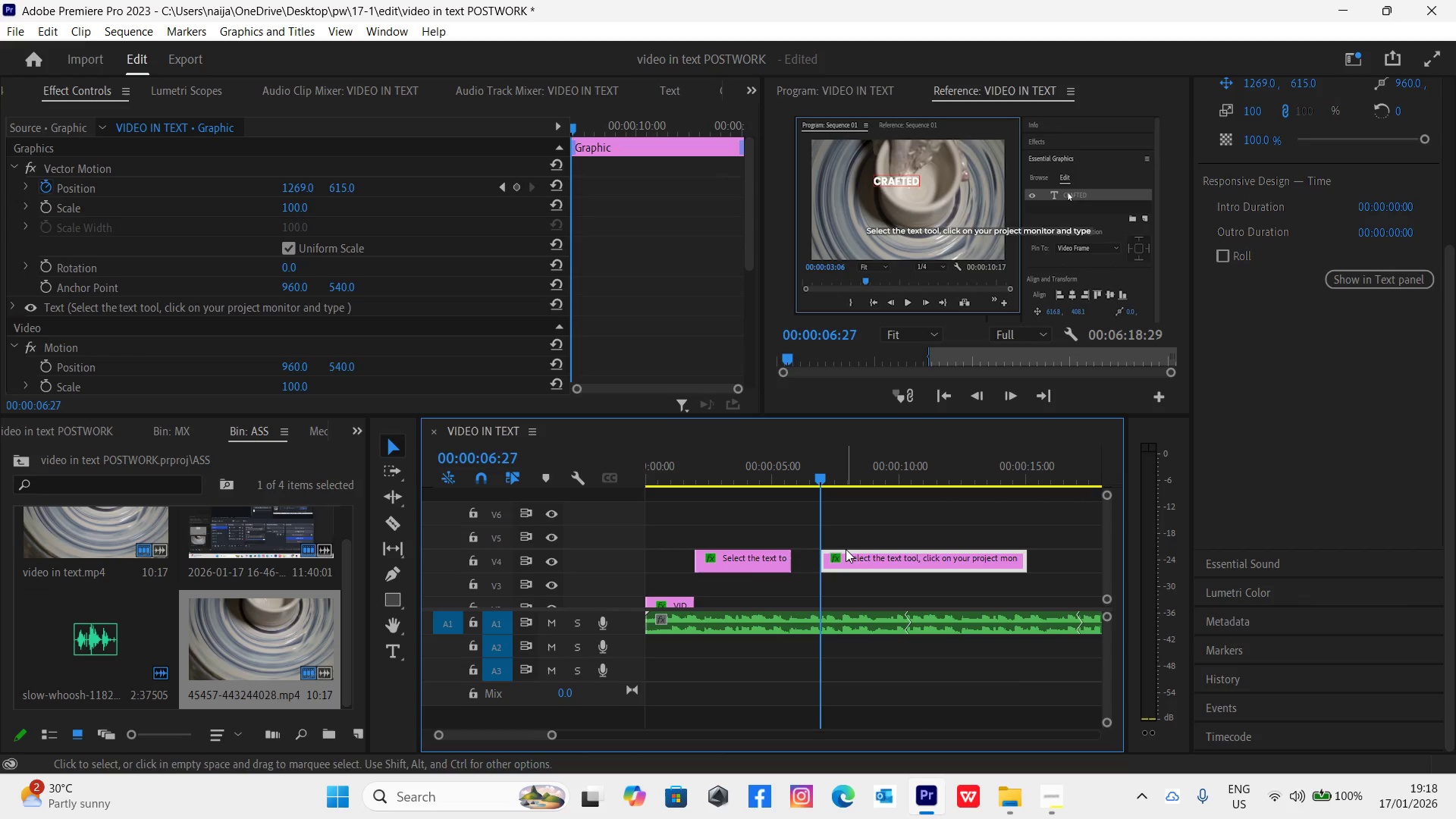 
key(Space)
 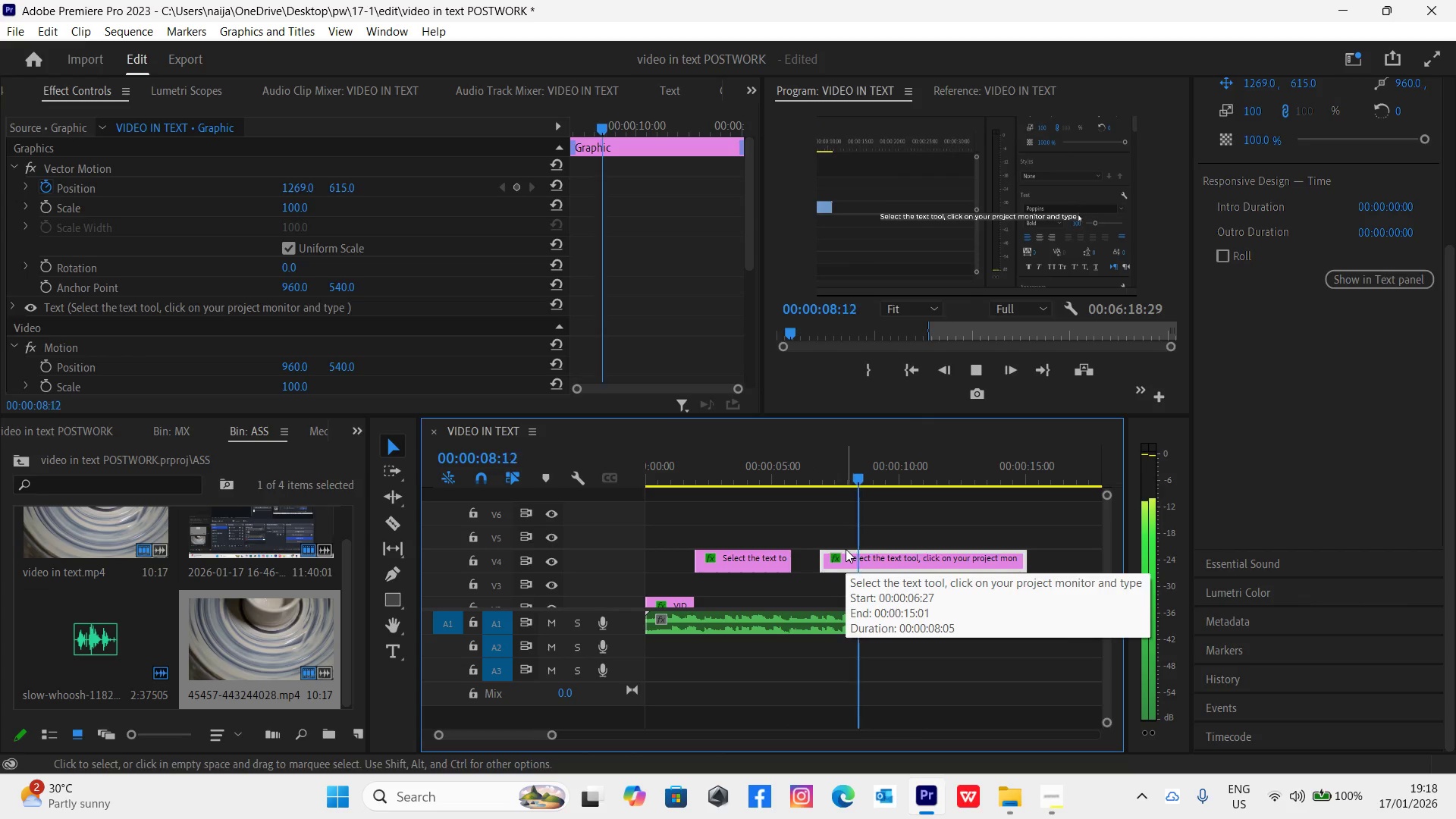 
key(Space)
 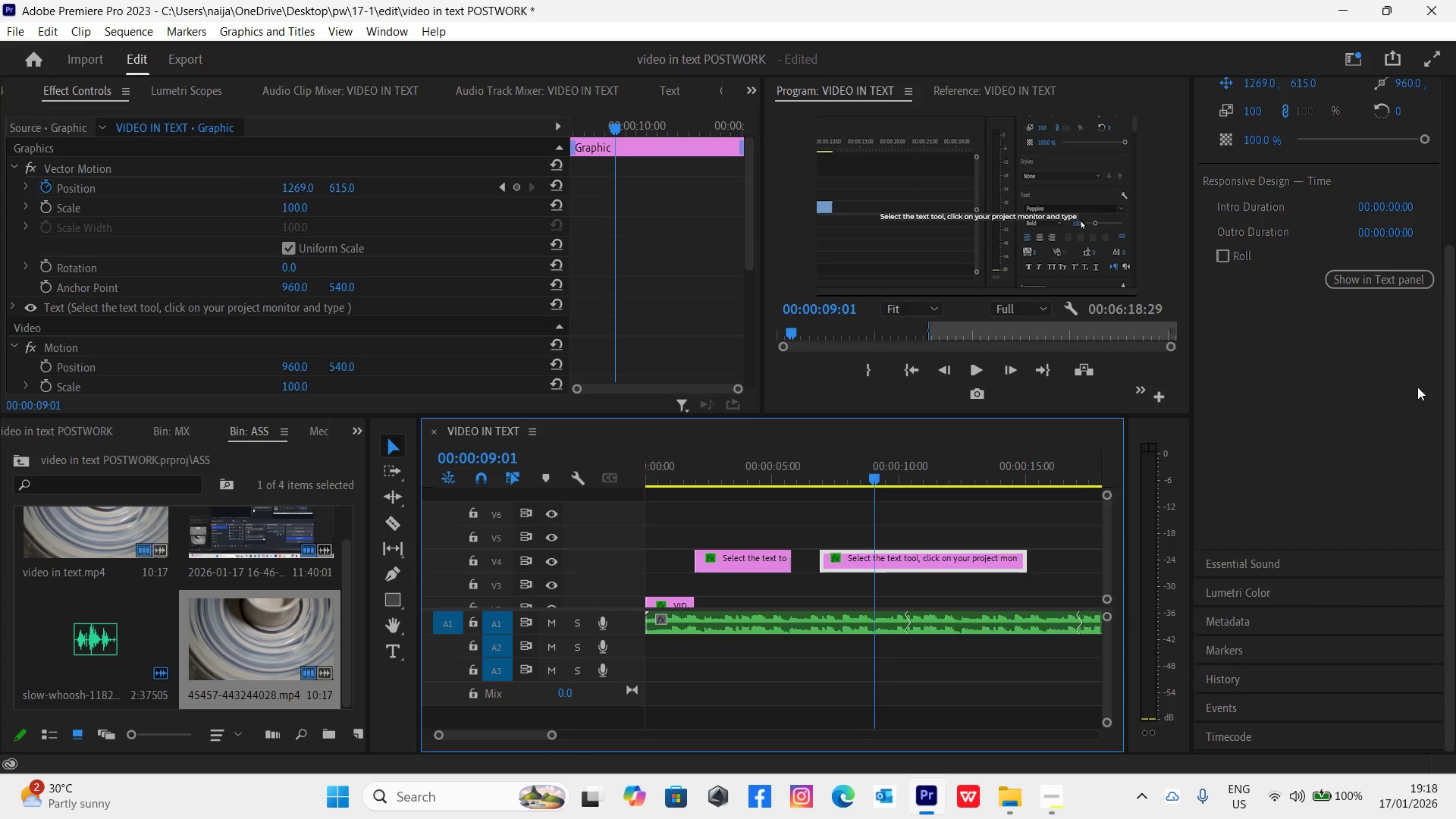 
left_click_drag(start_coordinate=[1446, 417], to_coordinate=[1421, 108])
 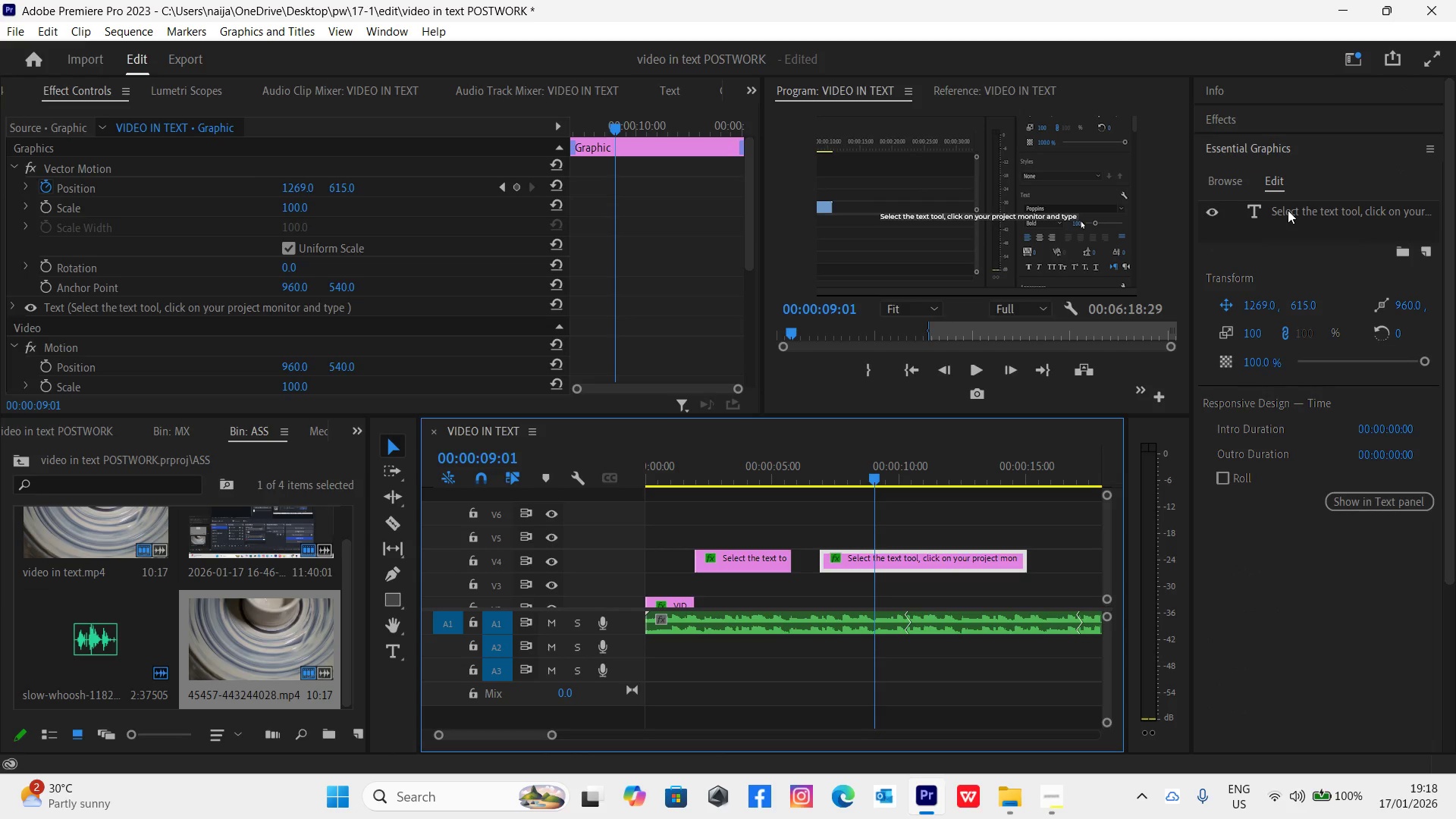 
double_click([1288, 210])
 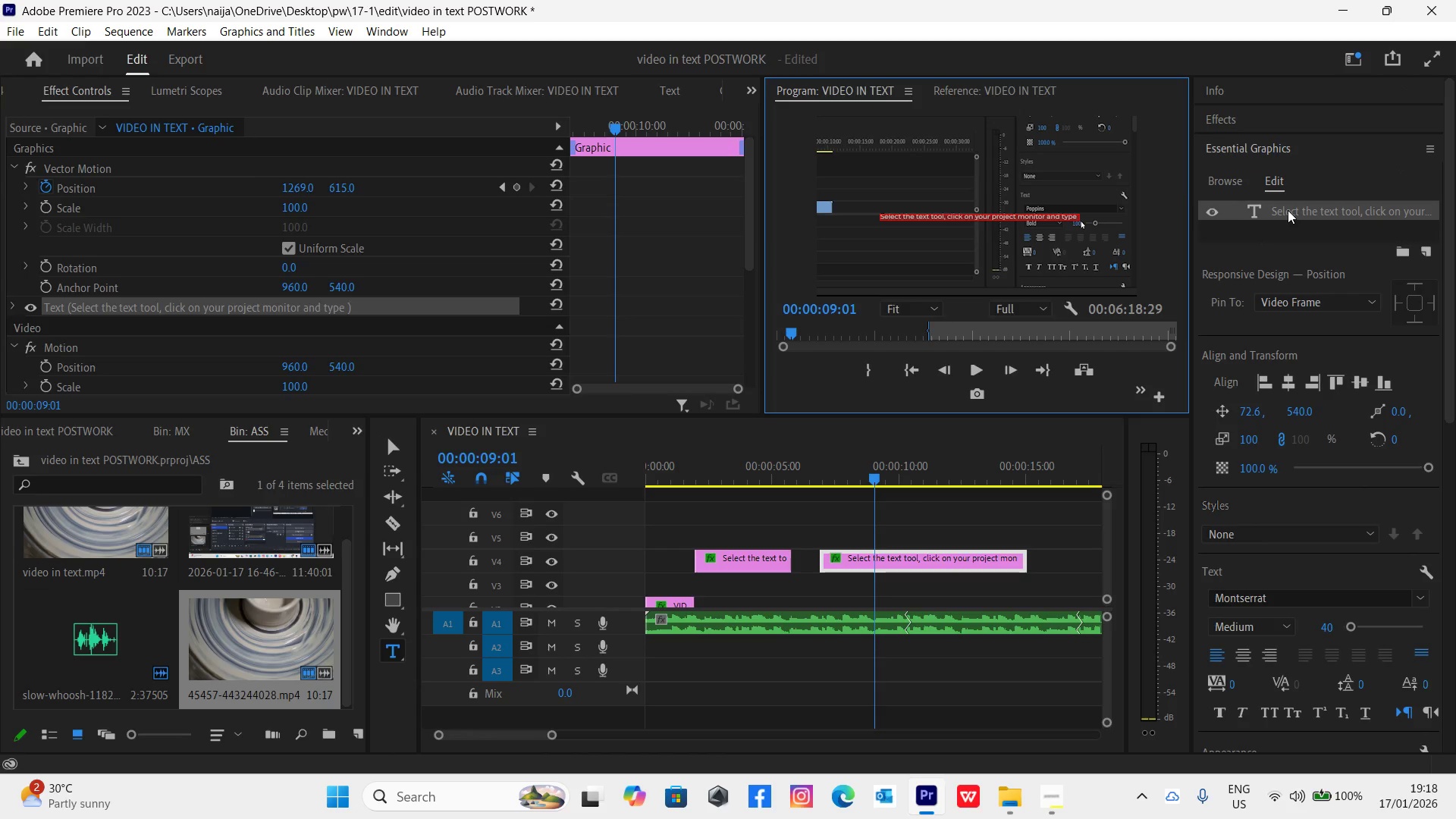 
type(dd)
key(Backspace)
key(Backspace)
type(D)
key(Backspace)
type(In Essential graphics, change size of yur text)
 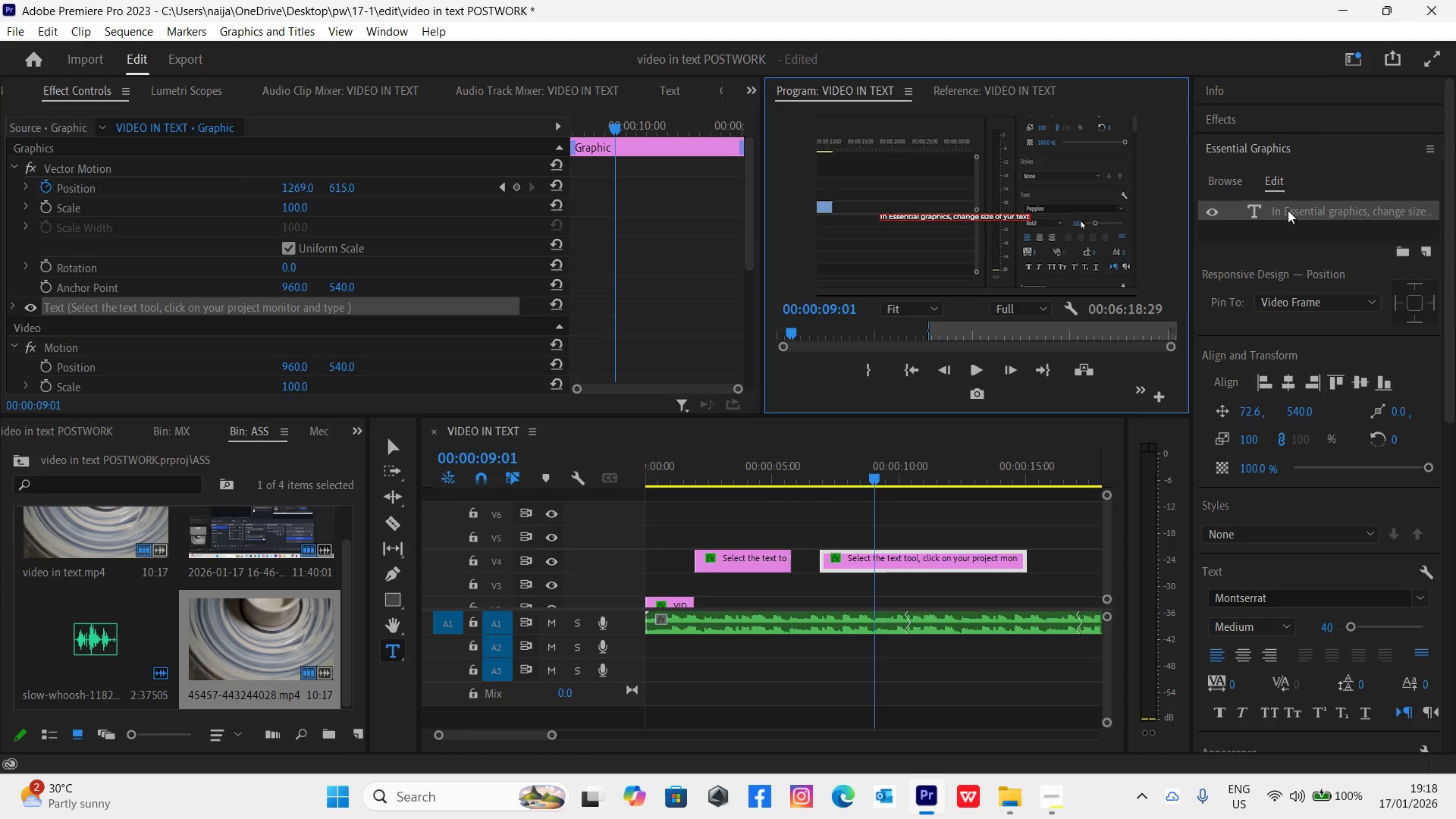 
wait(11.48)
 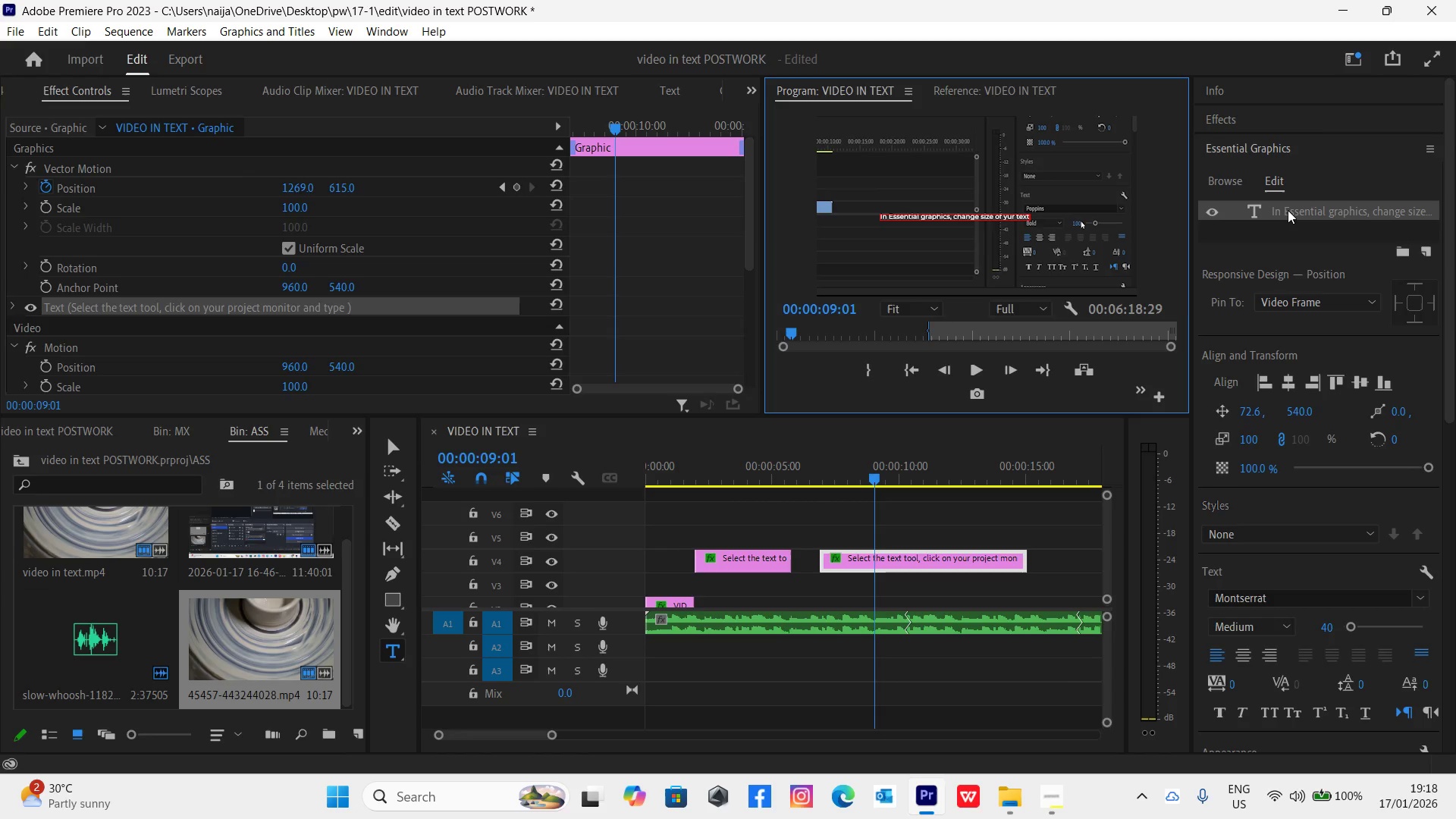 
key(Backspace)
key(Backspace)
key(Backspace)
key(Backspace)
key(Backspace)
key(Backspace)
key(Backspace)
type(our text to a desired)
 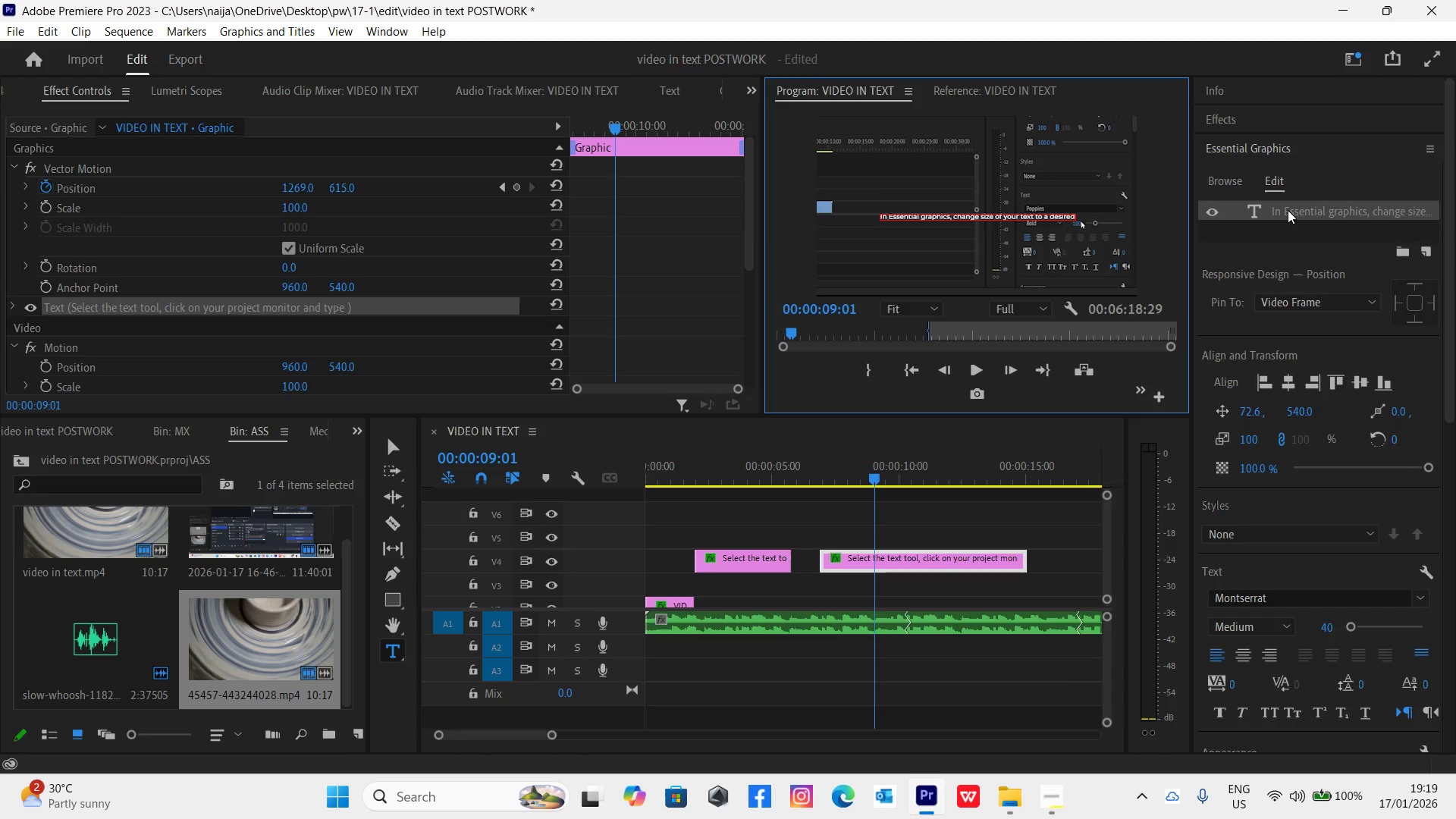 
key(Space)
 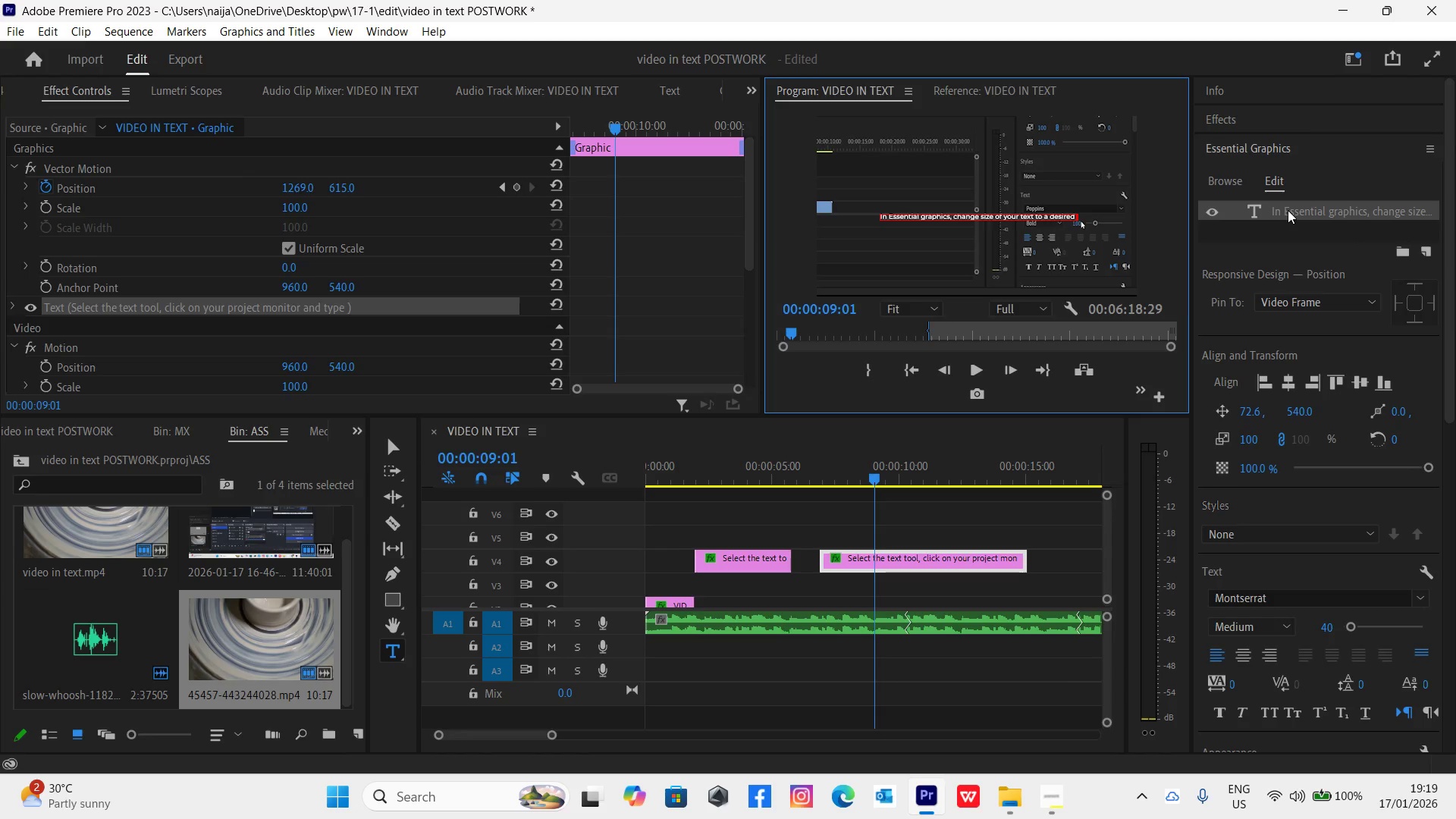 
hold_key(key=Backspace, duration=0.7)
 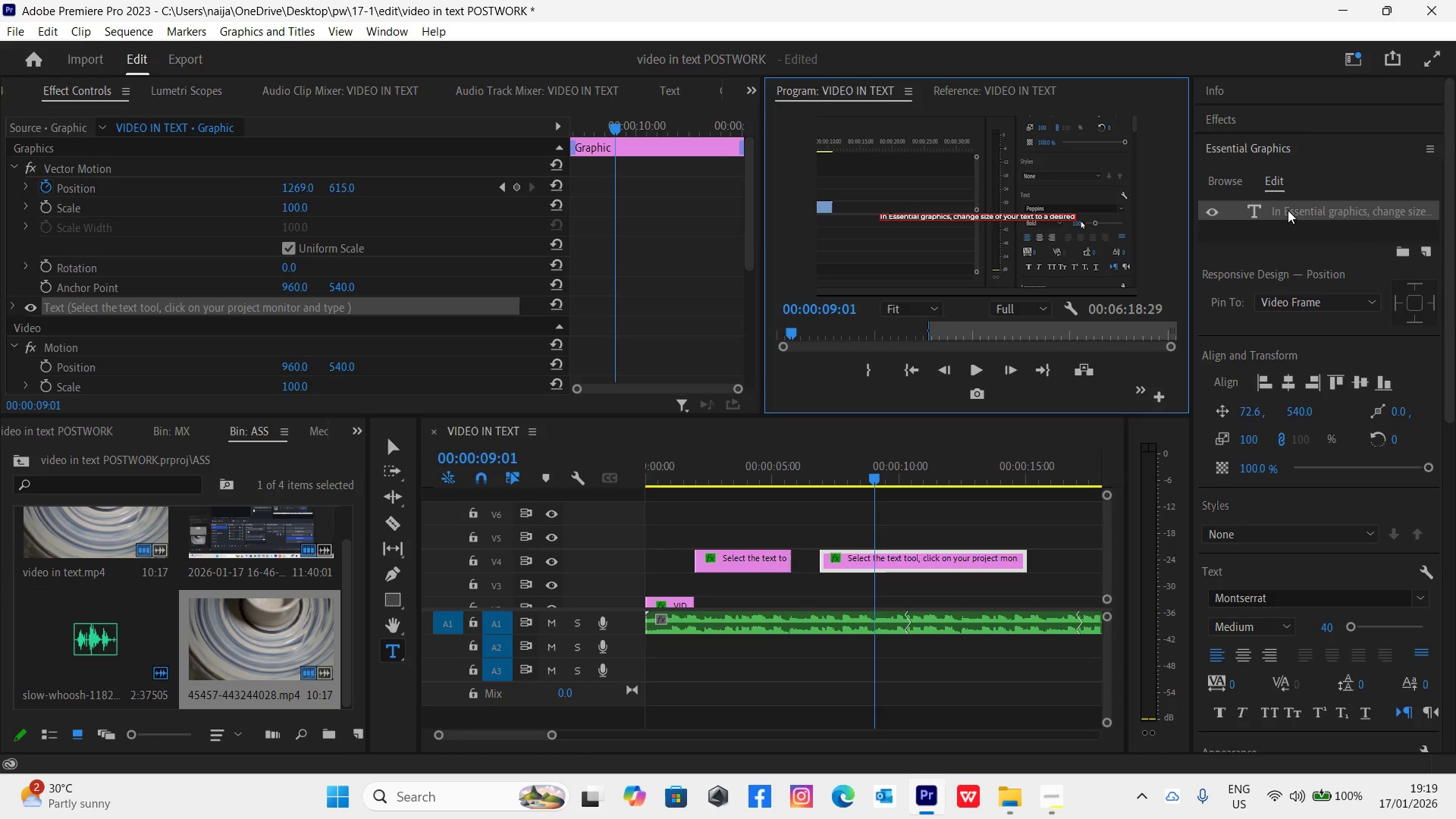 
key(Backspace)
 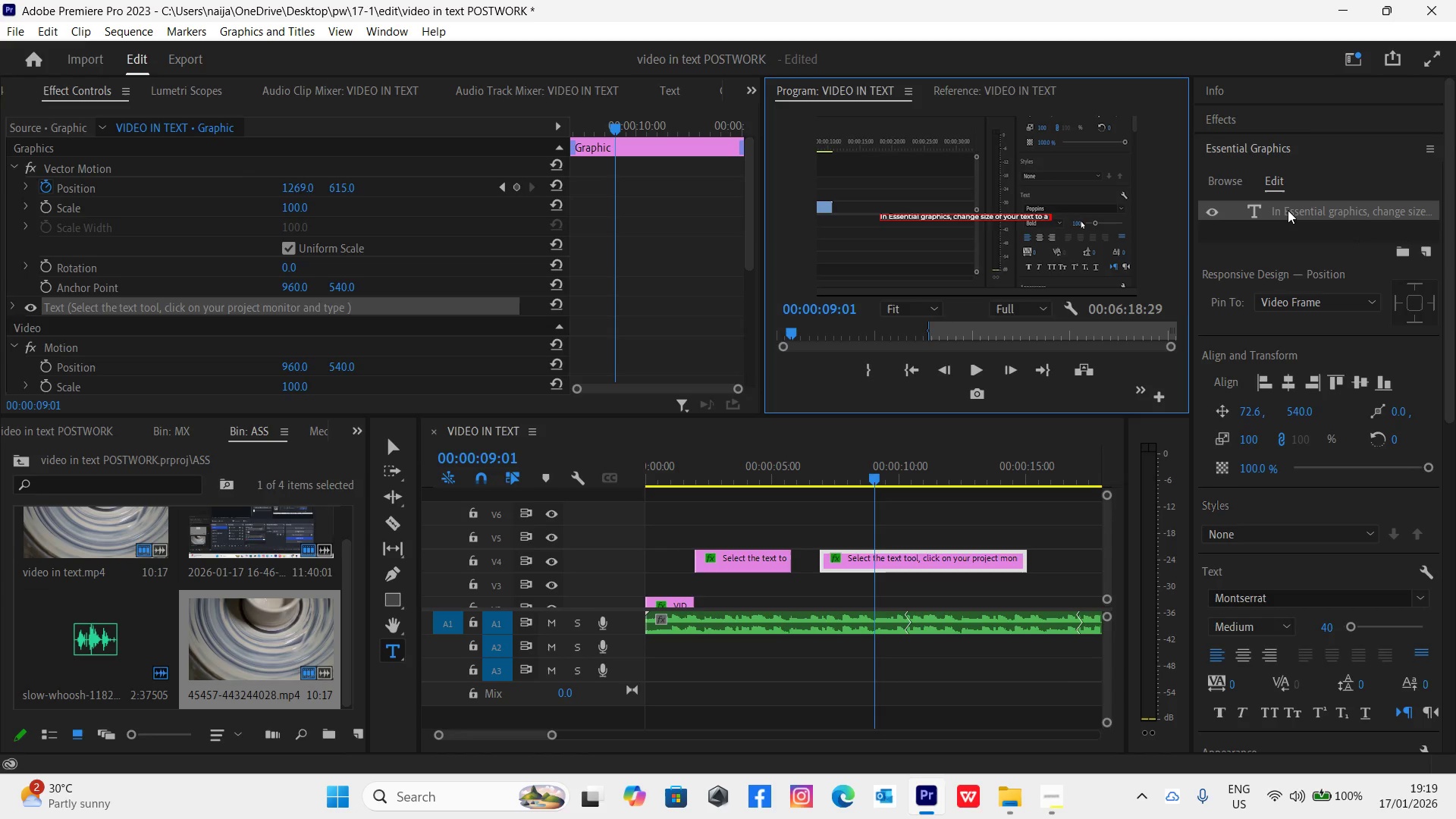 
key(Backspace)
 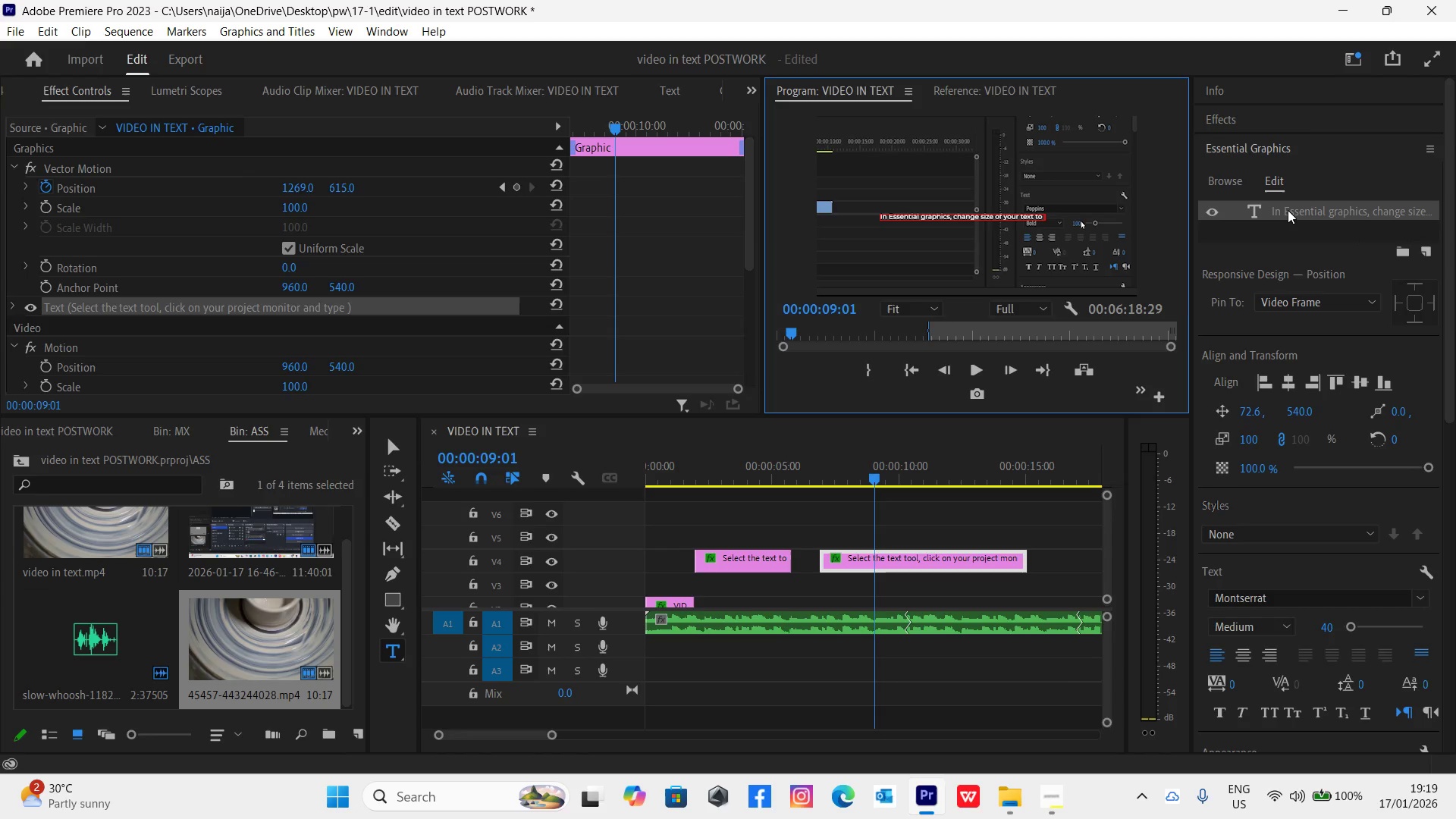 
key(Backspace)
 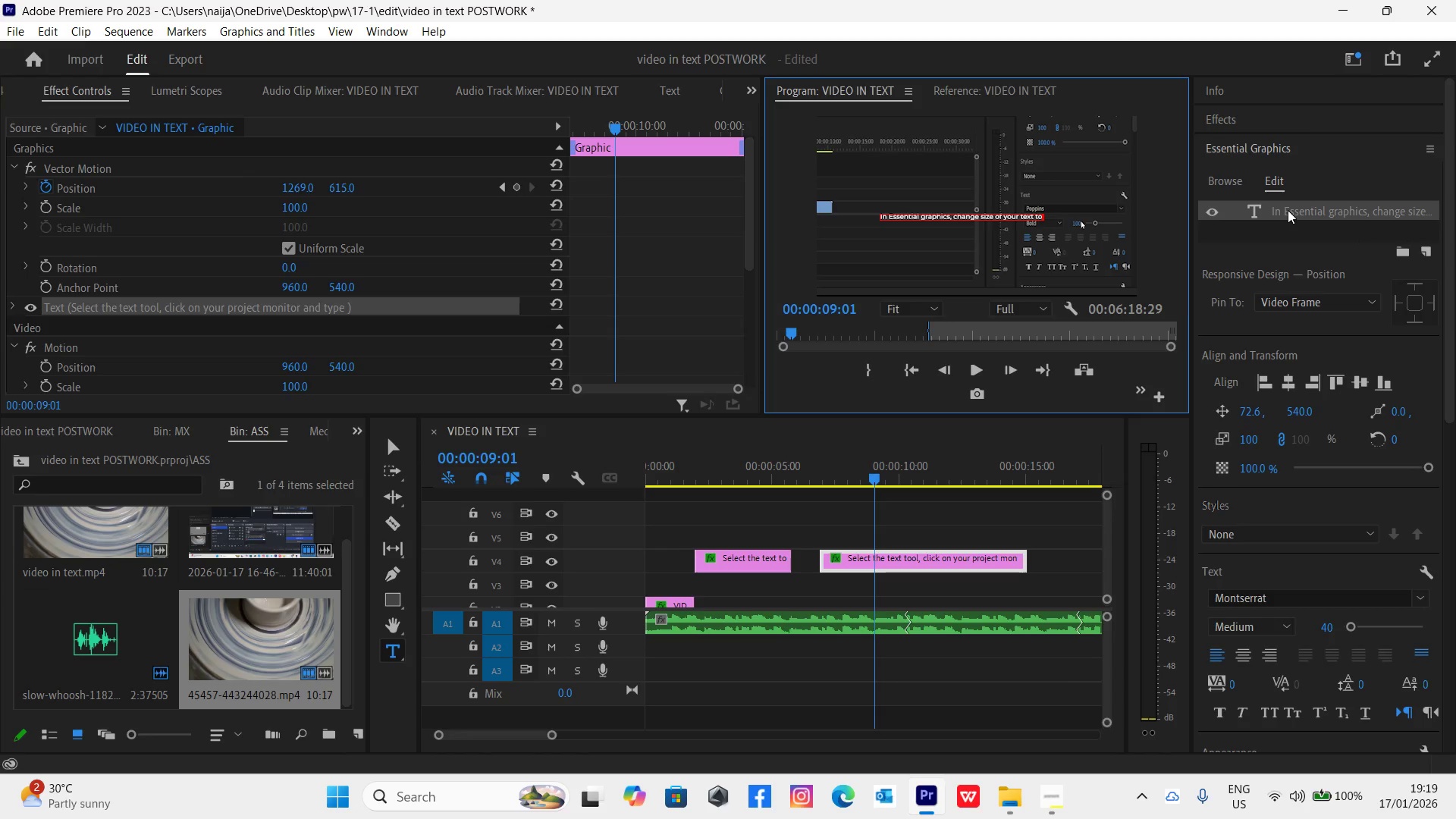 
key(Backspace)
 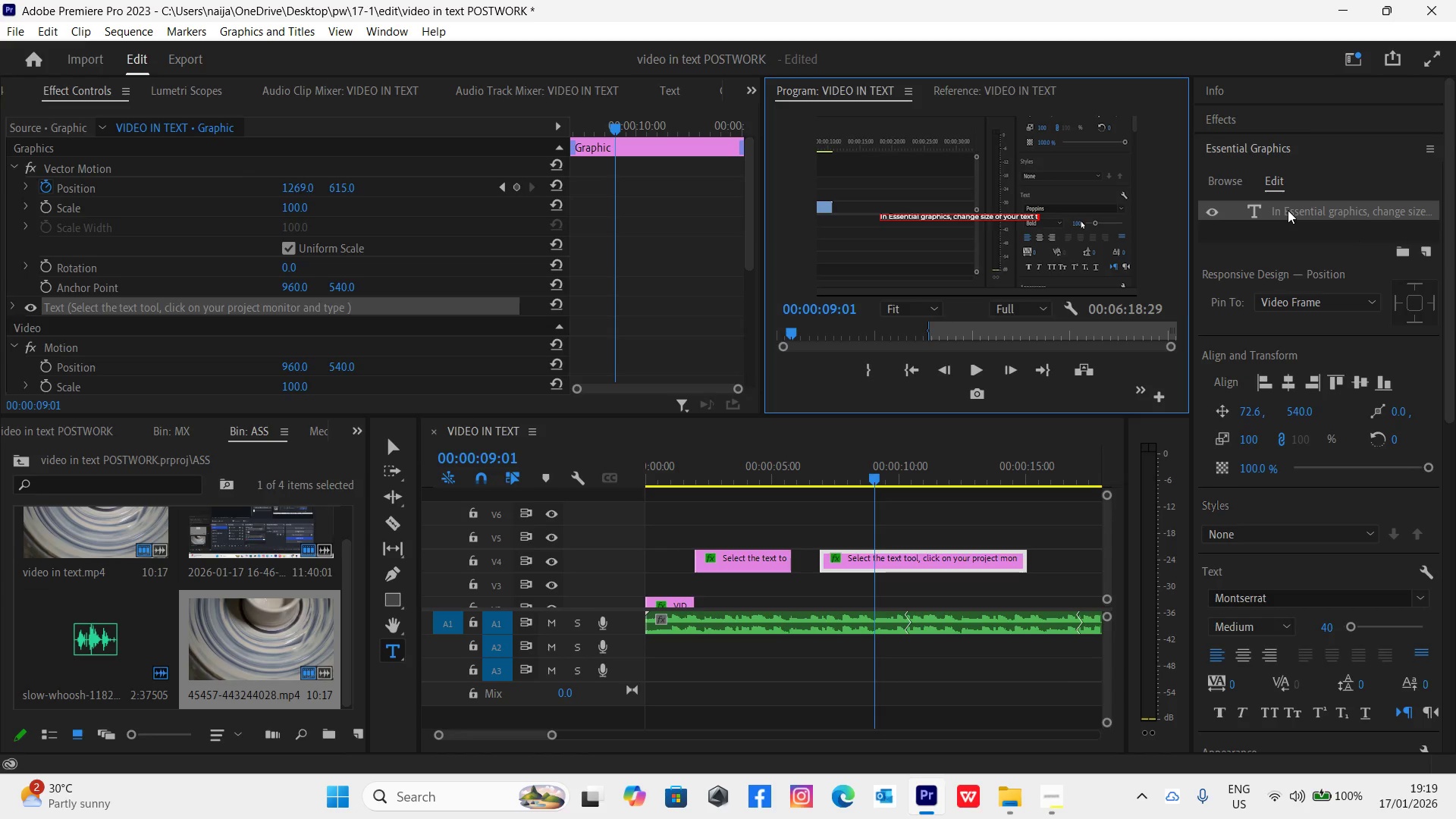 
key(Backspace)
 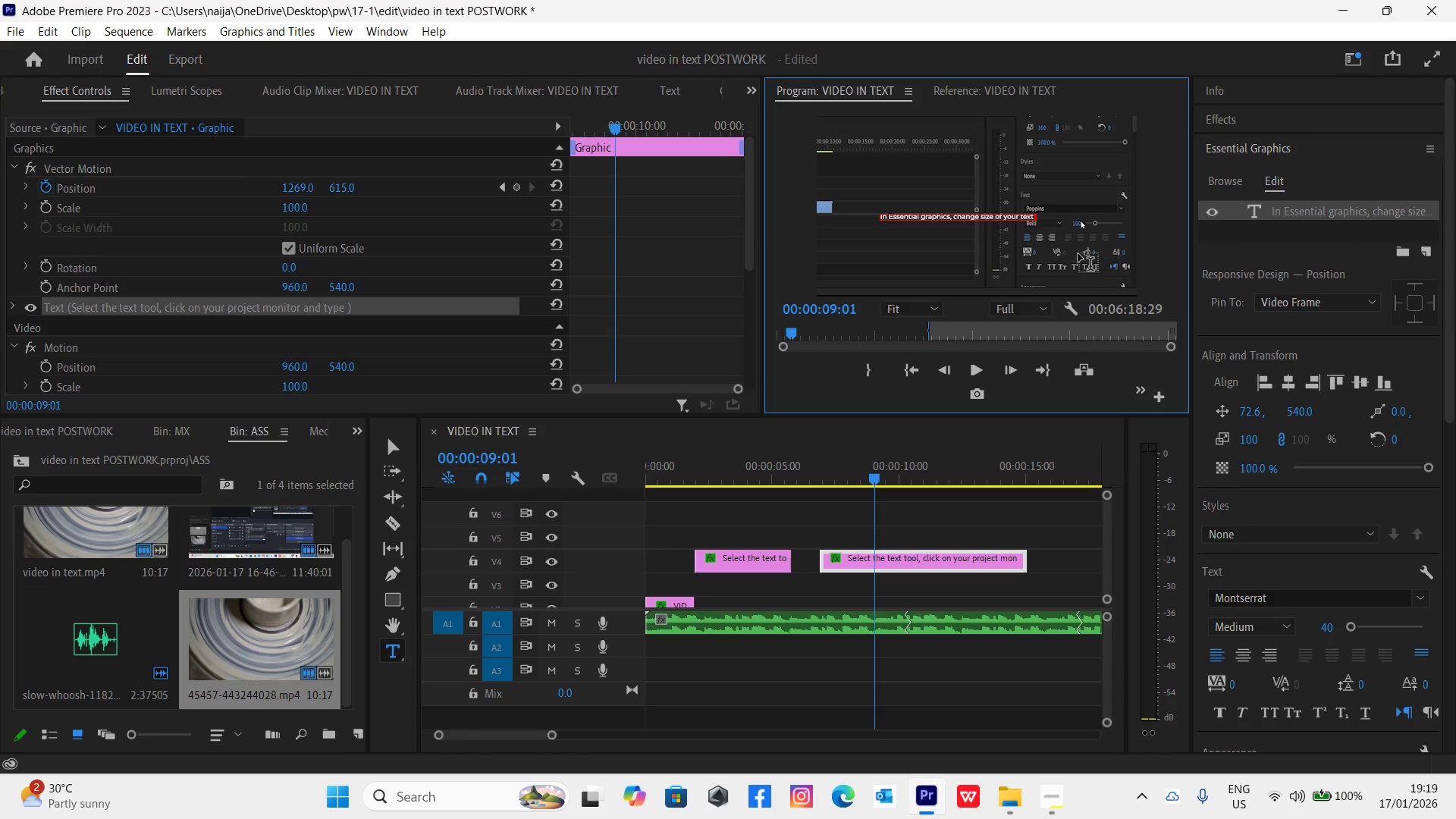 
wait(10.83)
 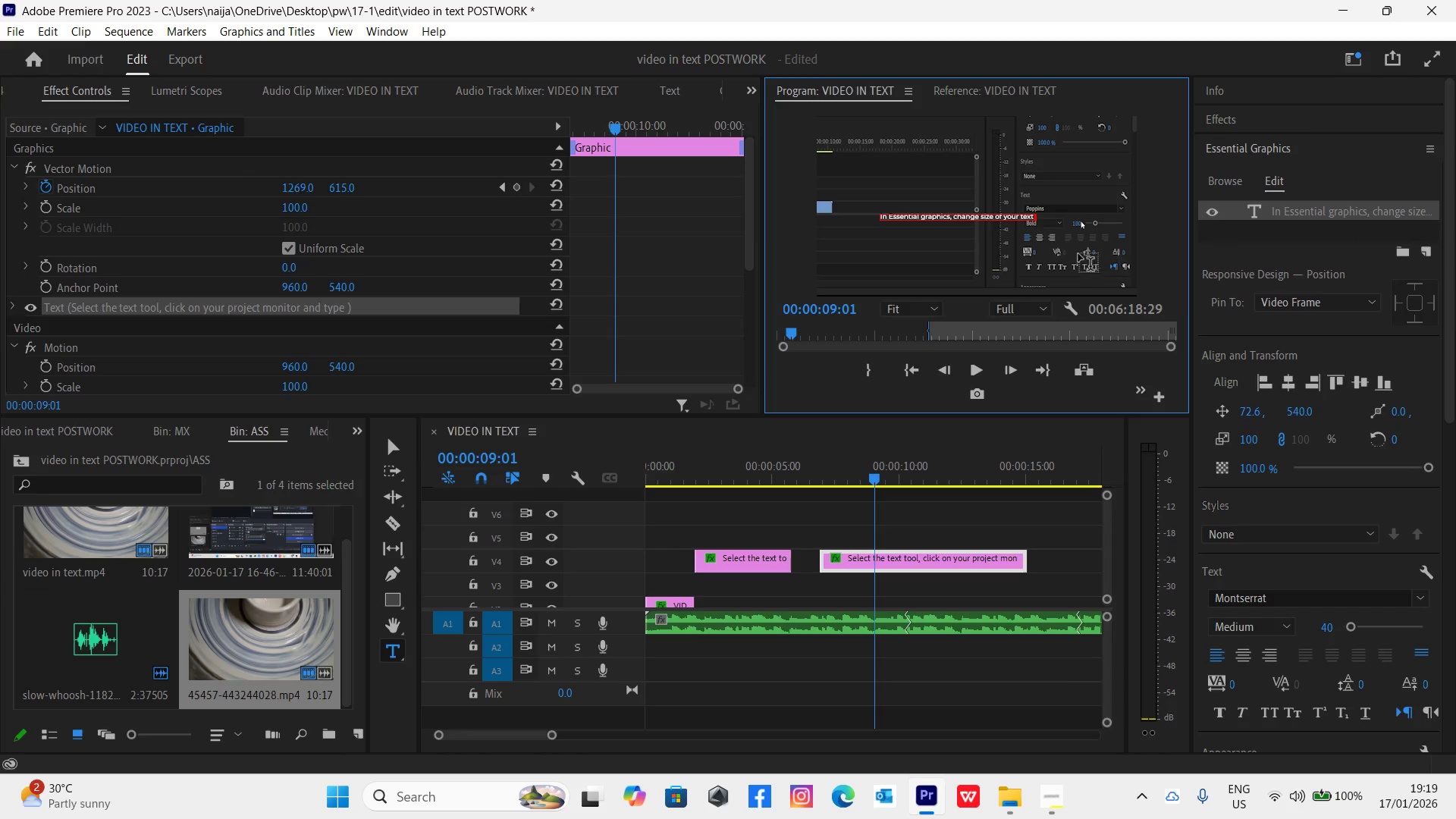 
left_click([824, 472])
 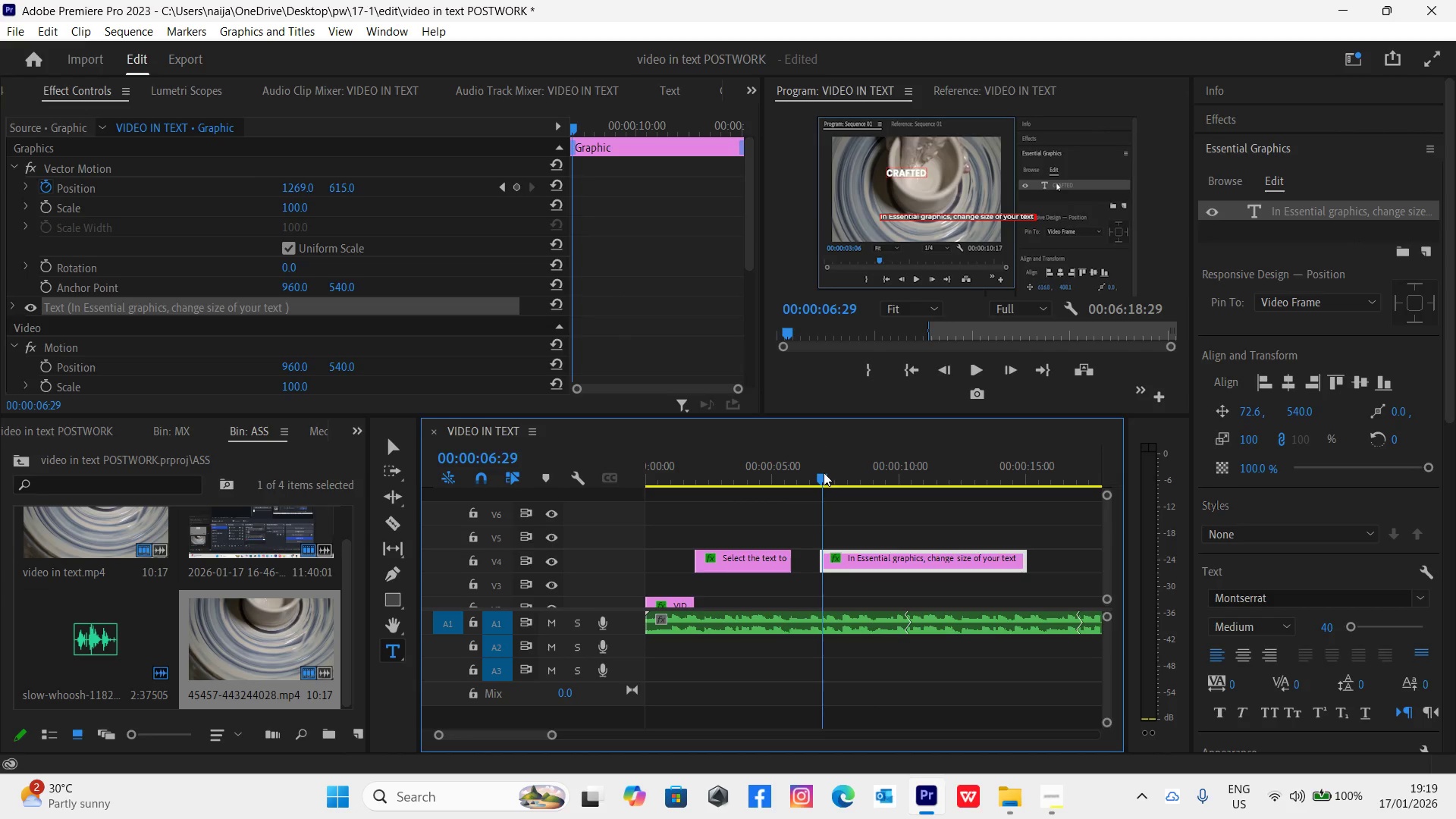 
key(Space)
 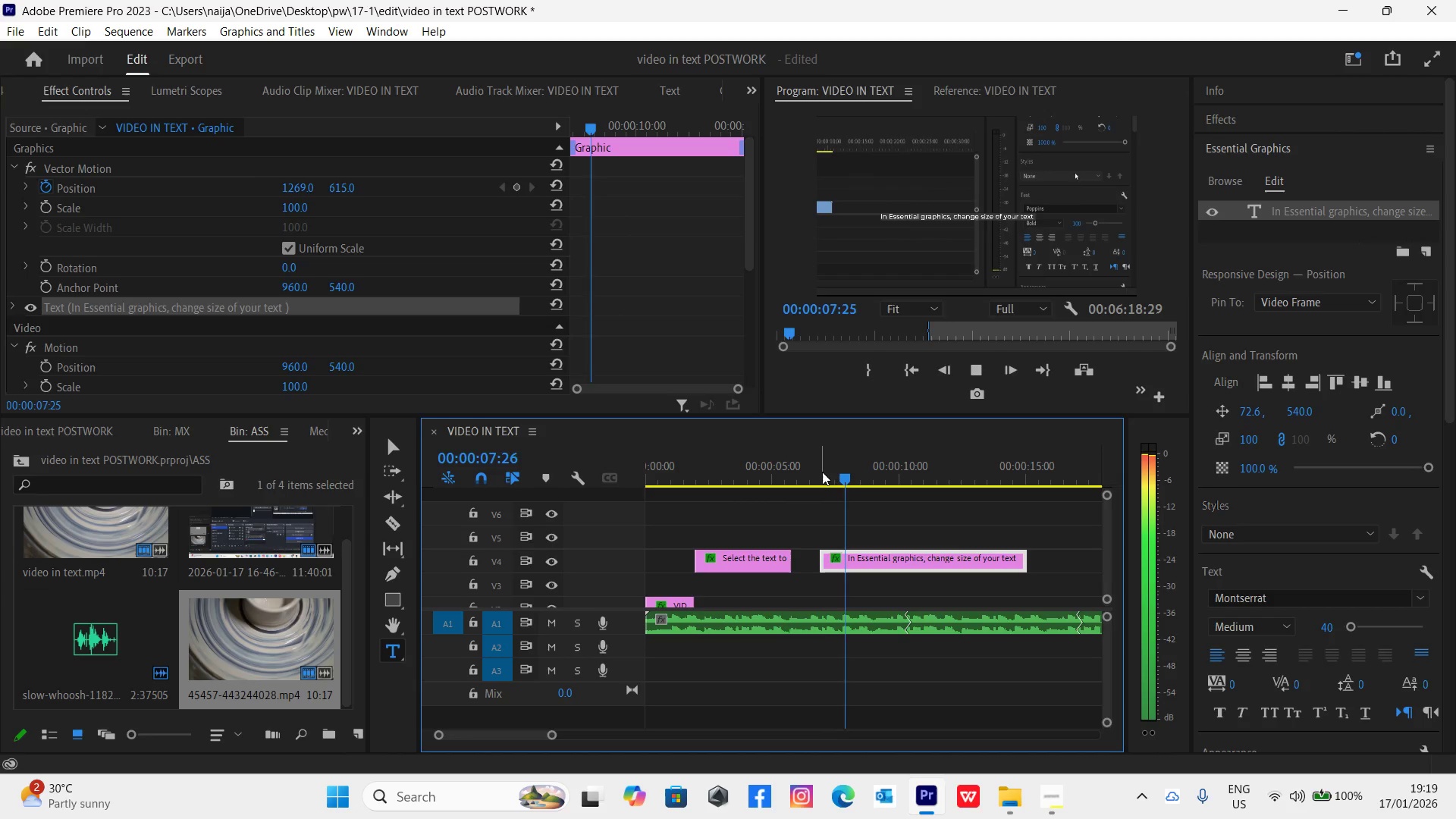 
key(Space)
 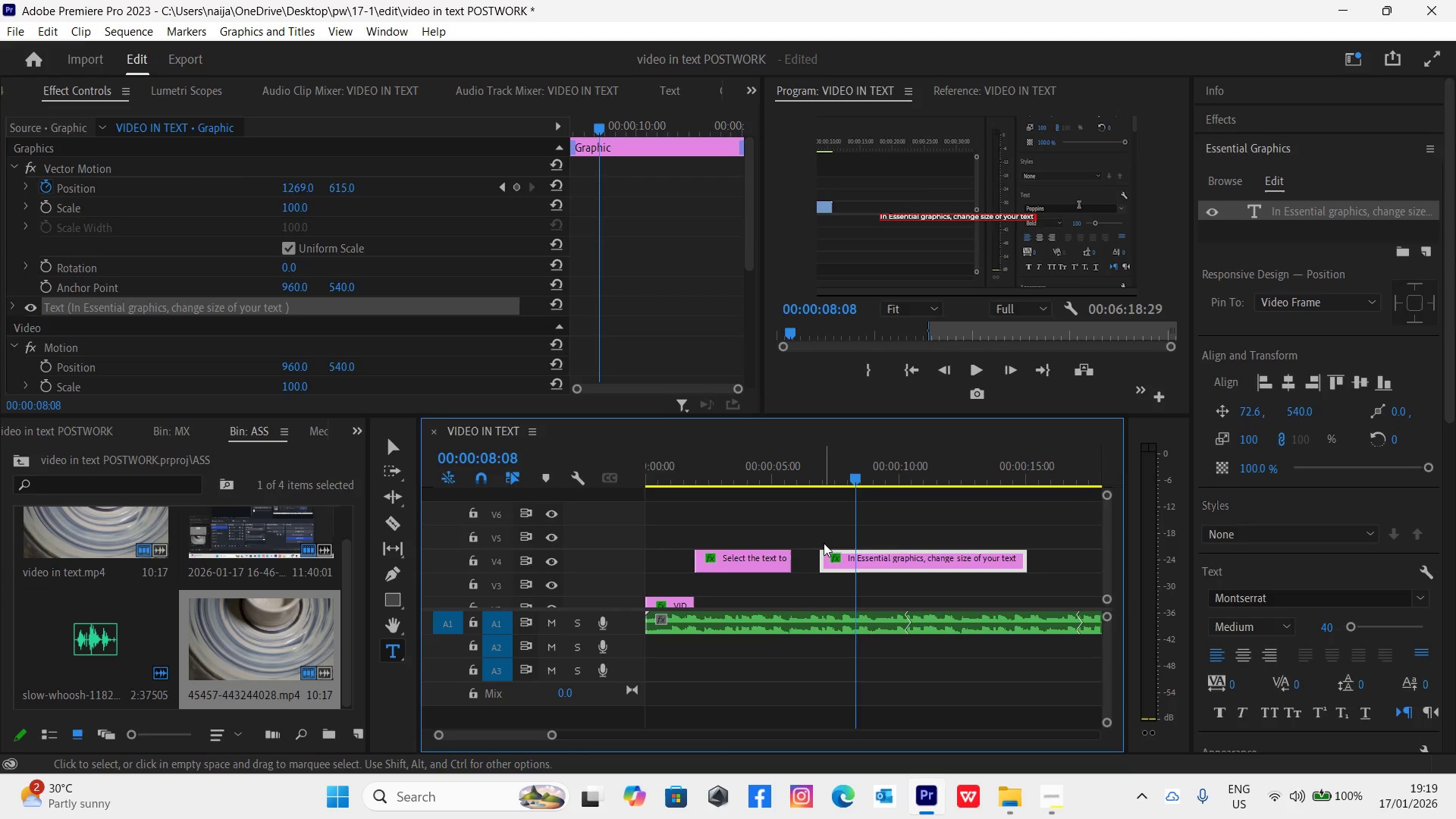 
left_click([789, 469])
 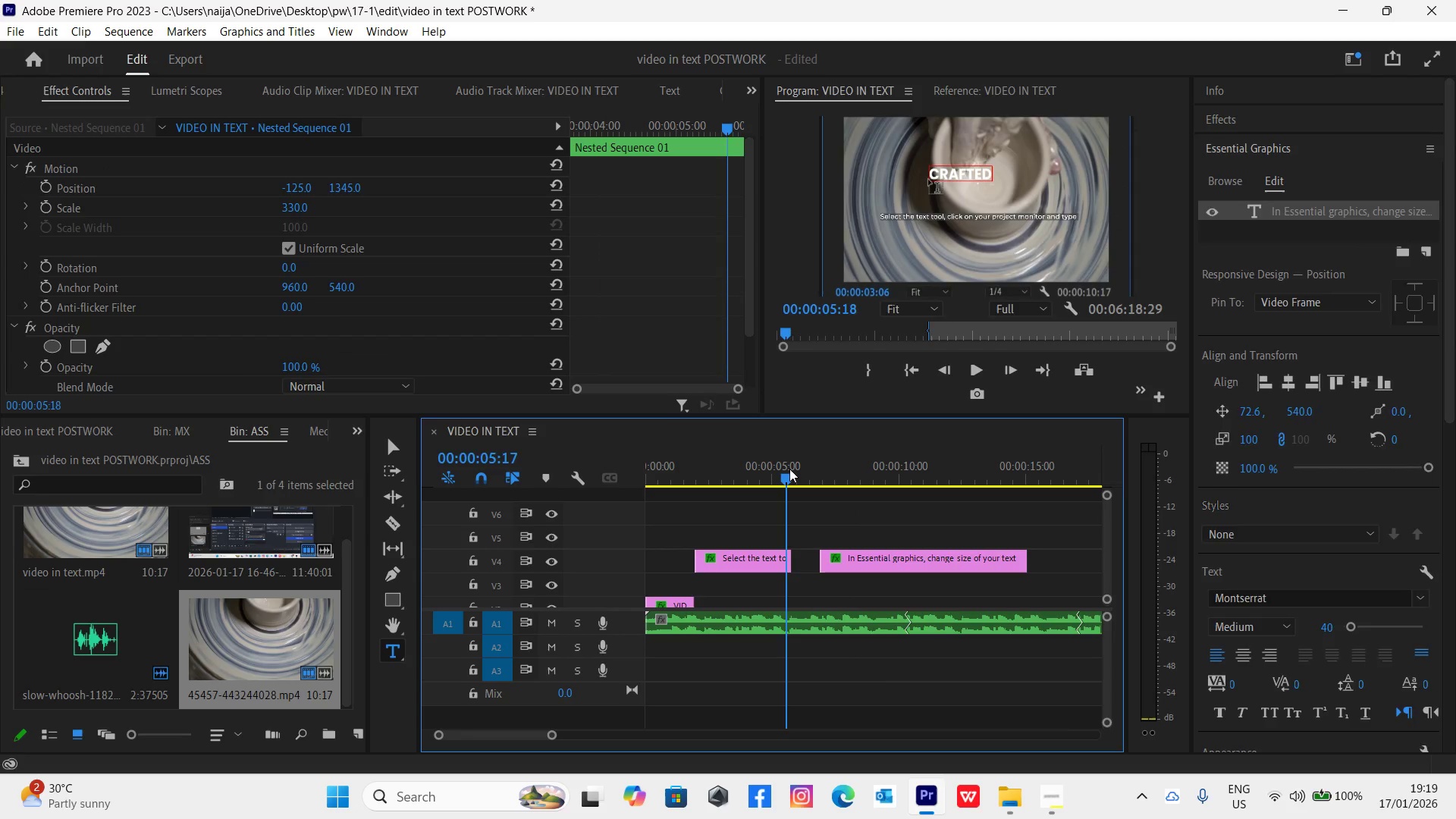 
key(Space)
 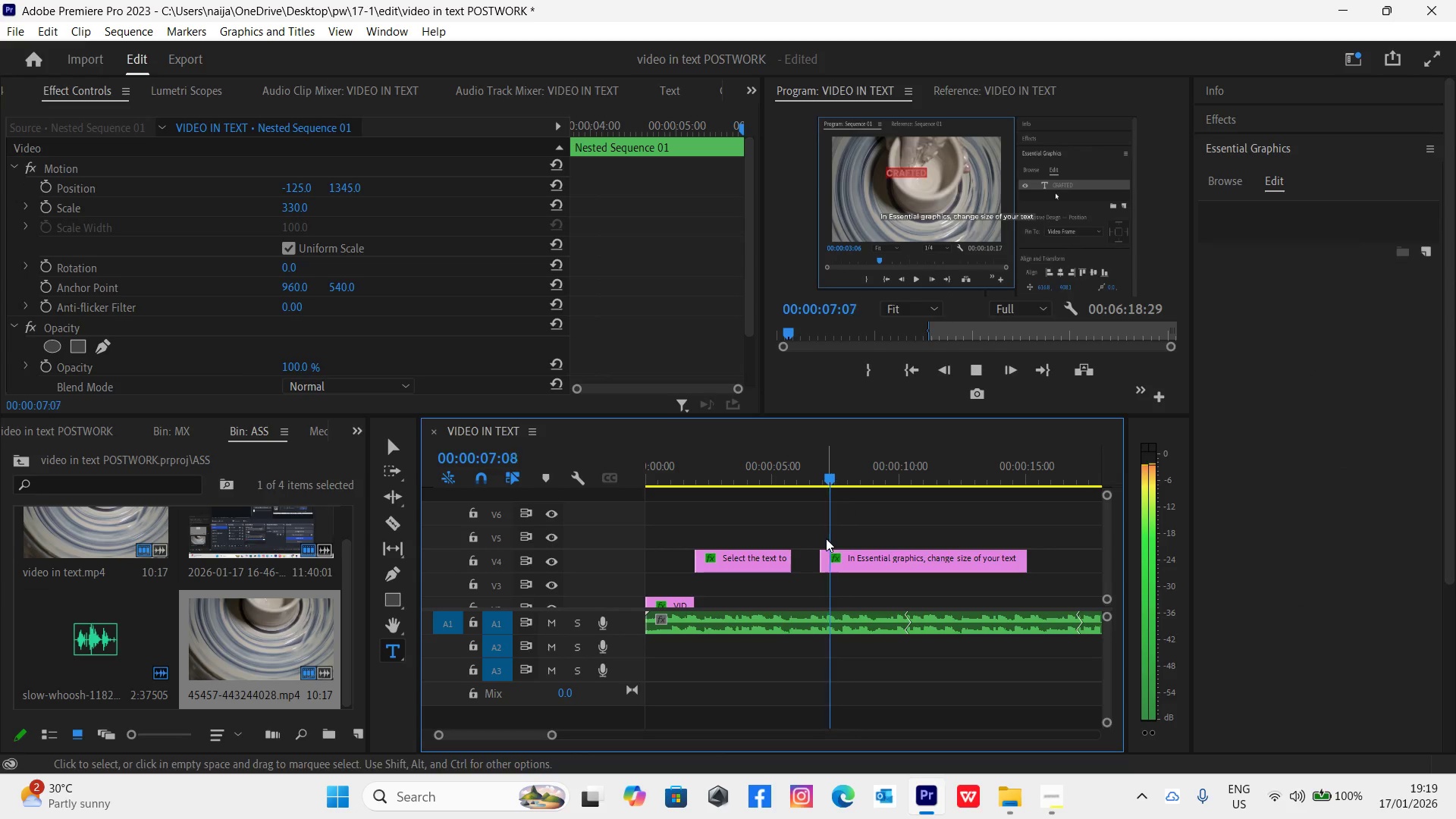 
key(Space)
 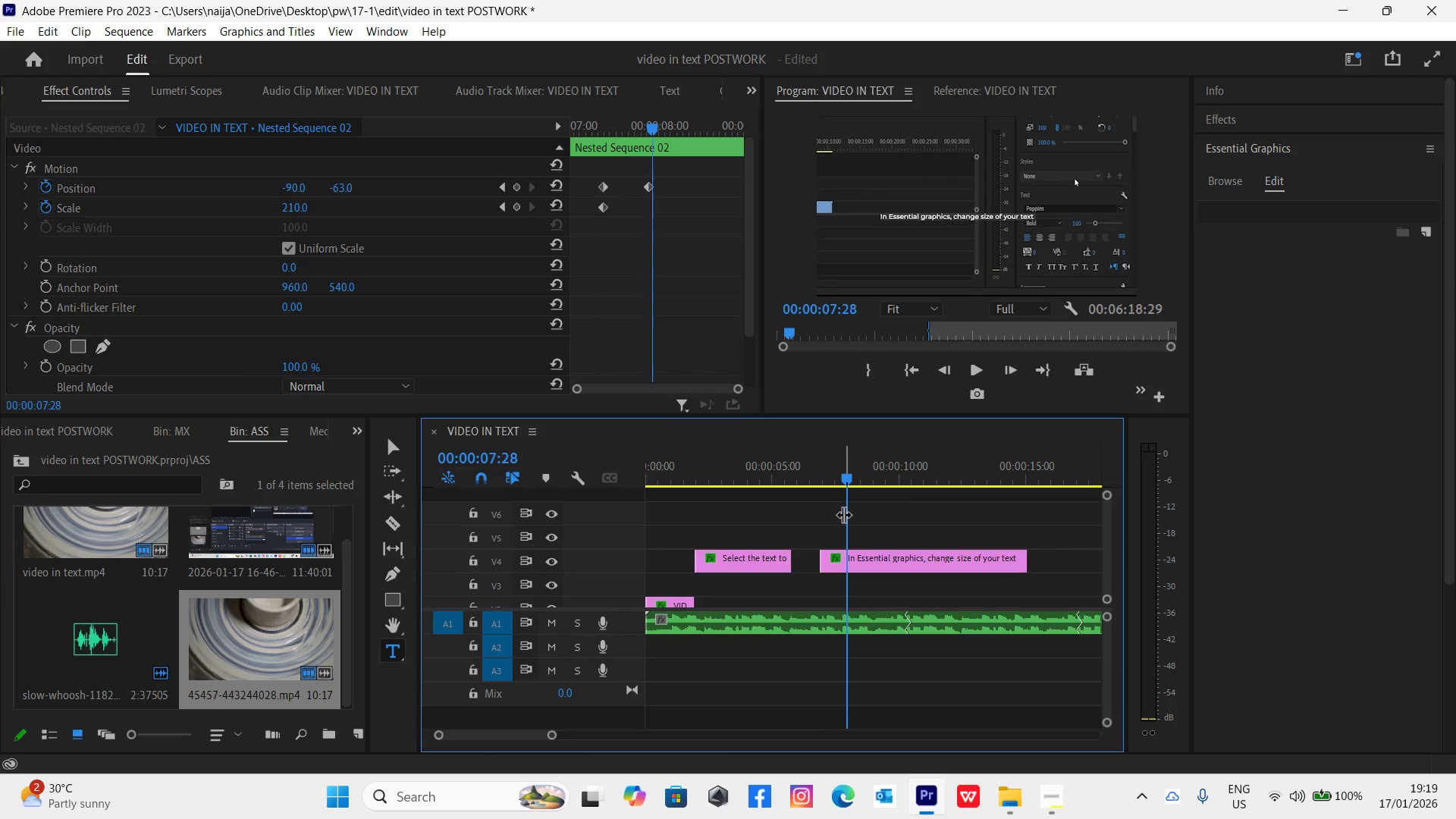 
wait(6.73)
 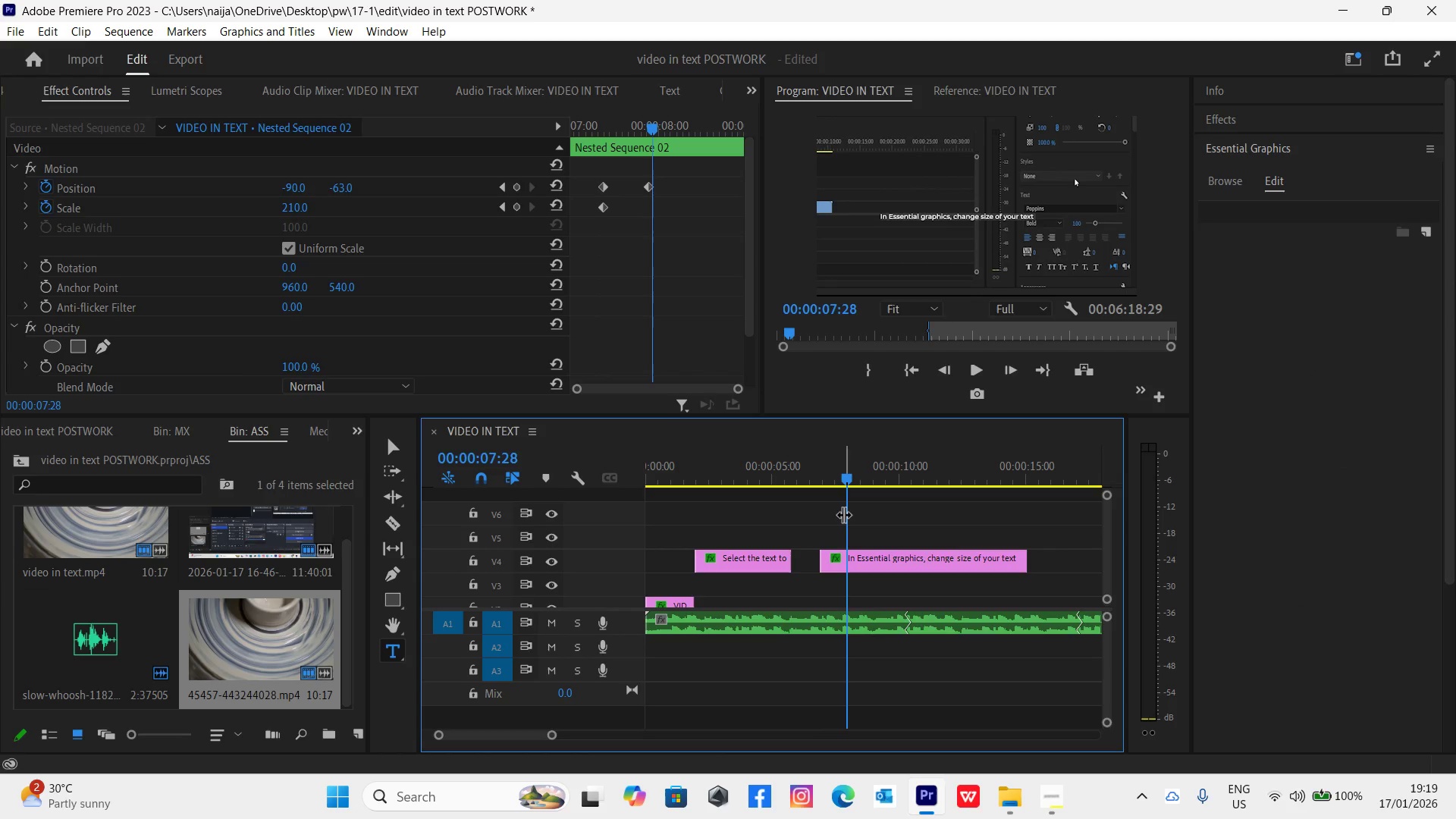 
left_click([1292, 116])
 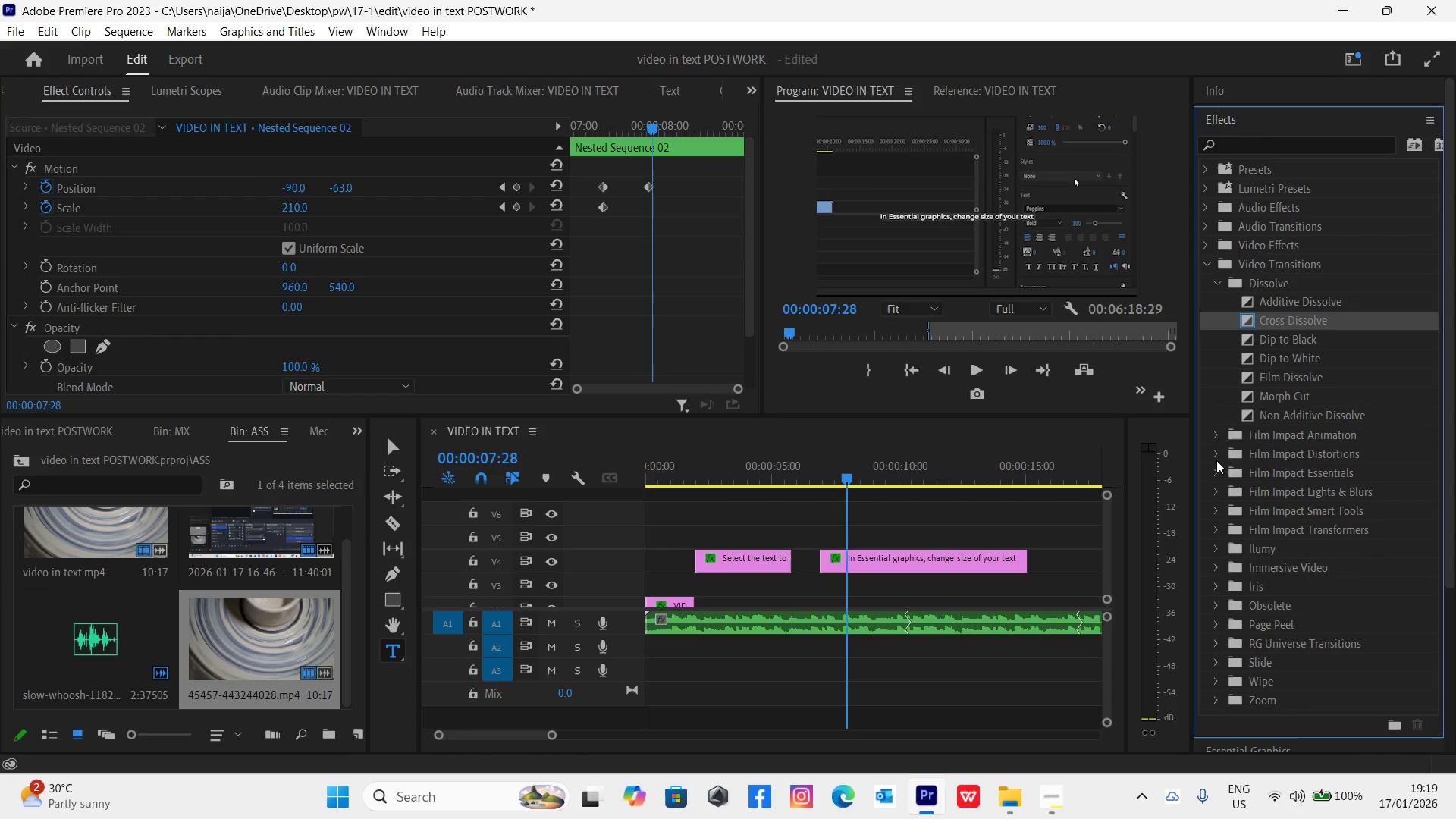 
left_click([1211, 506])
 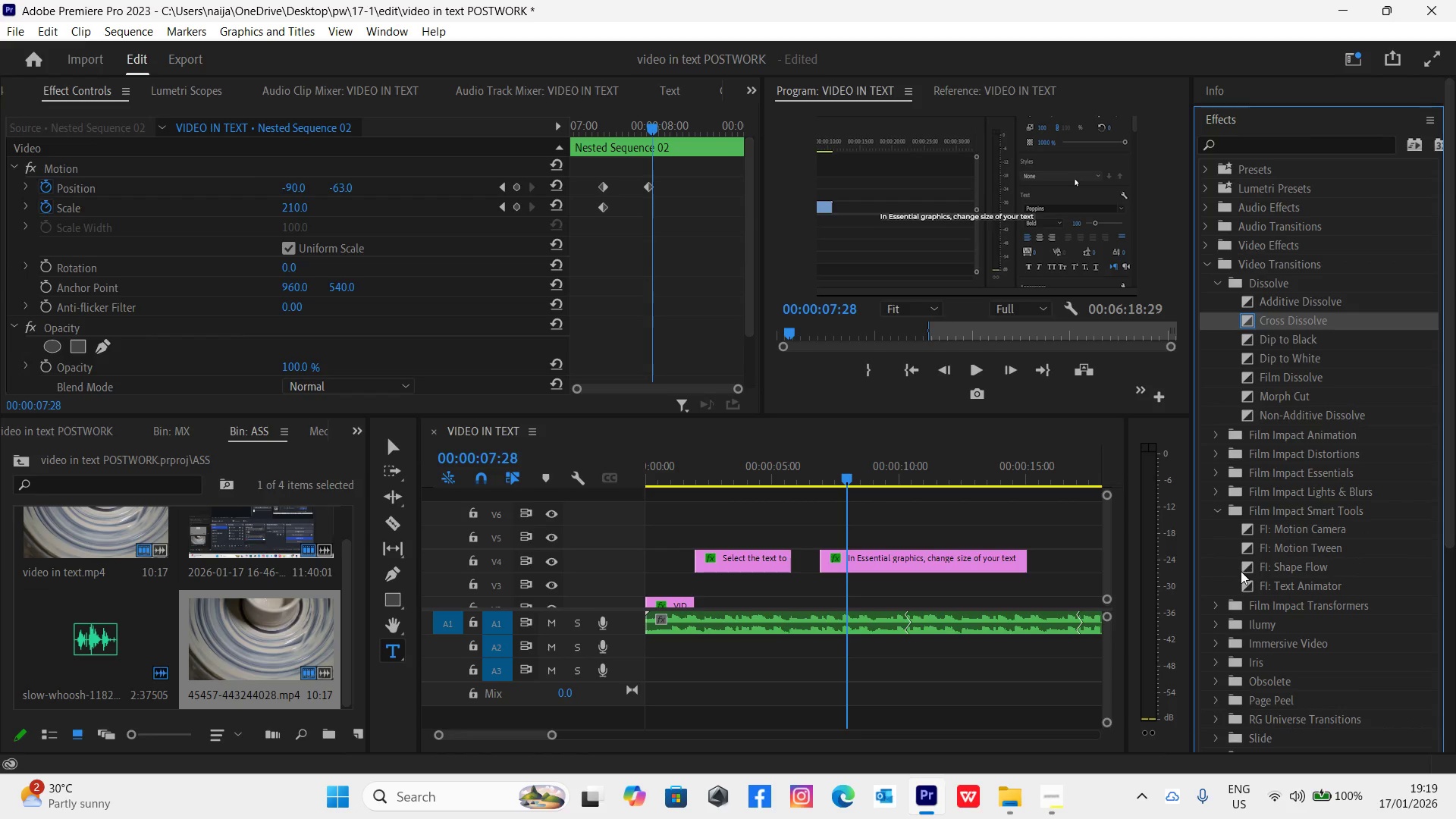 
left_click_drag(start_coordinate=[1246, 586], to_coordinate=[829, 565])
 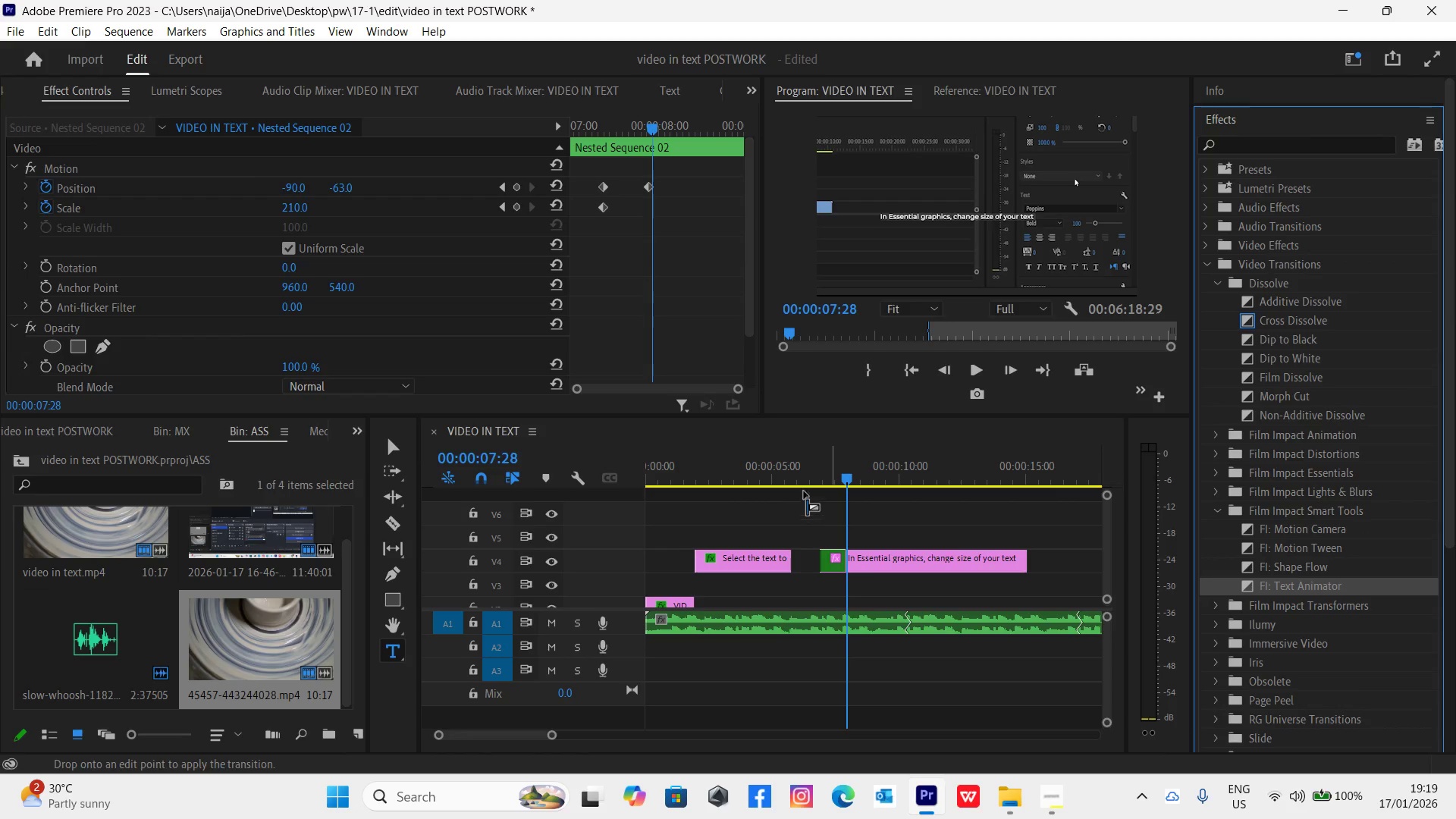 
left_click([781, 473])
 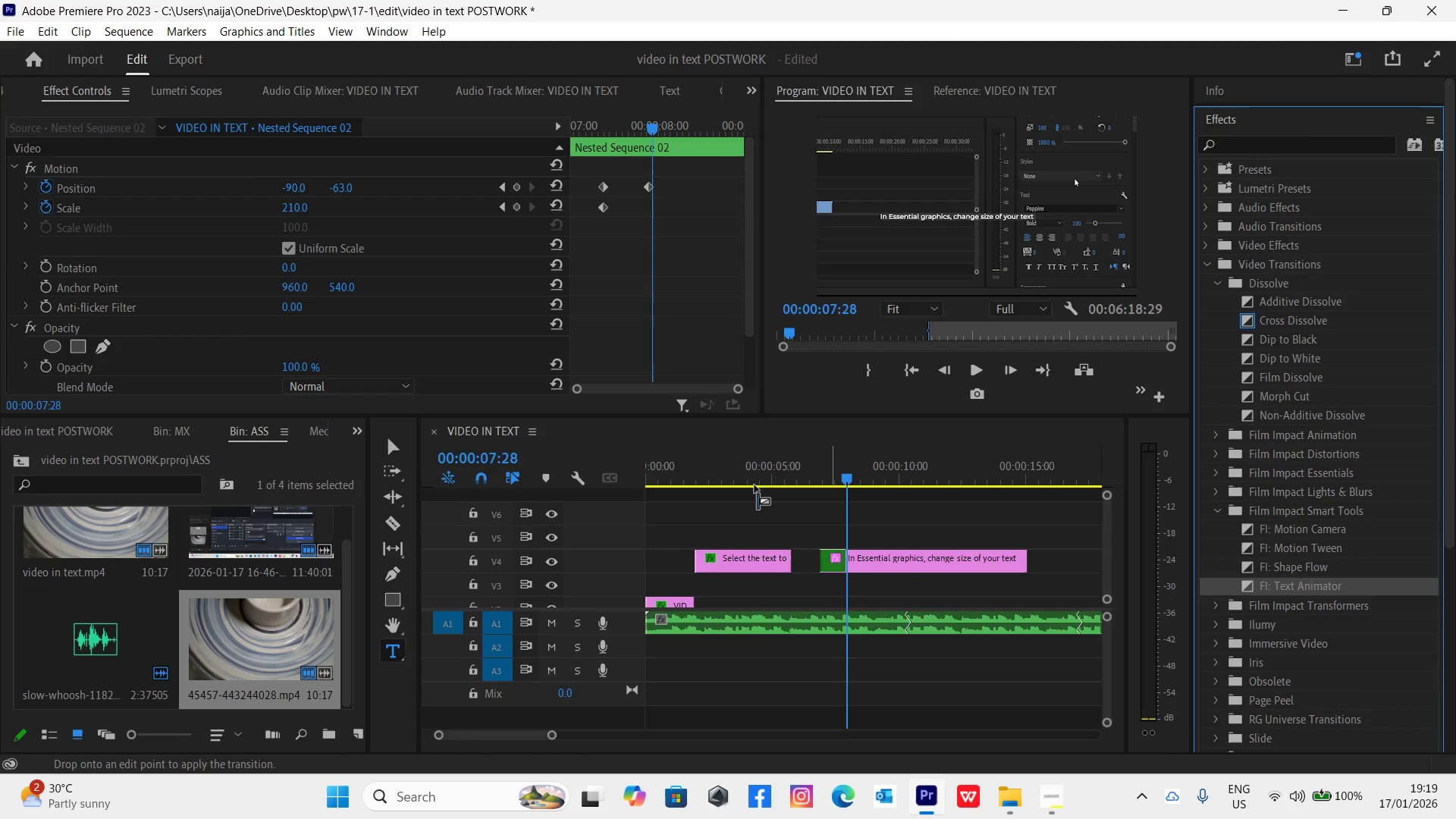 
key(Control+S)
 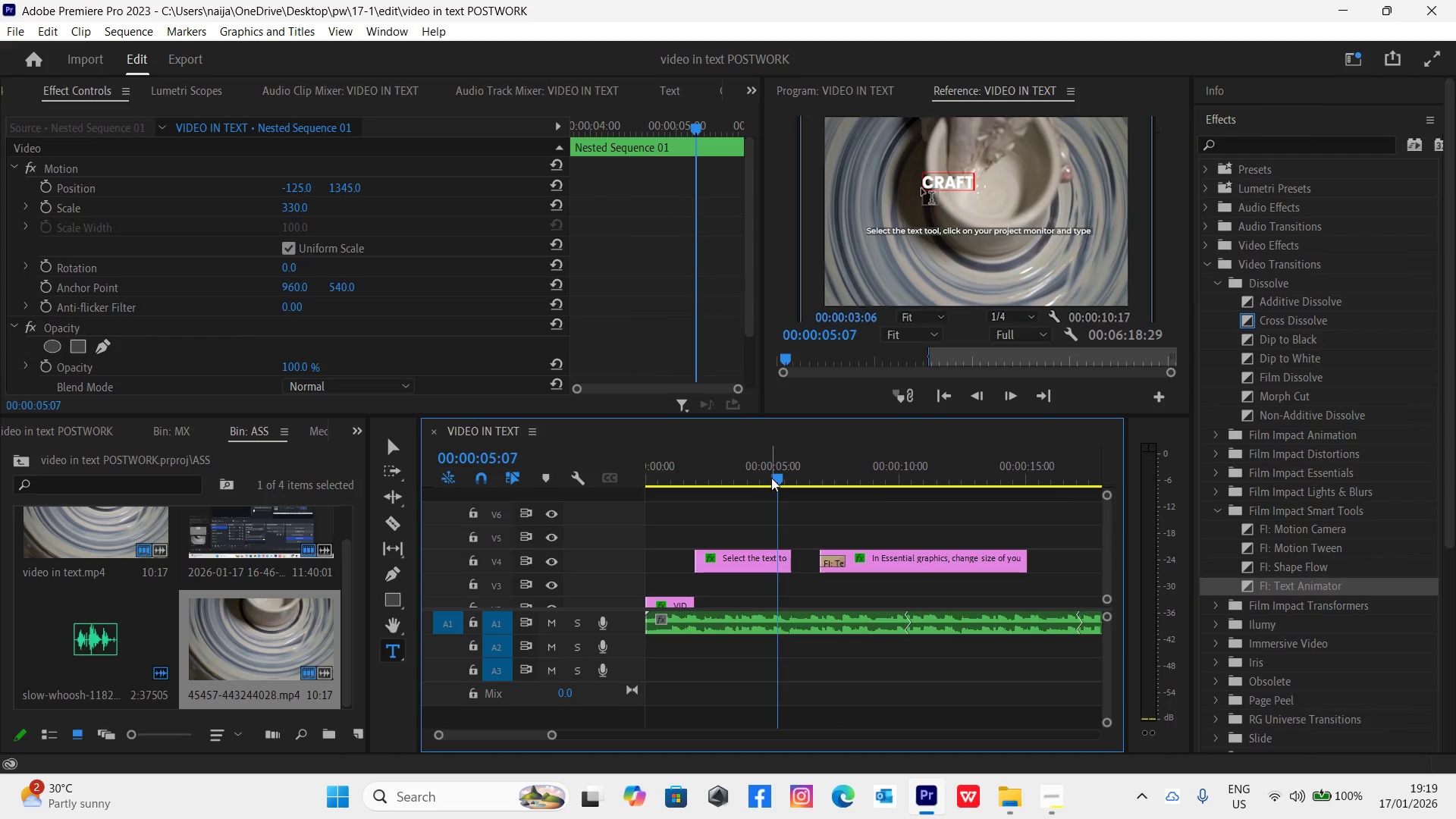 
key(Space)
 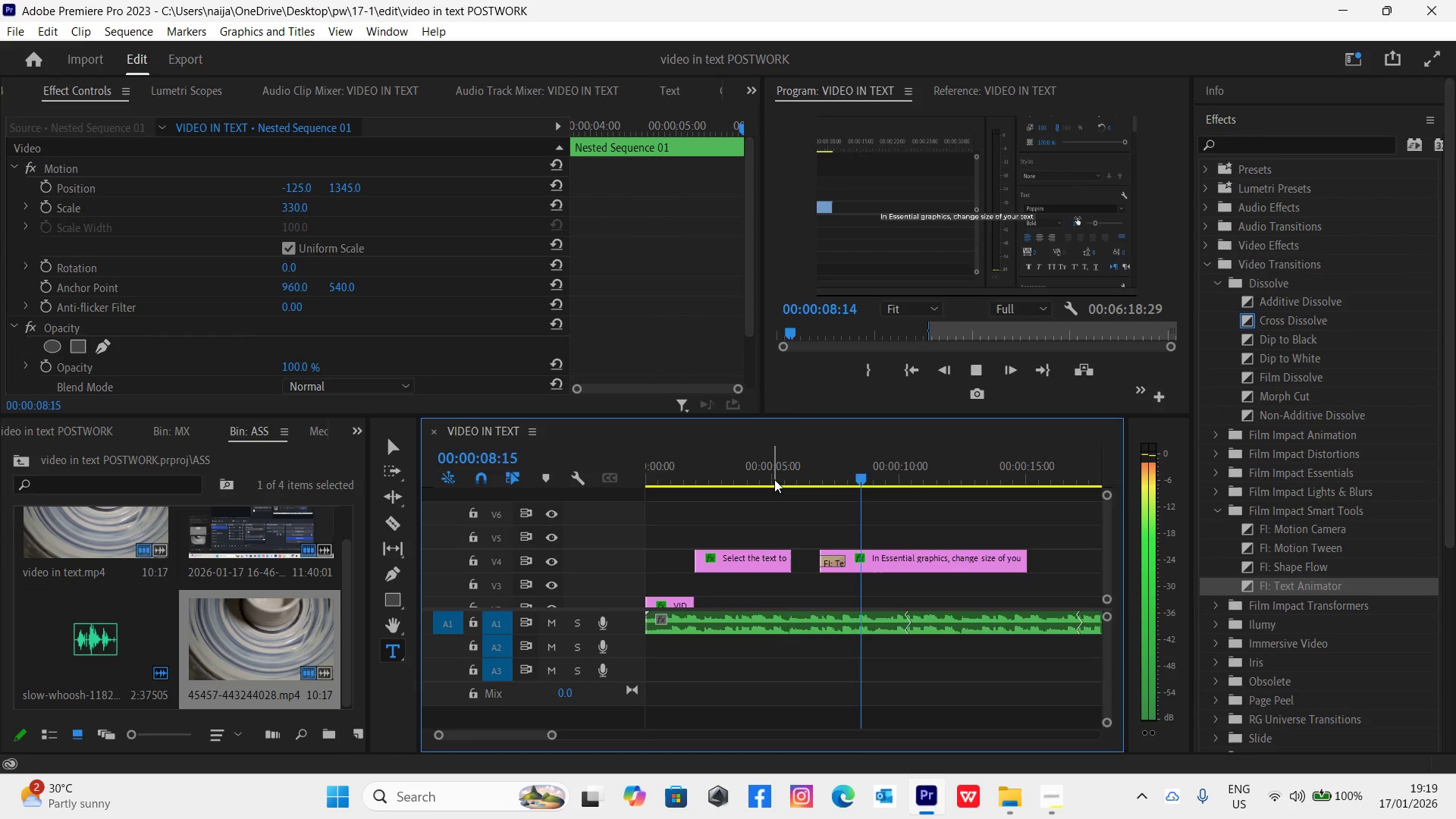 
key(Space)
 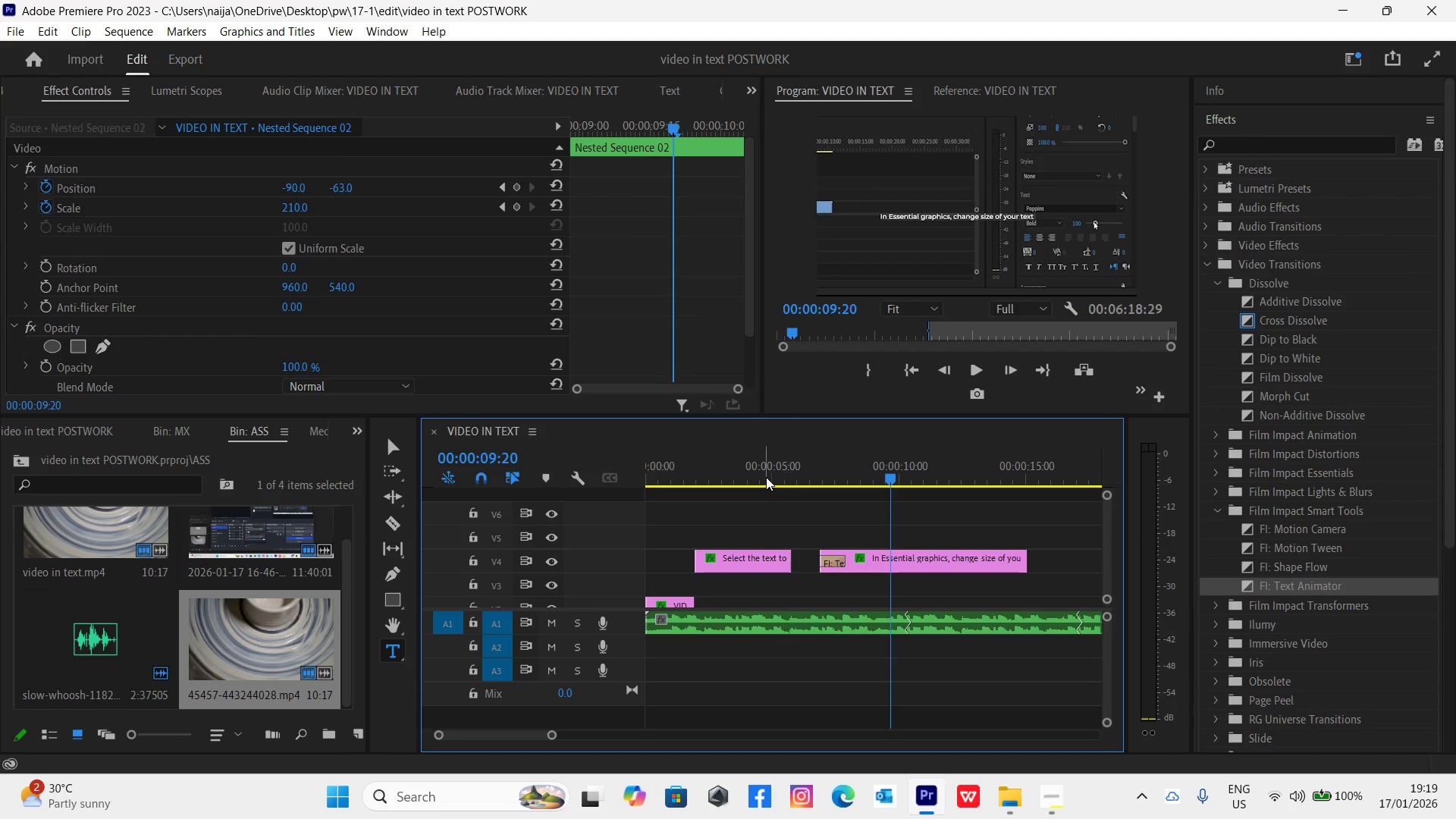 
left_click([758, 477])
 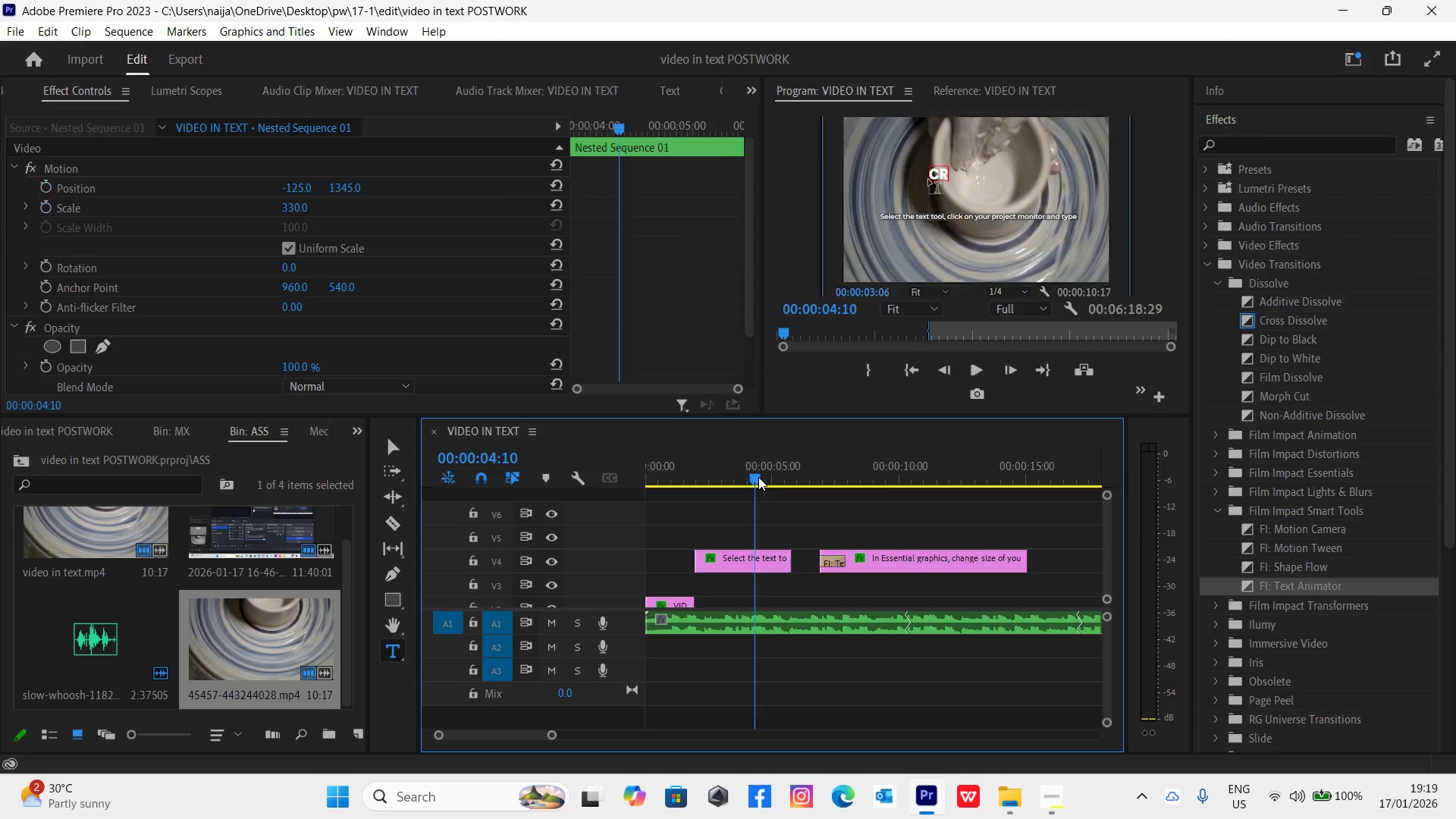 
key(Space)
 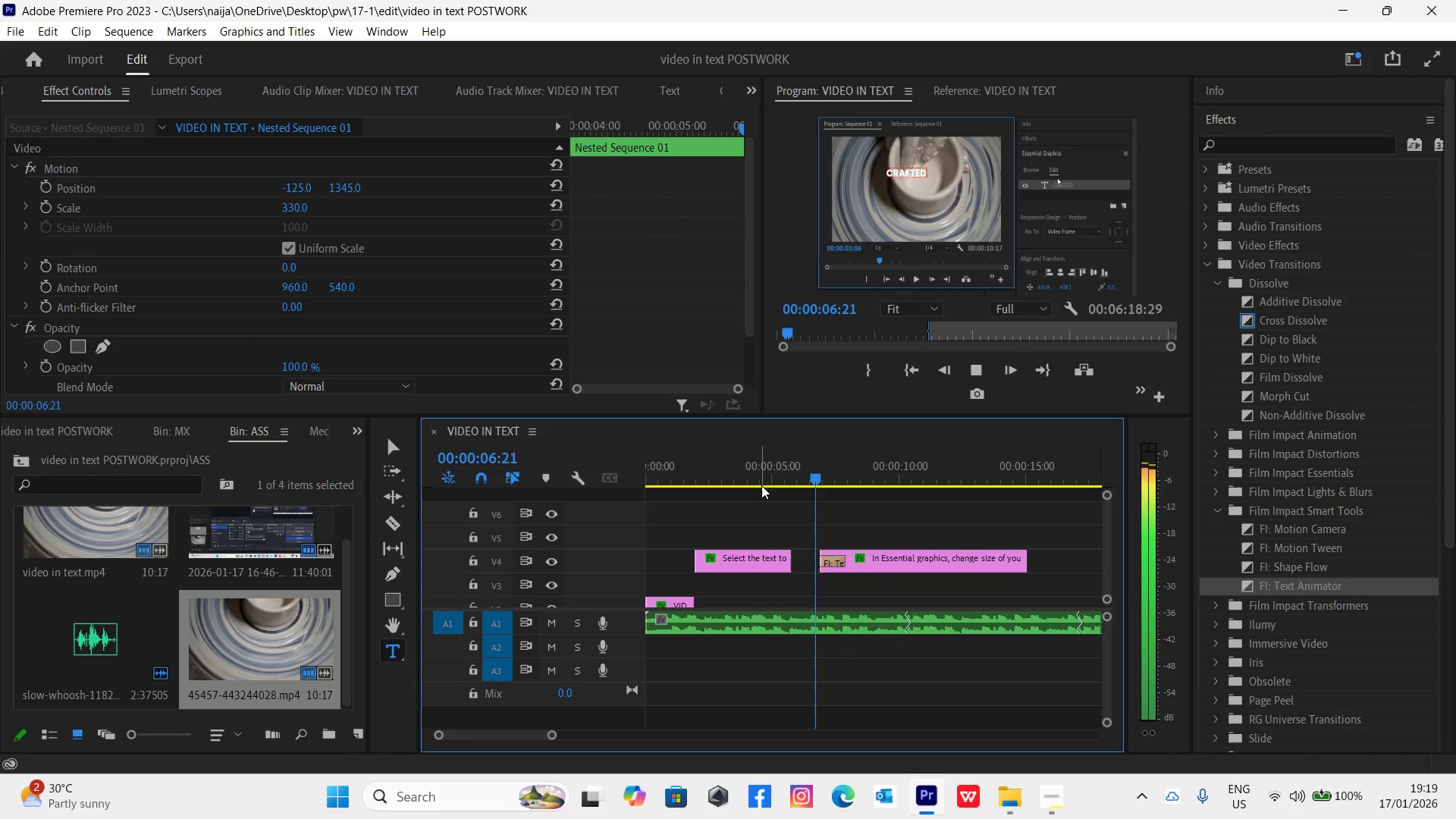 
key(Space)
 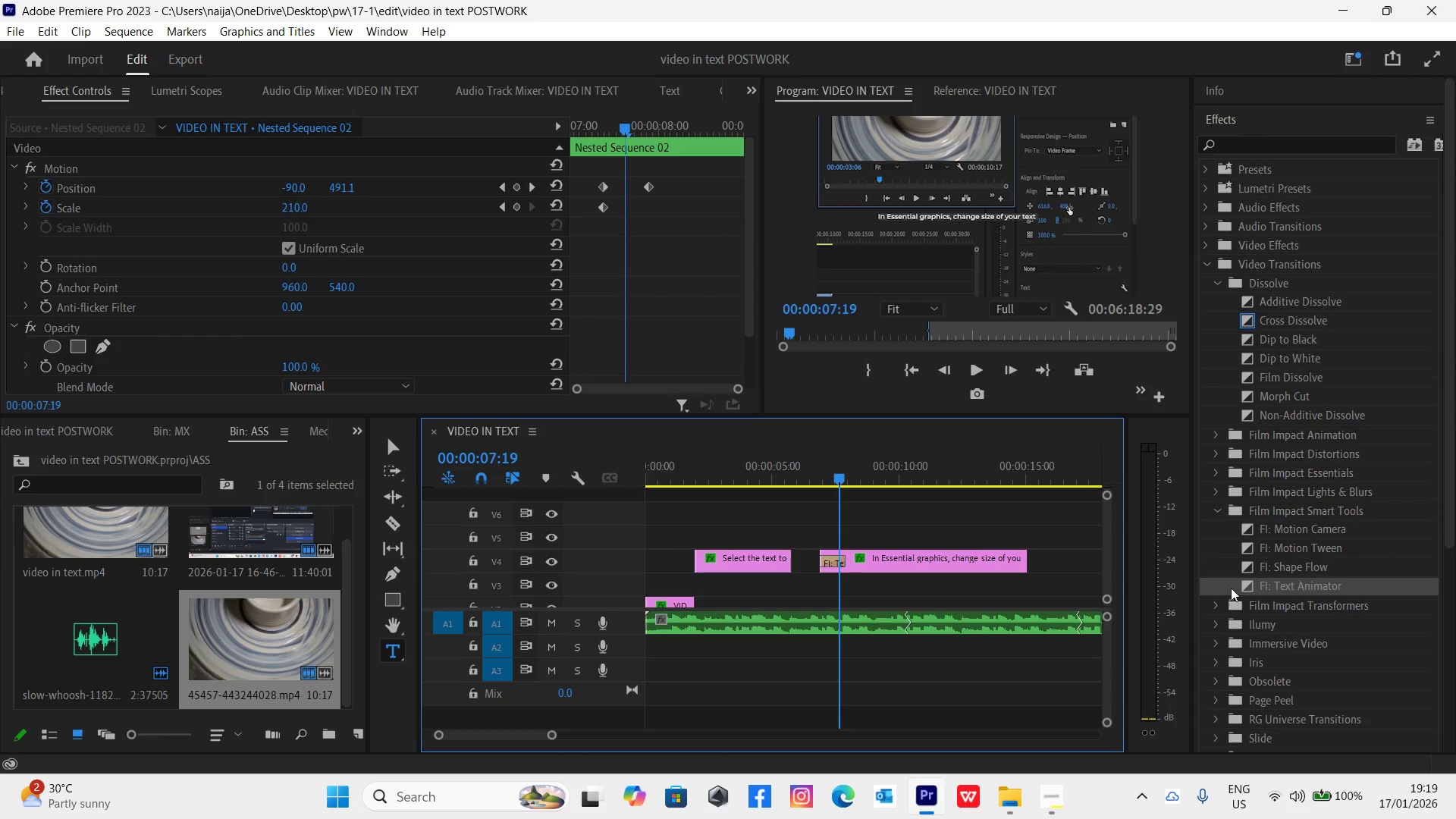 
left_click_drag(start_coordinate=[1239, 585], to_coordinate=[770, 570])
 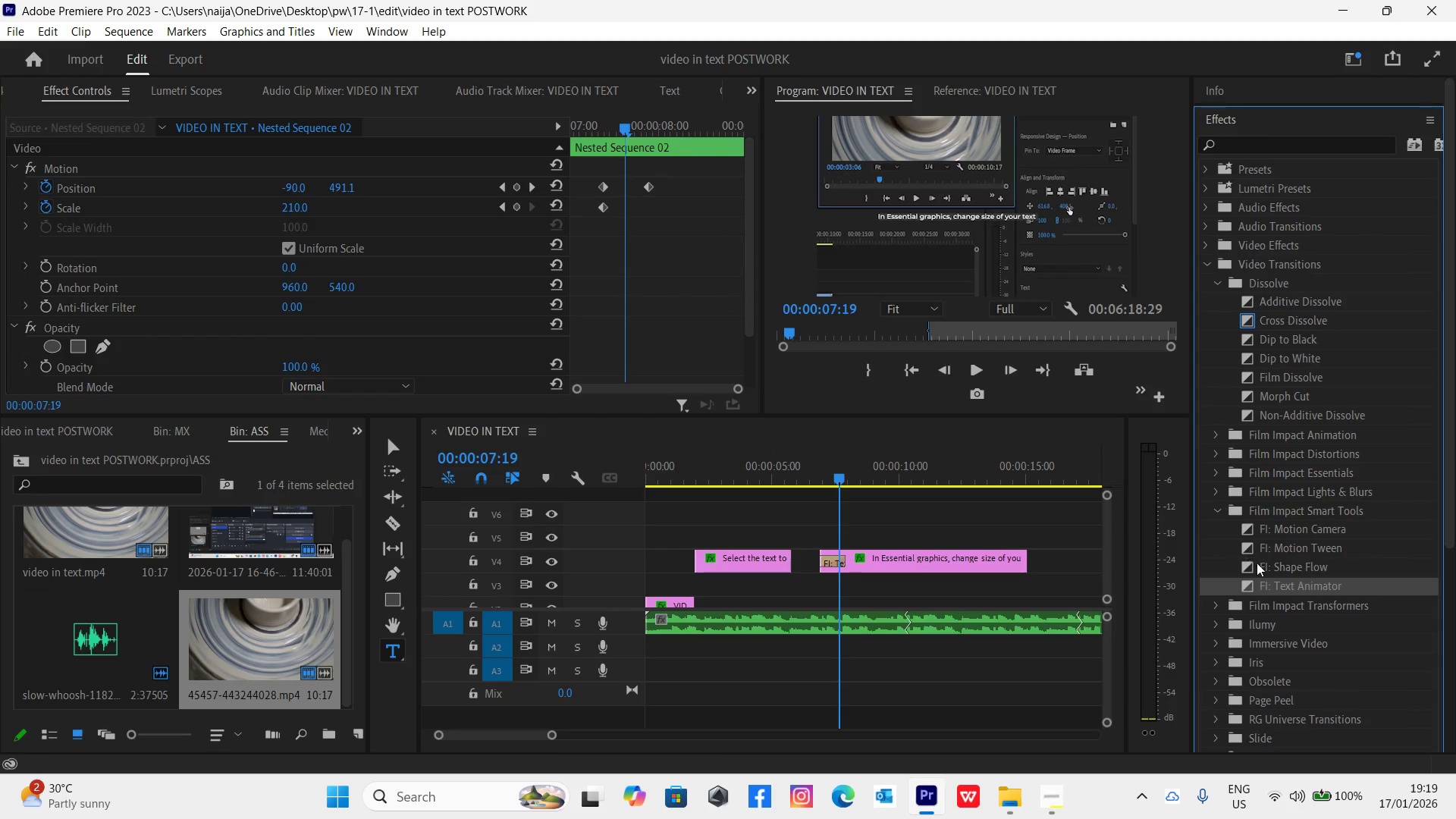 
left_click_drag(start_coordinate=[1247, 586], to_coordinate=[786, 557])
 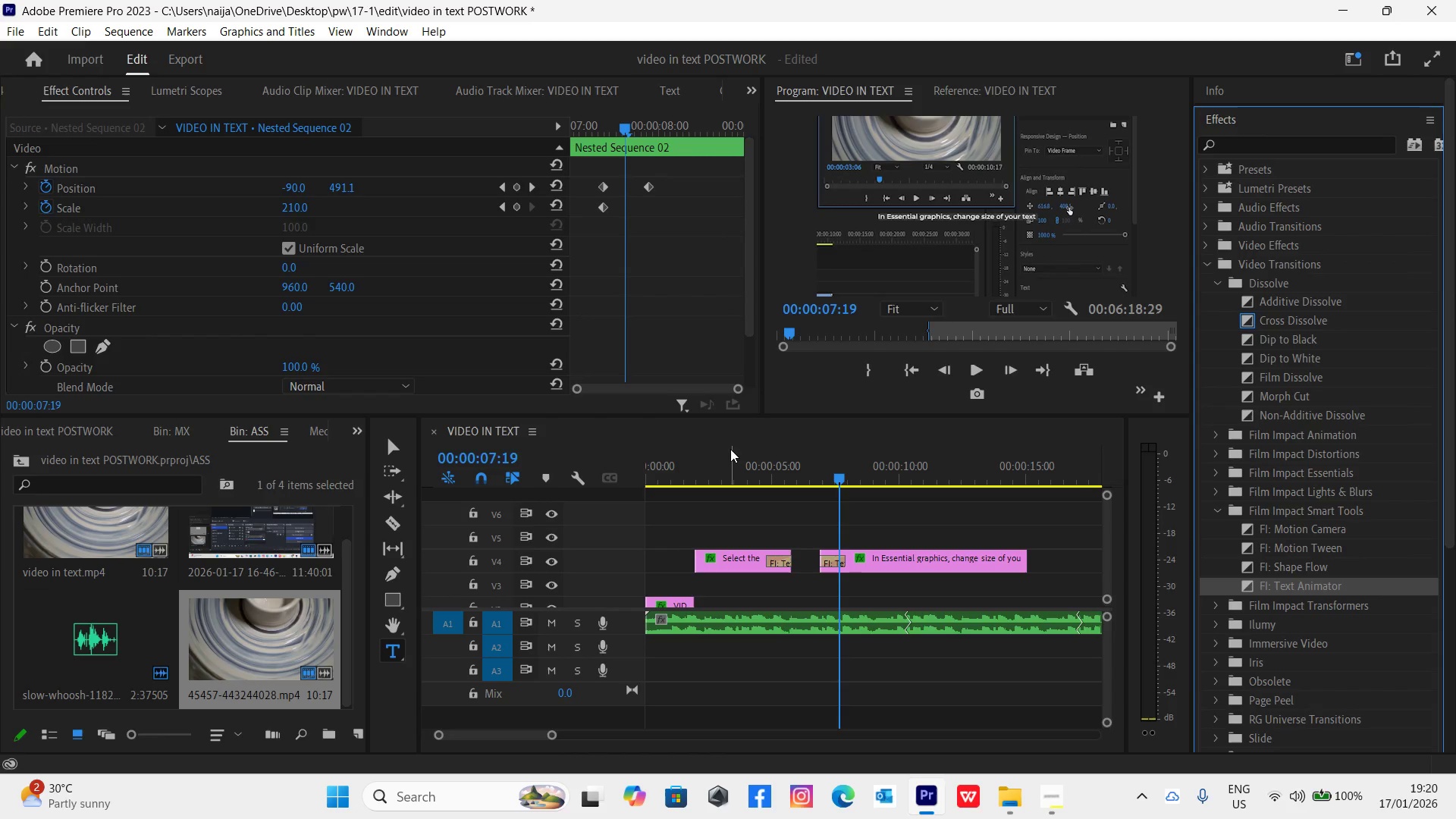 
left_click([739, 466])
 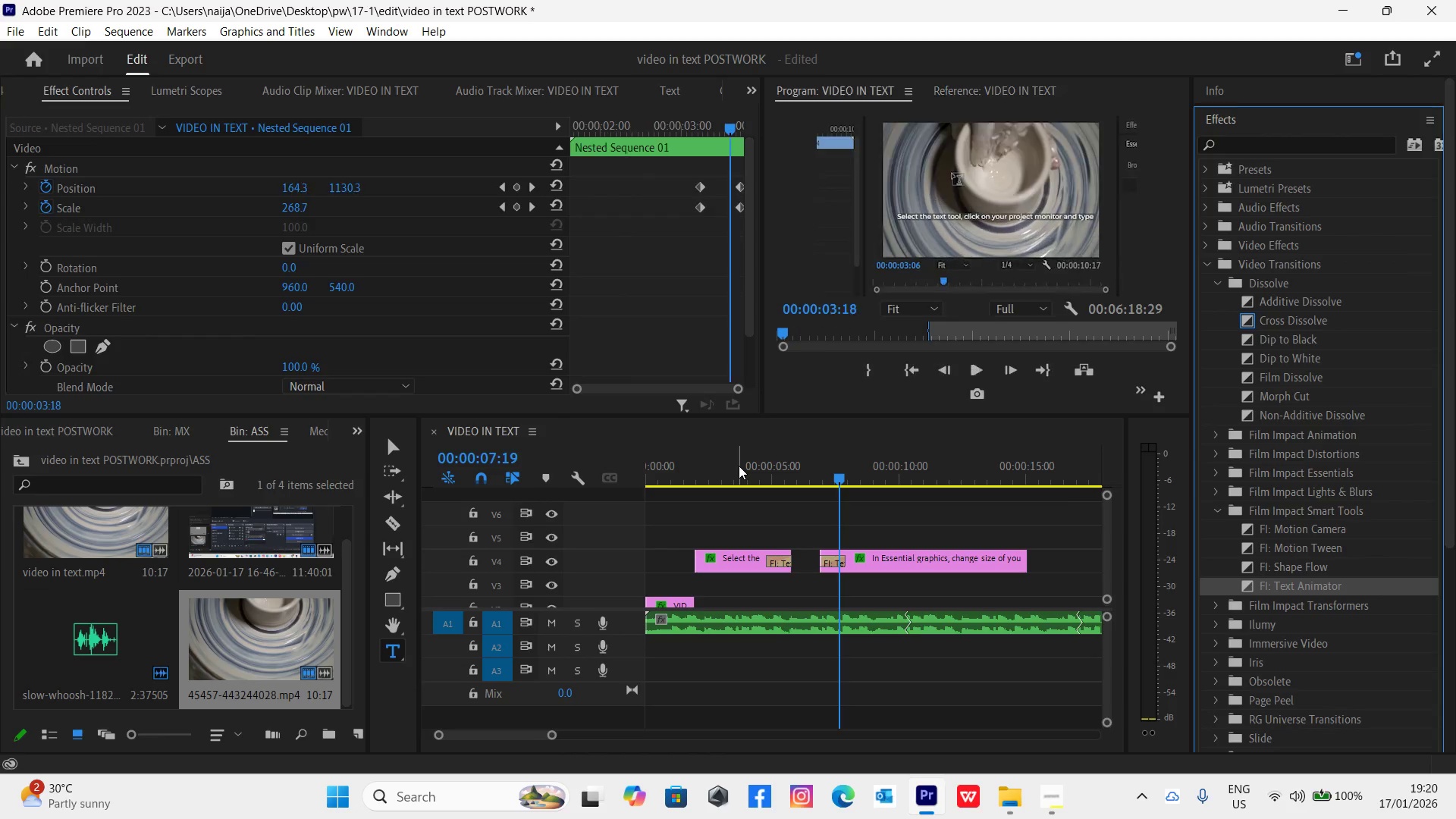 
key(Space)
 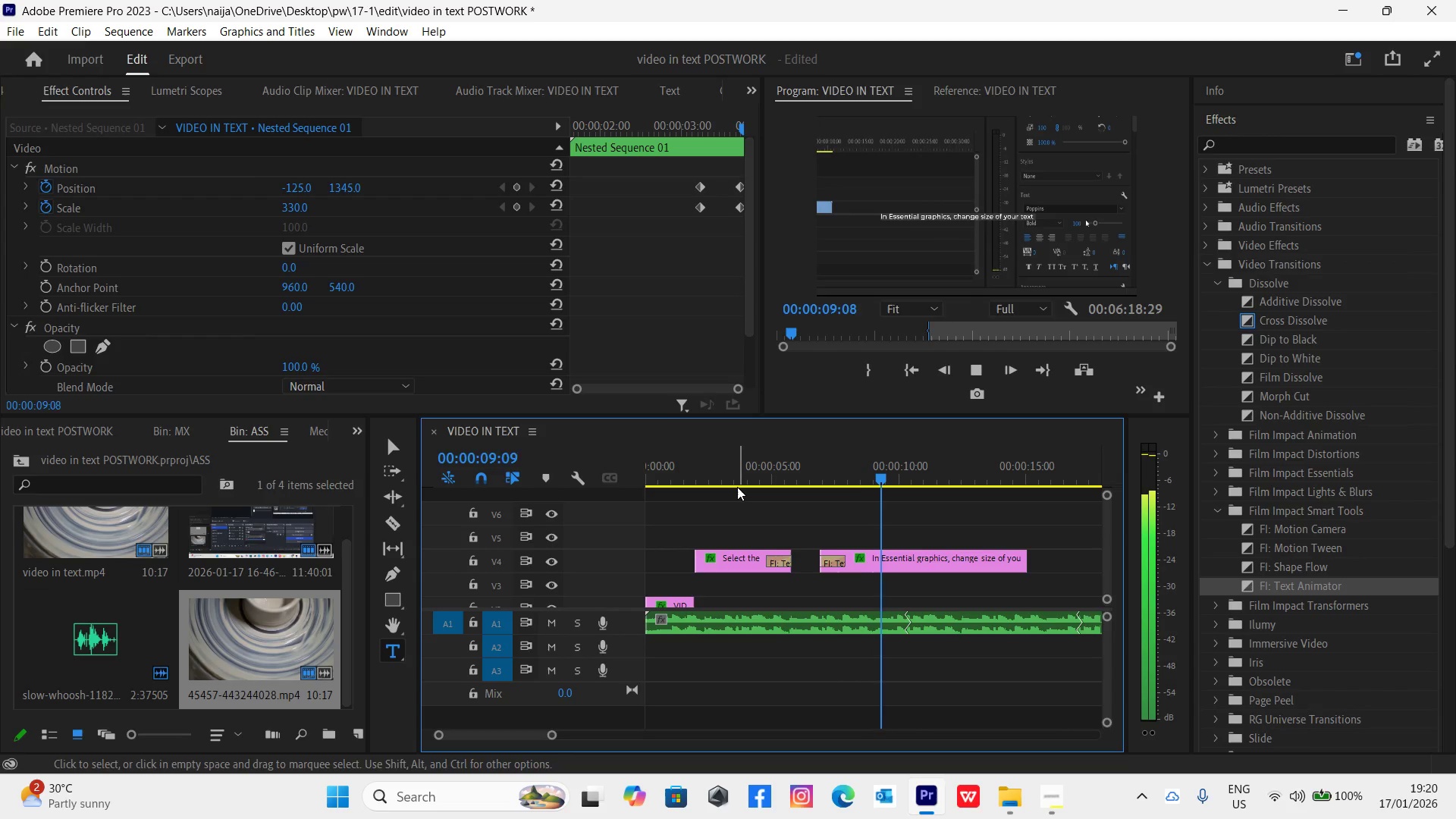 
wait(7.75)
 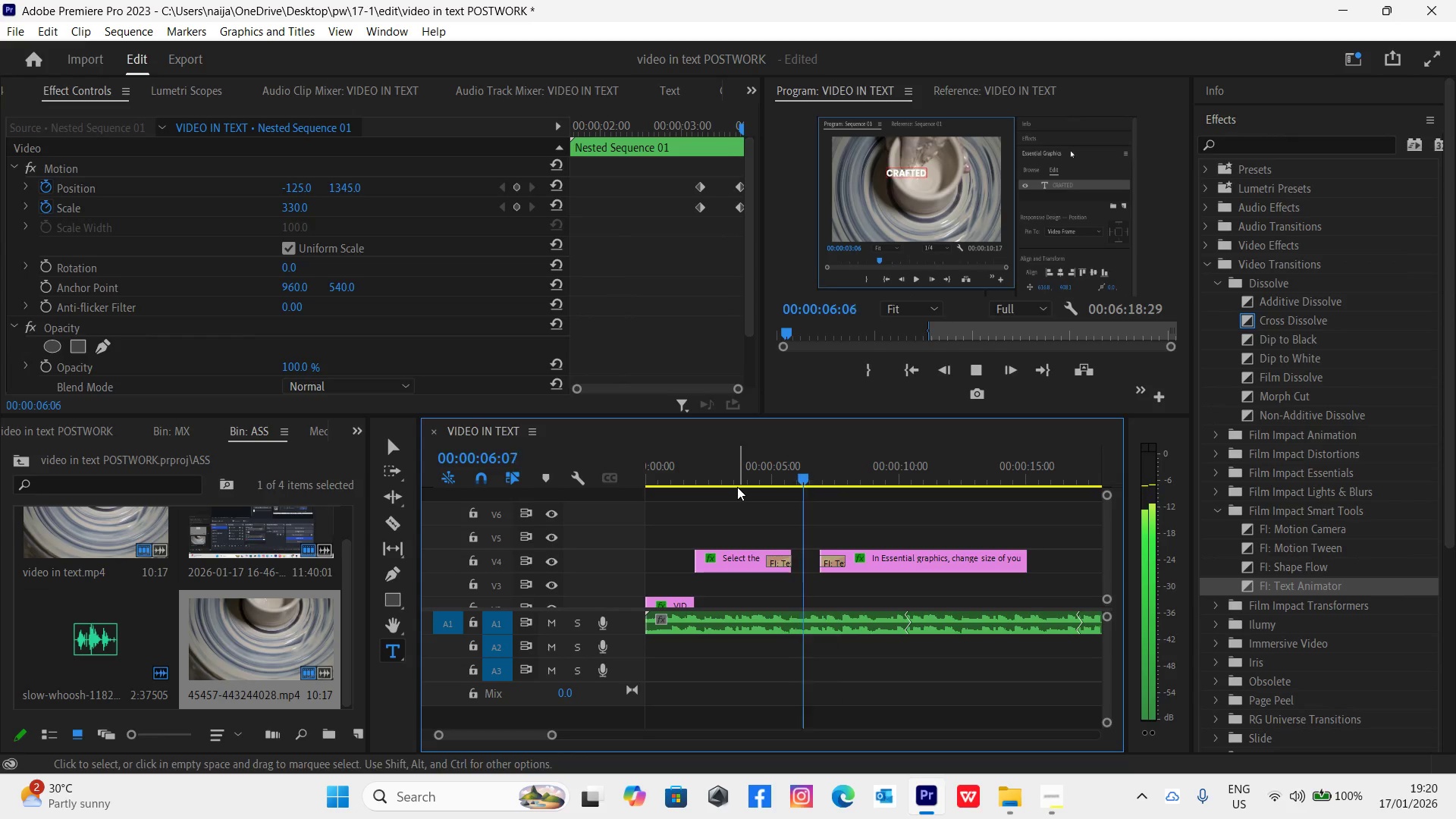 
key(Space)
 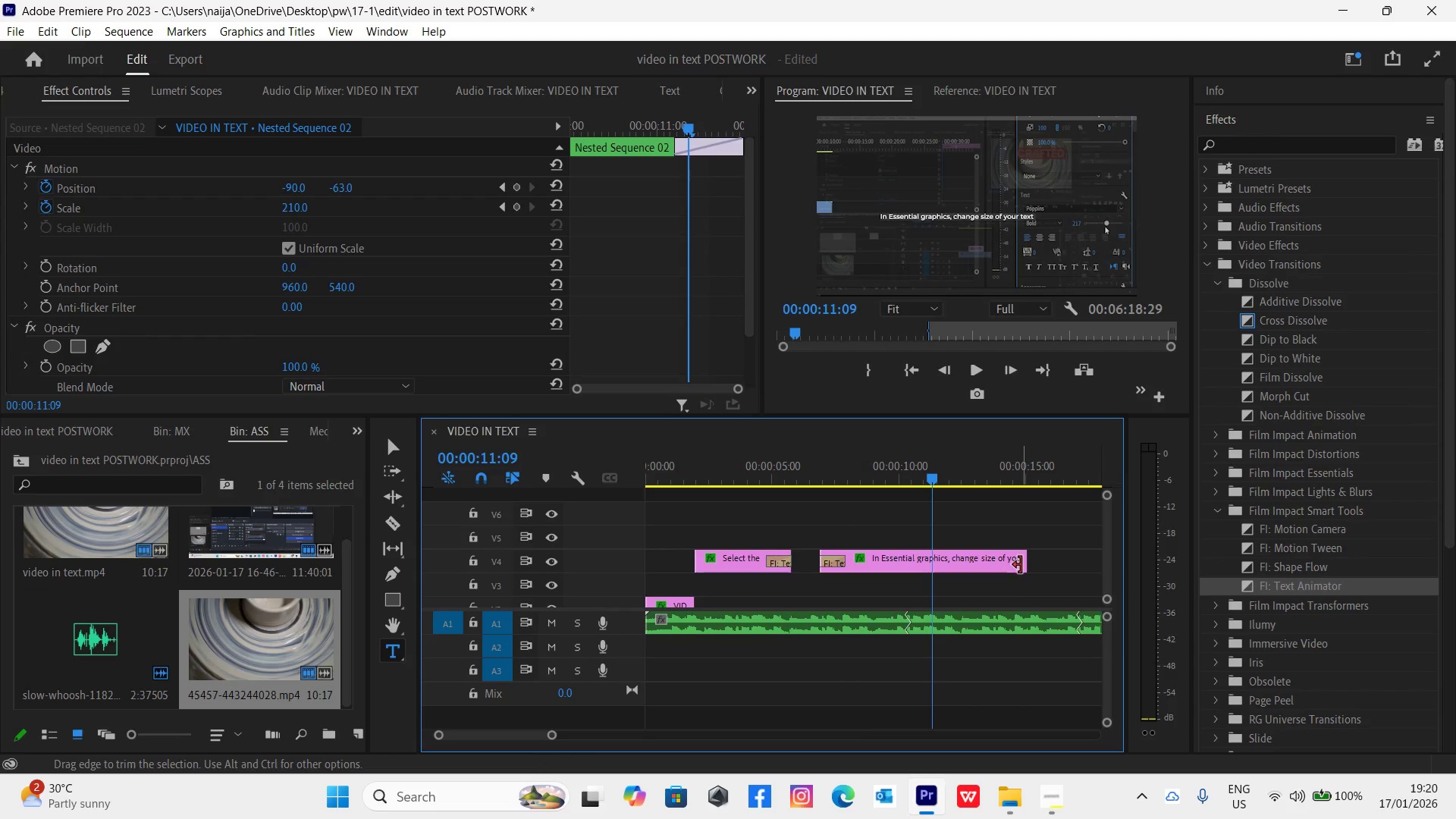 
left_click_drag(start_coordinate=[1021, 564], to_coordinate=[927, 566])
 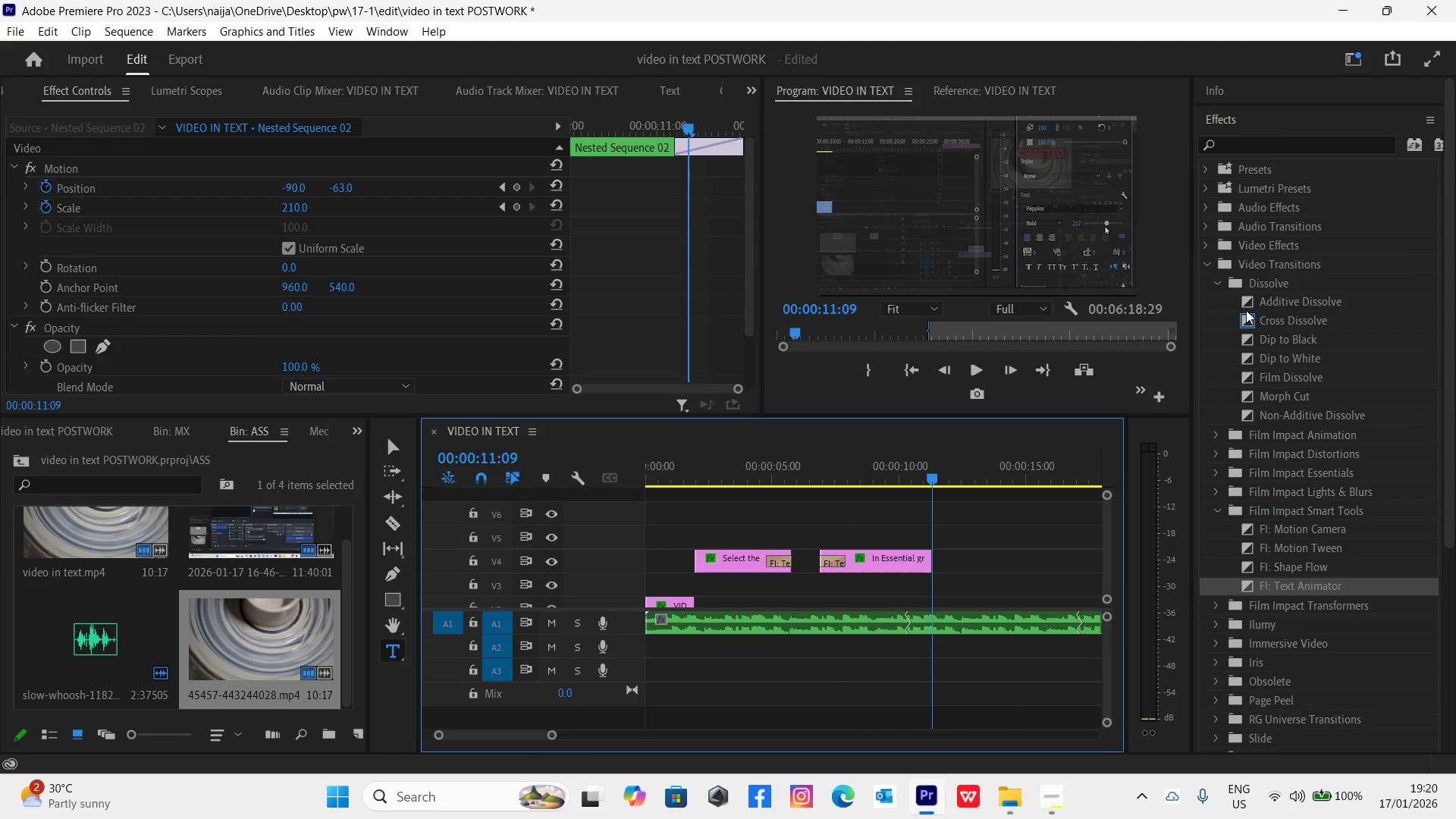 
left_click_drag(start_coordinate=[1247, 318], to_coordinate=[926, 559])
 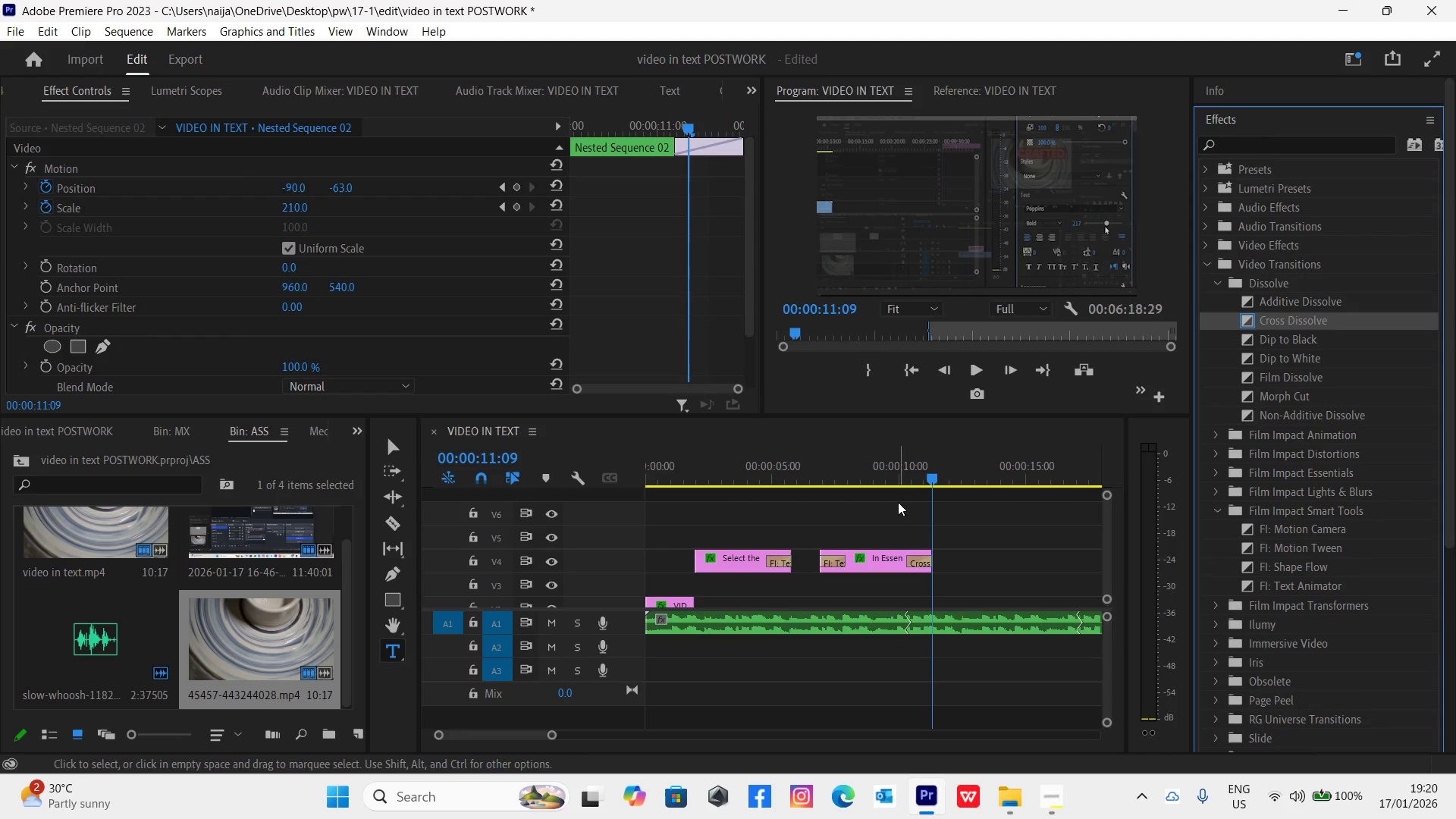 
left_click([886, 480])
 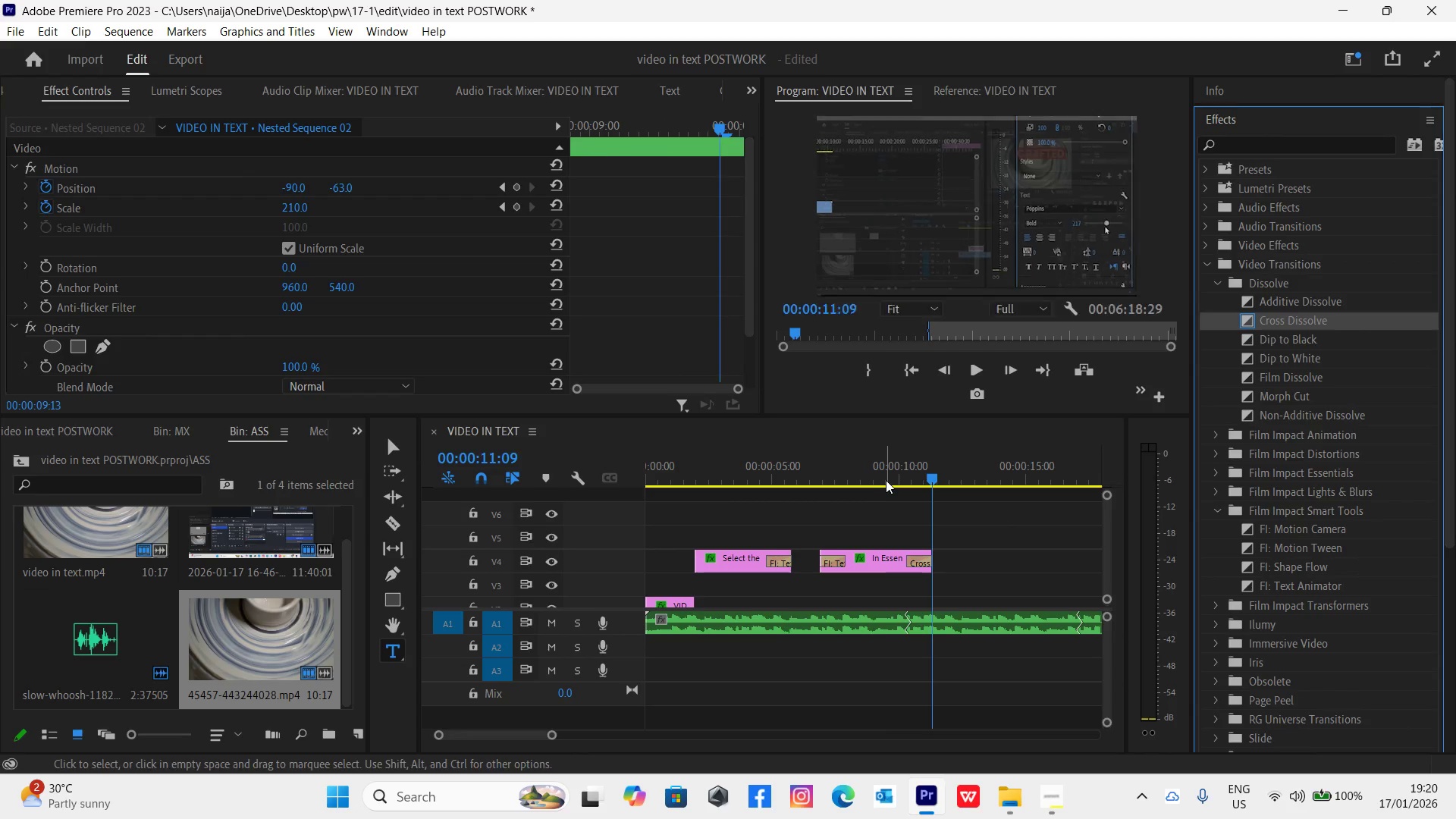 
key(Space)
 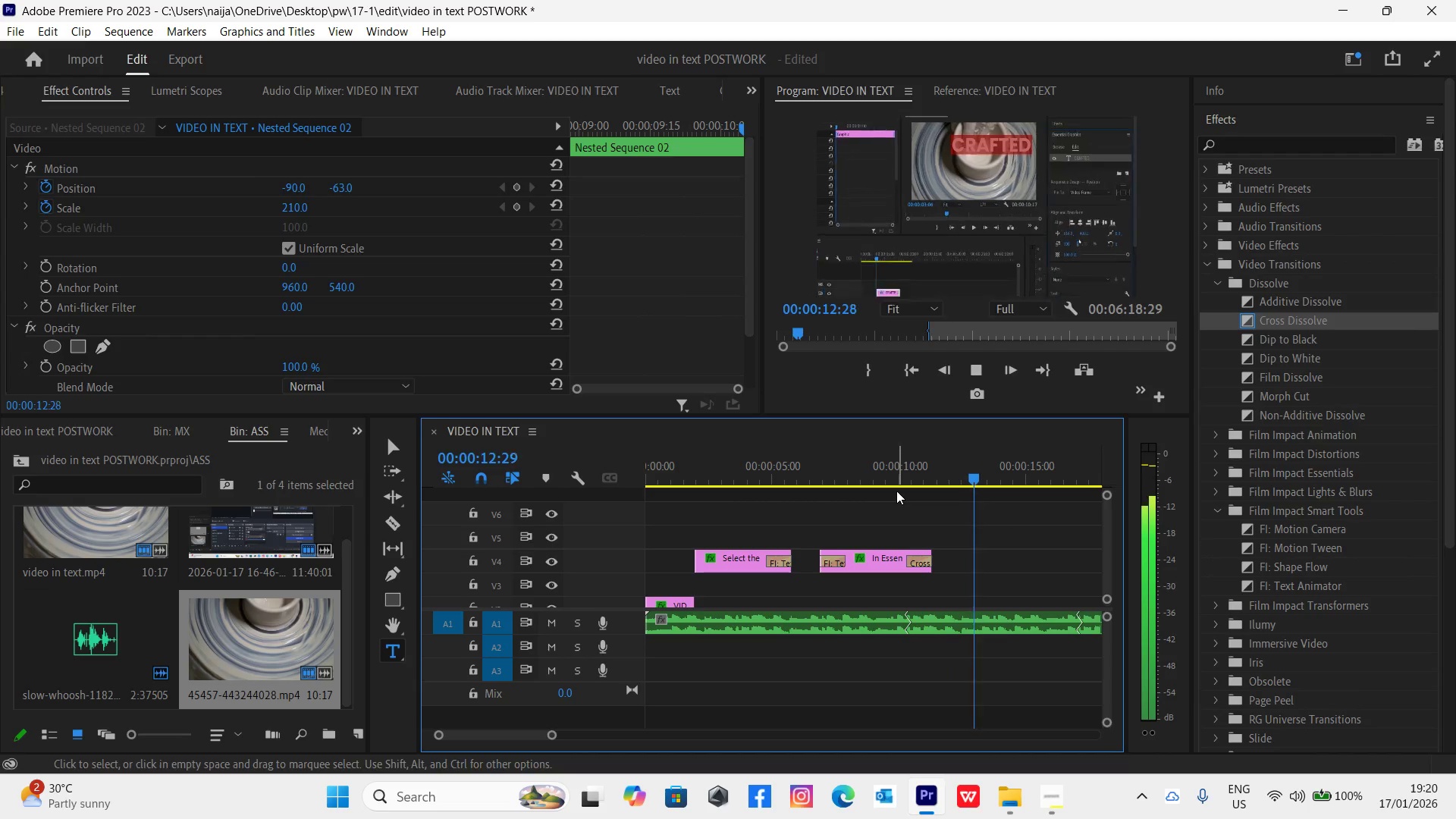 
key(Space)
 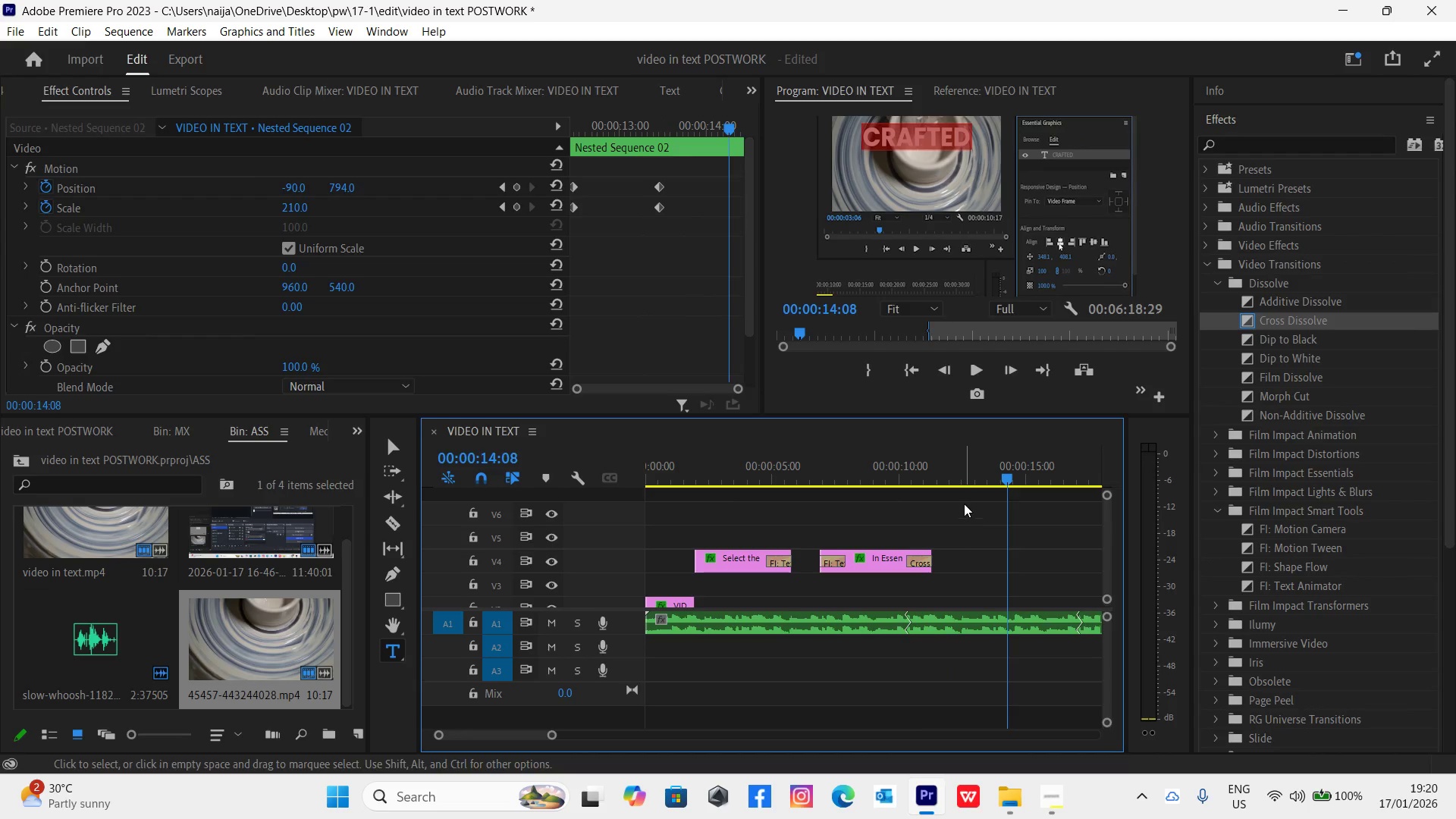 
left_click([886, 554])
 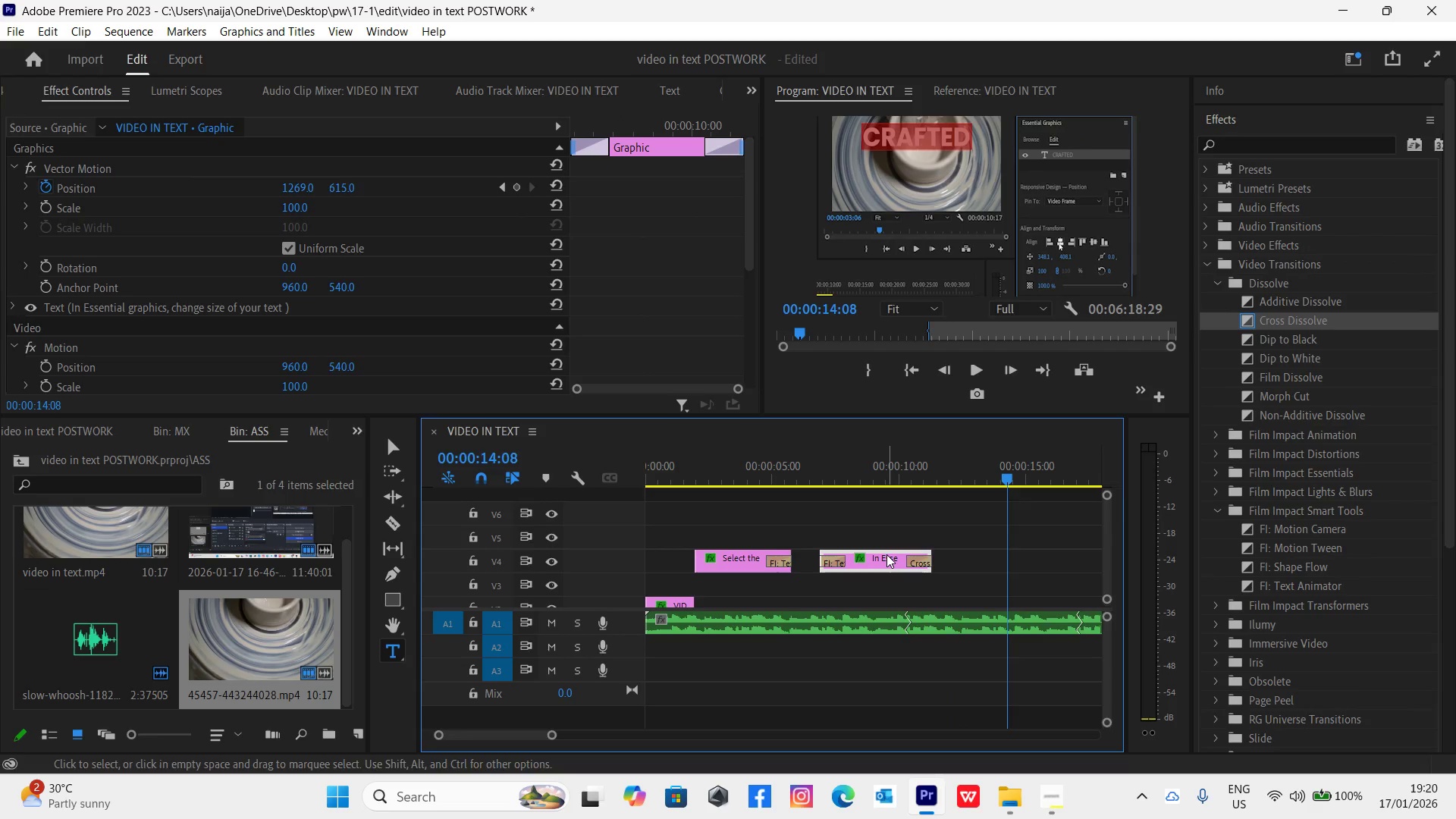 
hold_key(key=AltLeft, duration=1.51)
left_click_drag(start_coordinate=[886, 554], to_coordinate=[1021, 562])
 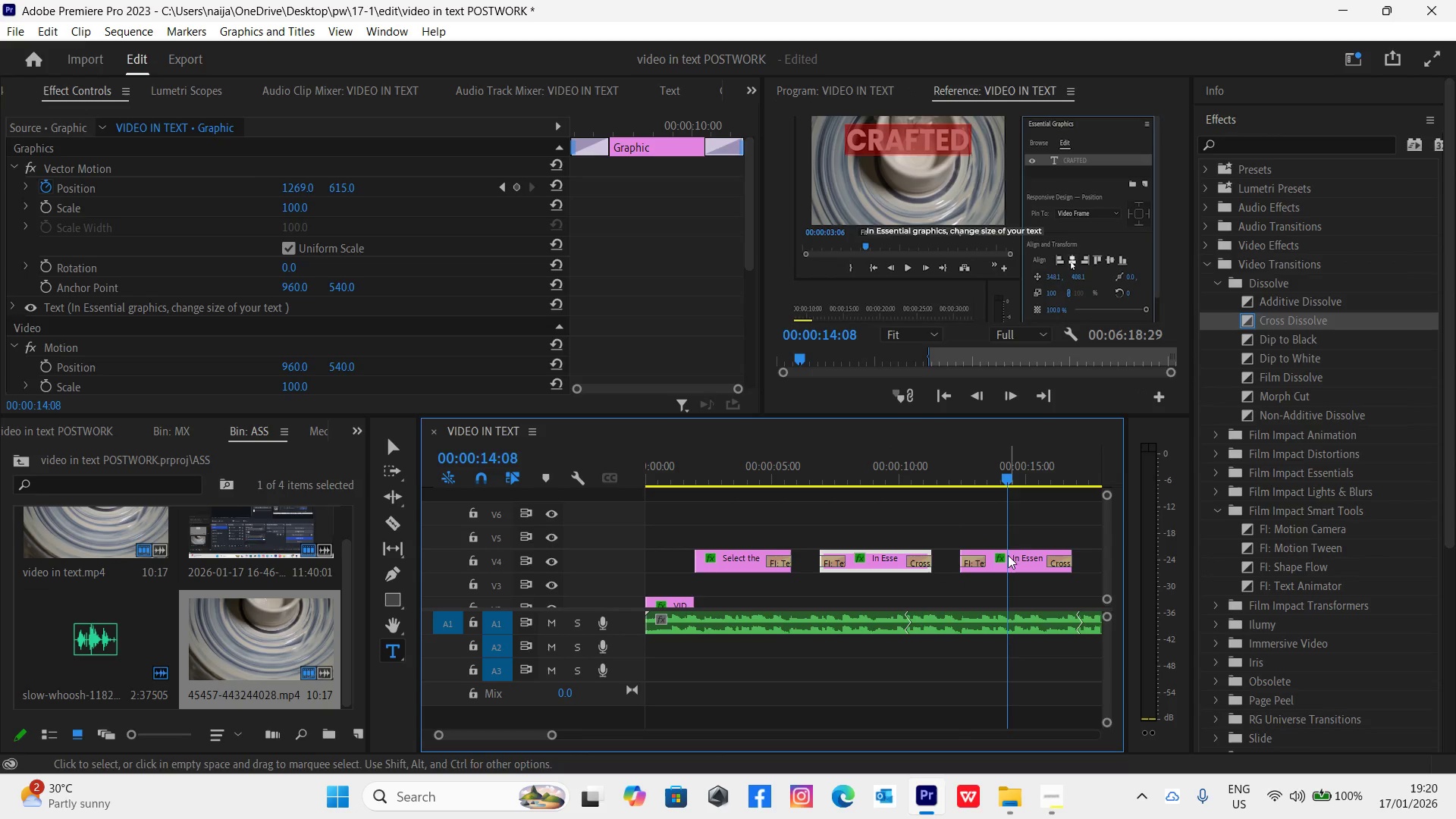 
hold_key(key=AltLeft, duration=1.11)
 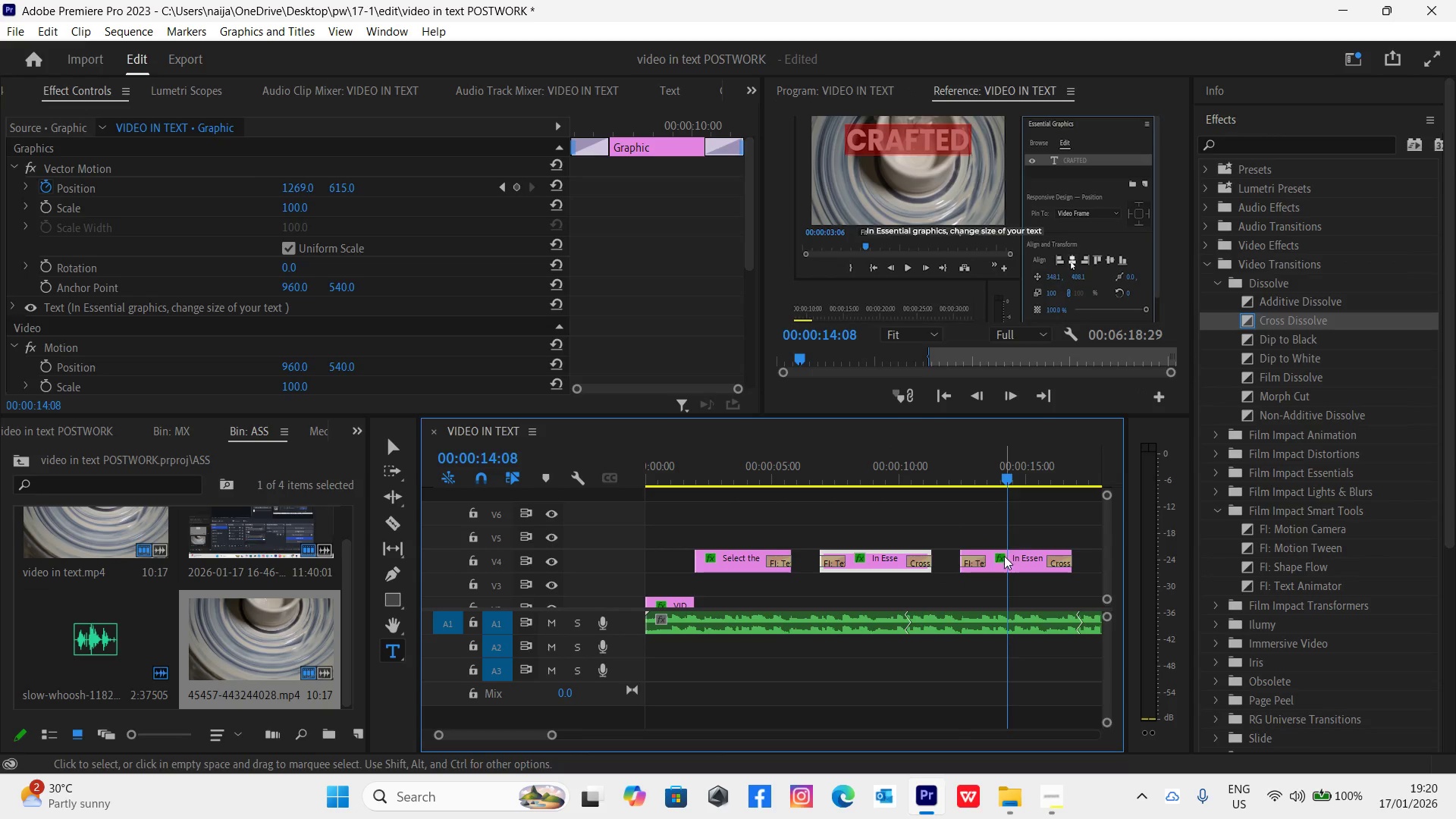 
left_click([1004, 559])
 